 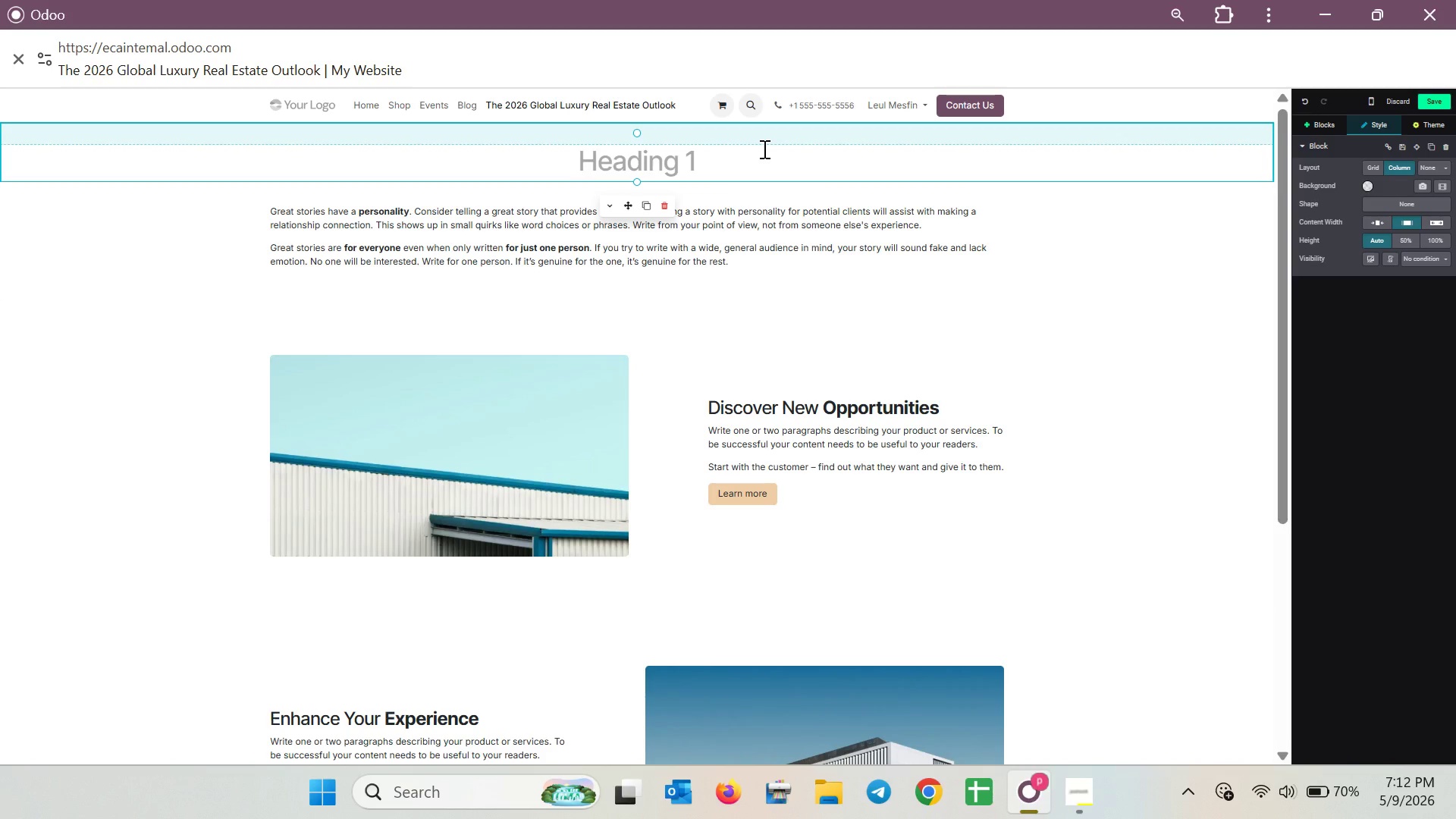 
type(The @02)
key(Backspace)
key(Backspace)
key(Backspace)
key(Backspace)
type( 2026 Global)
 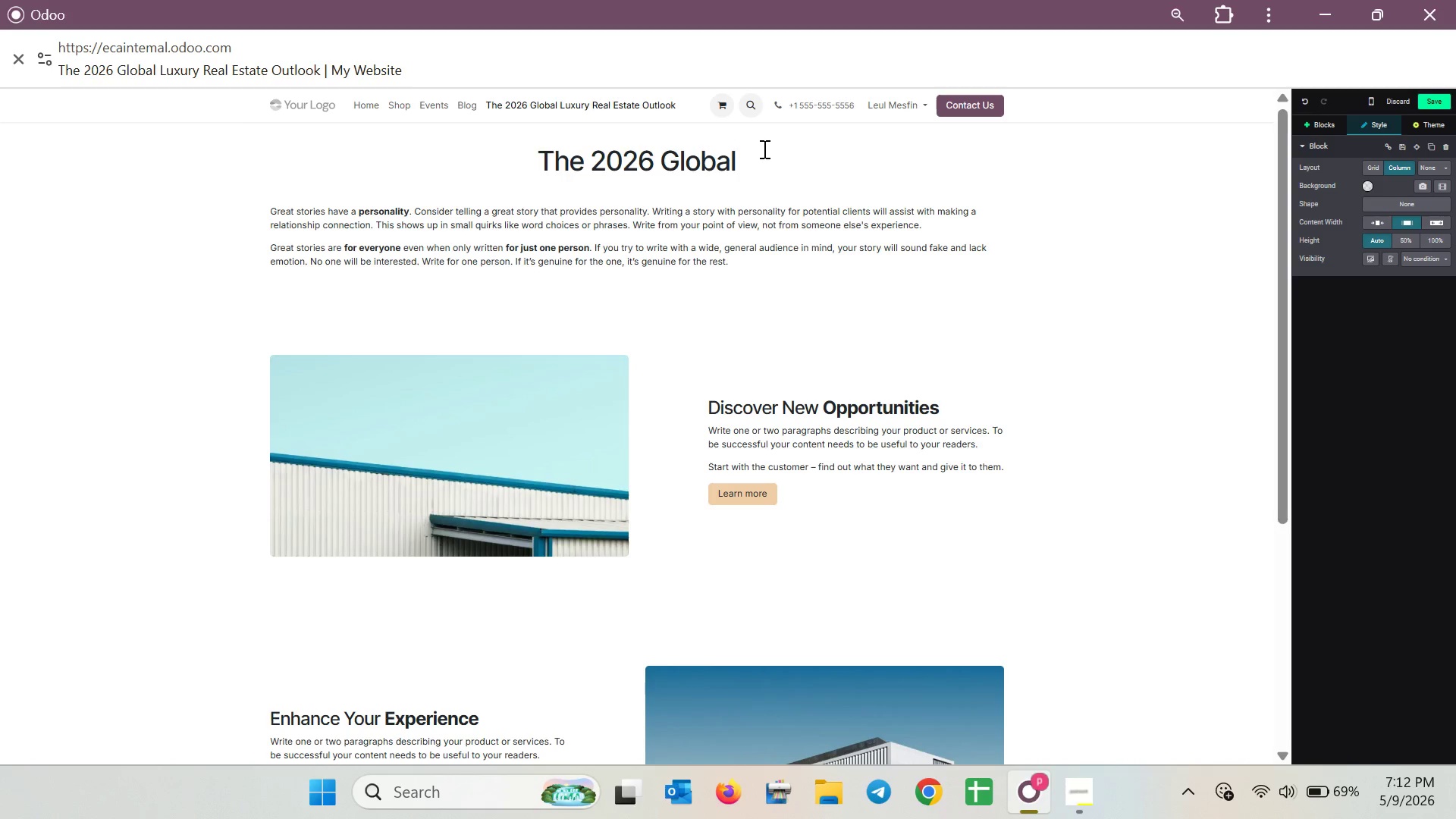 
wait(13.94)
 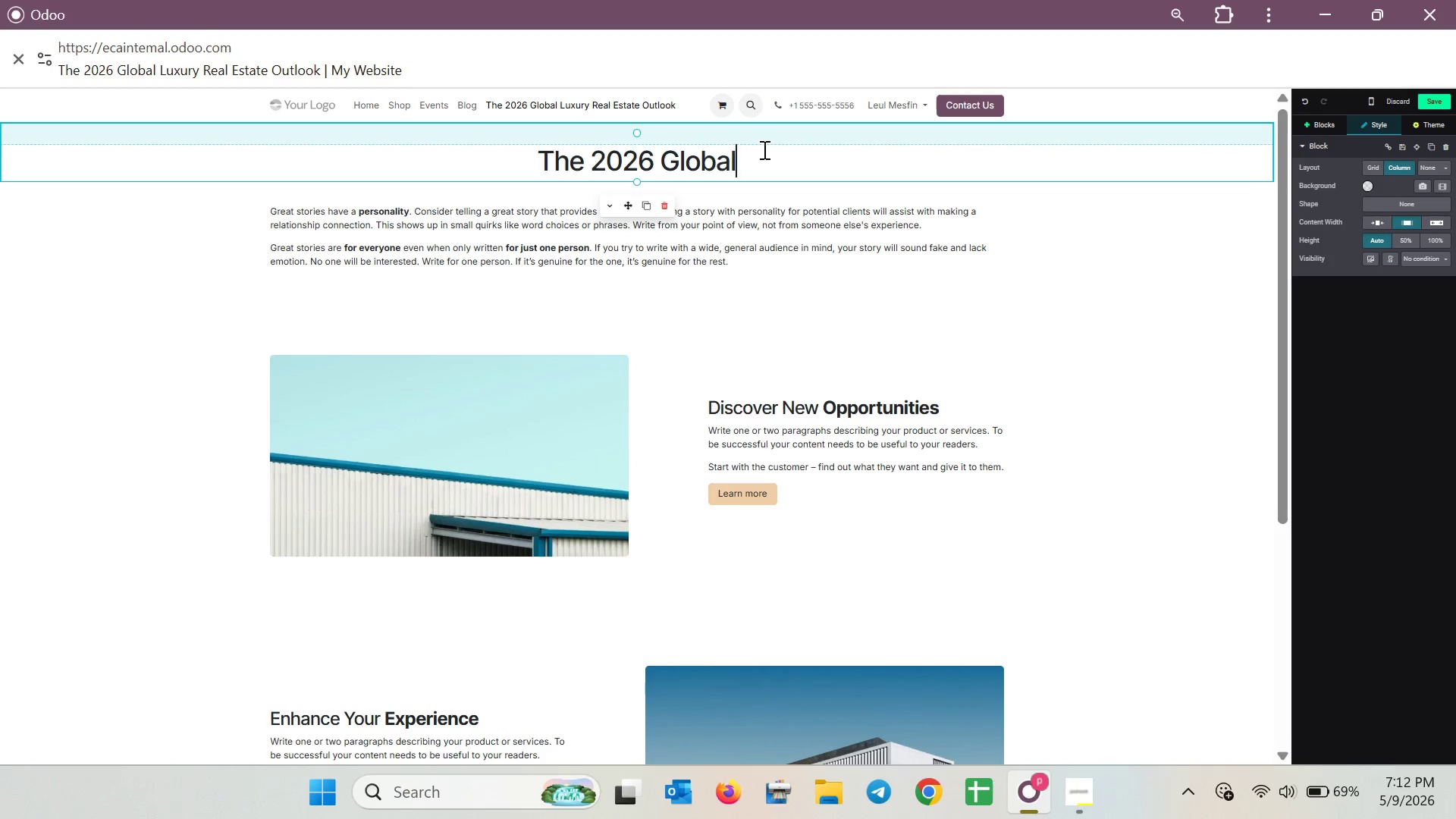 
scroll: coordinate [764, 463], scroll_direction: down, amount: 10.0
 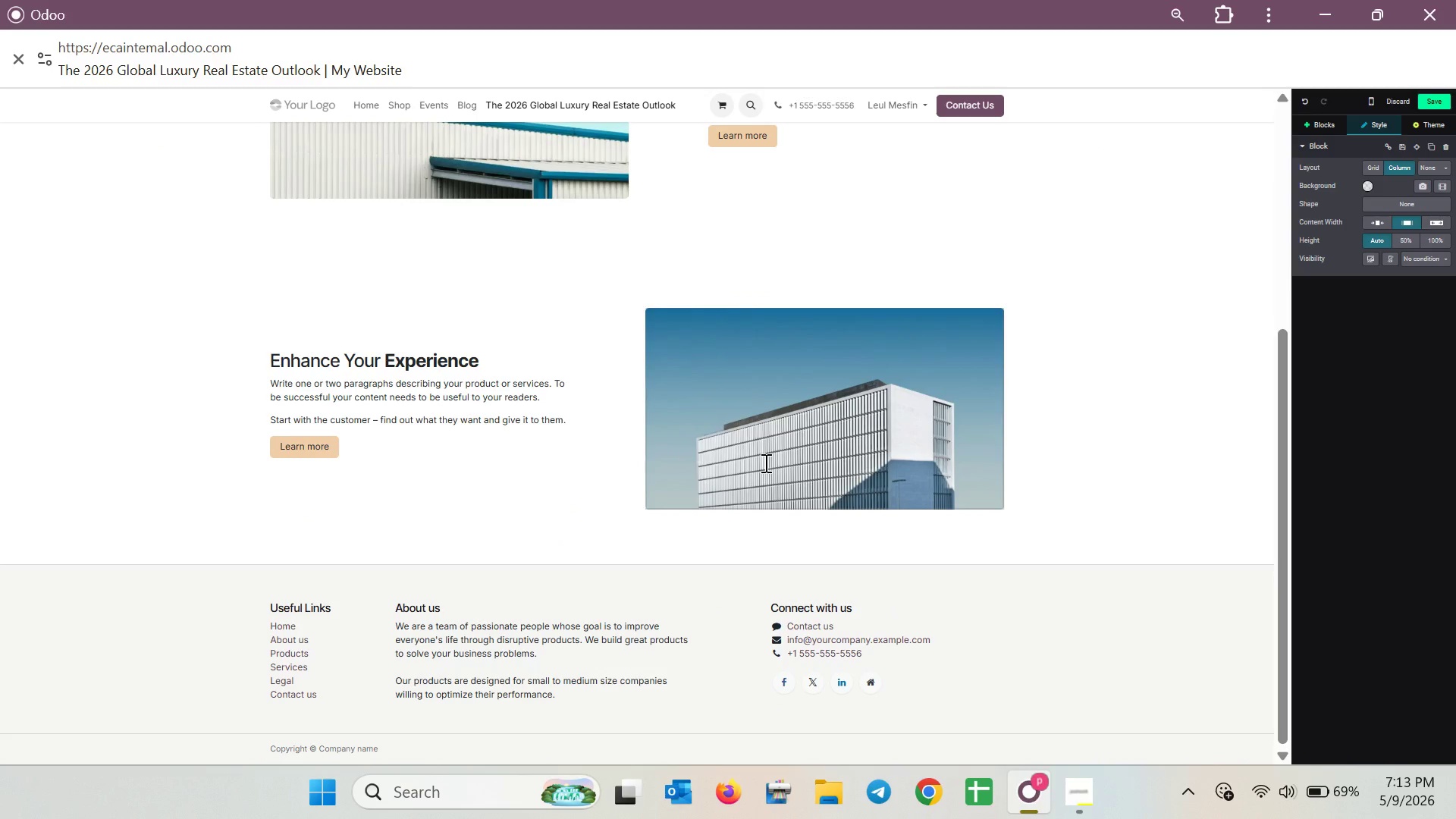 
scroll: coordinate [764, 463], scroll_direction: up, amount: 3.0
 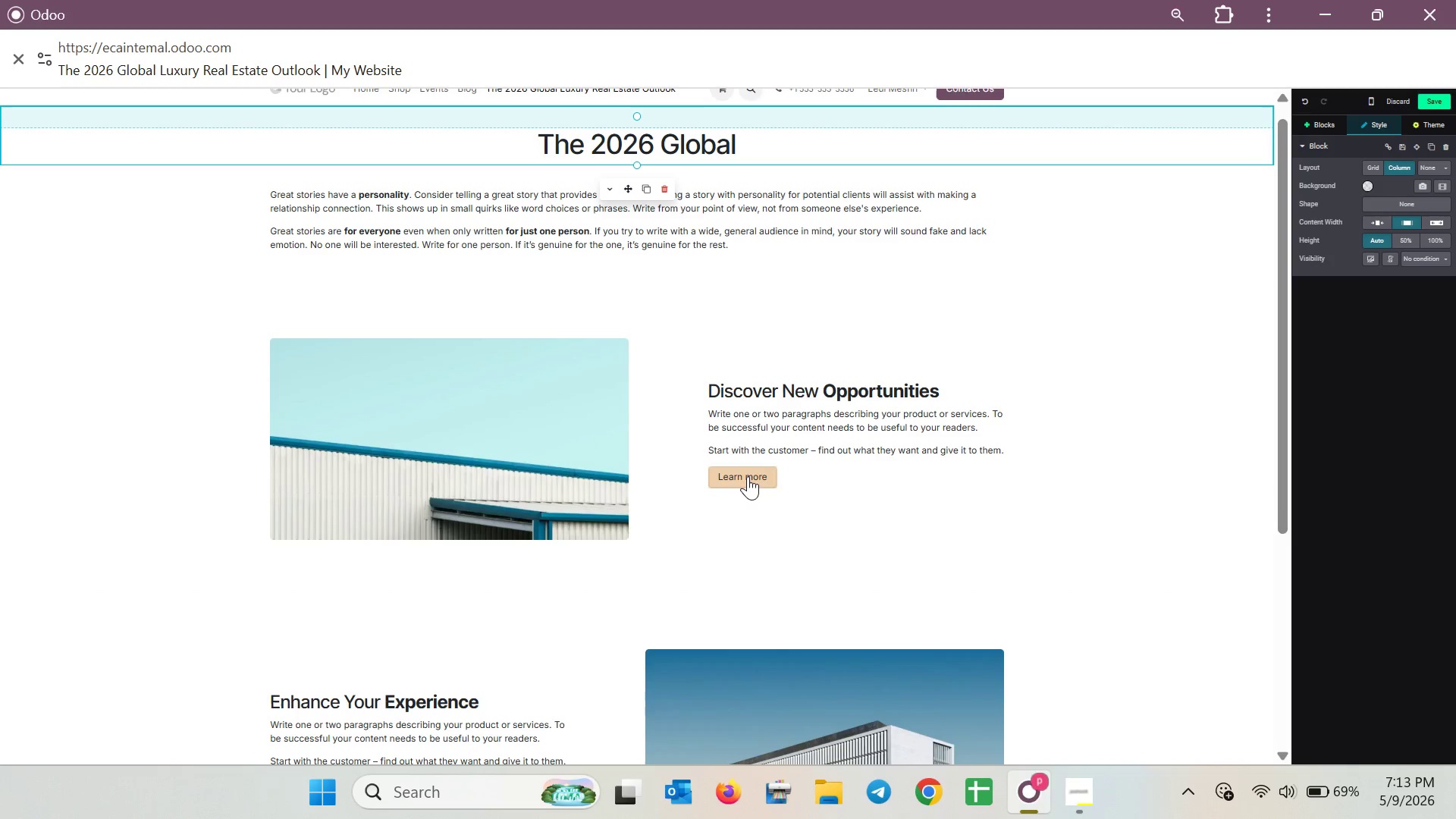 
wait(8.76)
 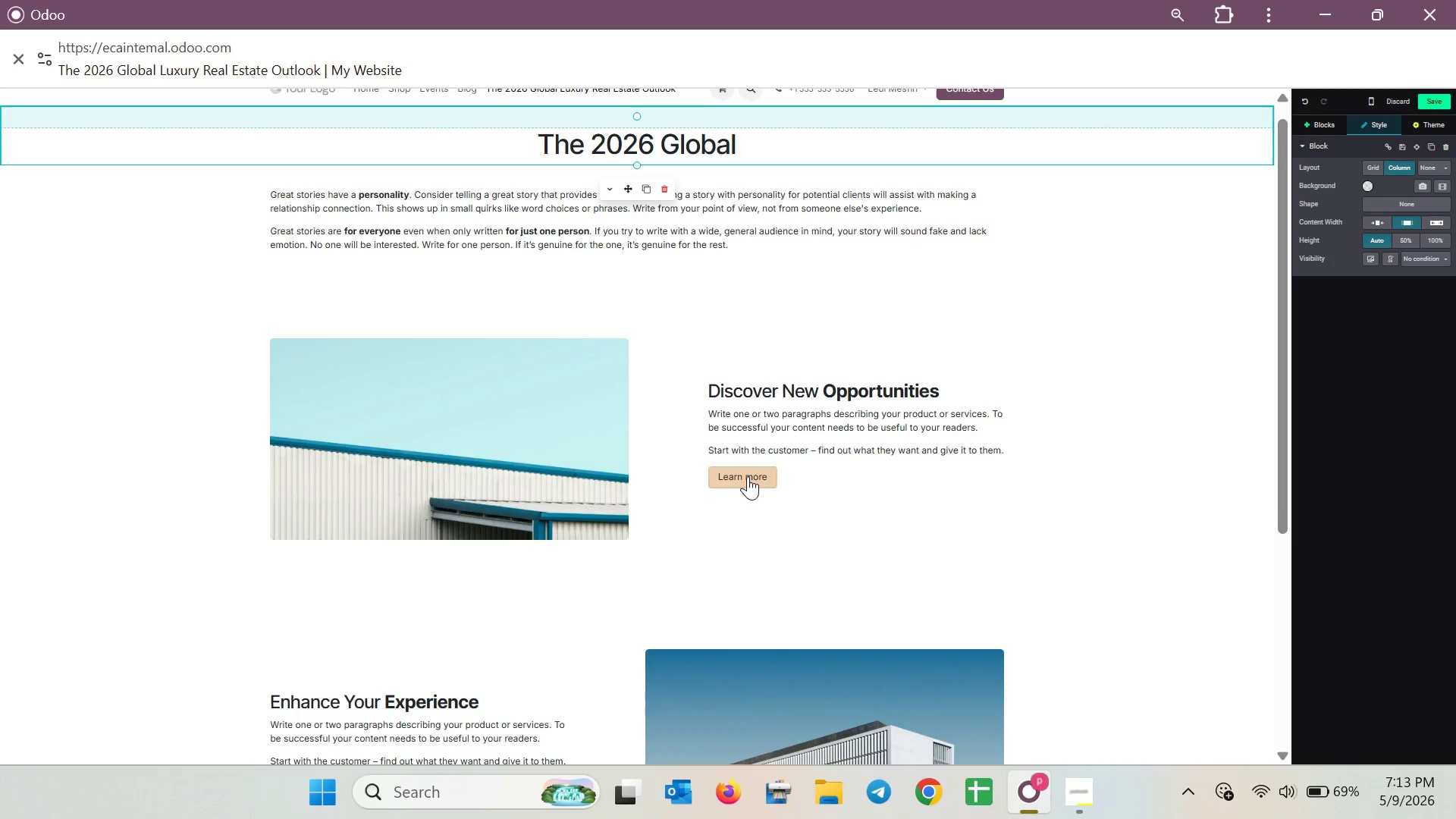 
left_click([1432, 99])
 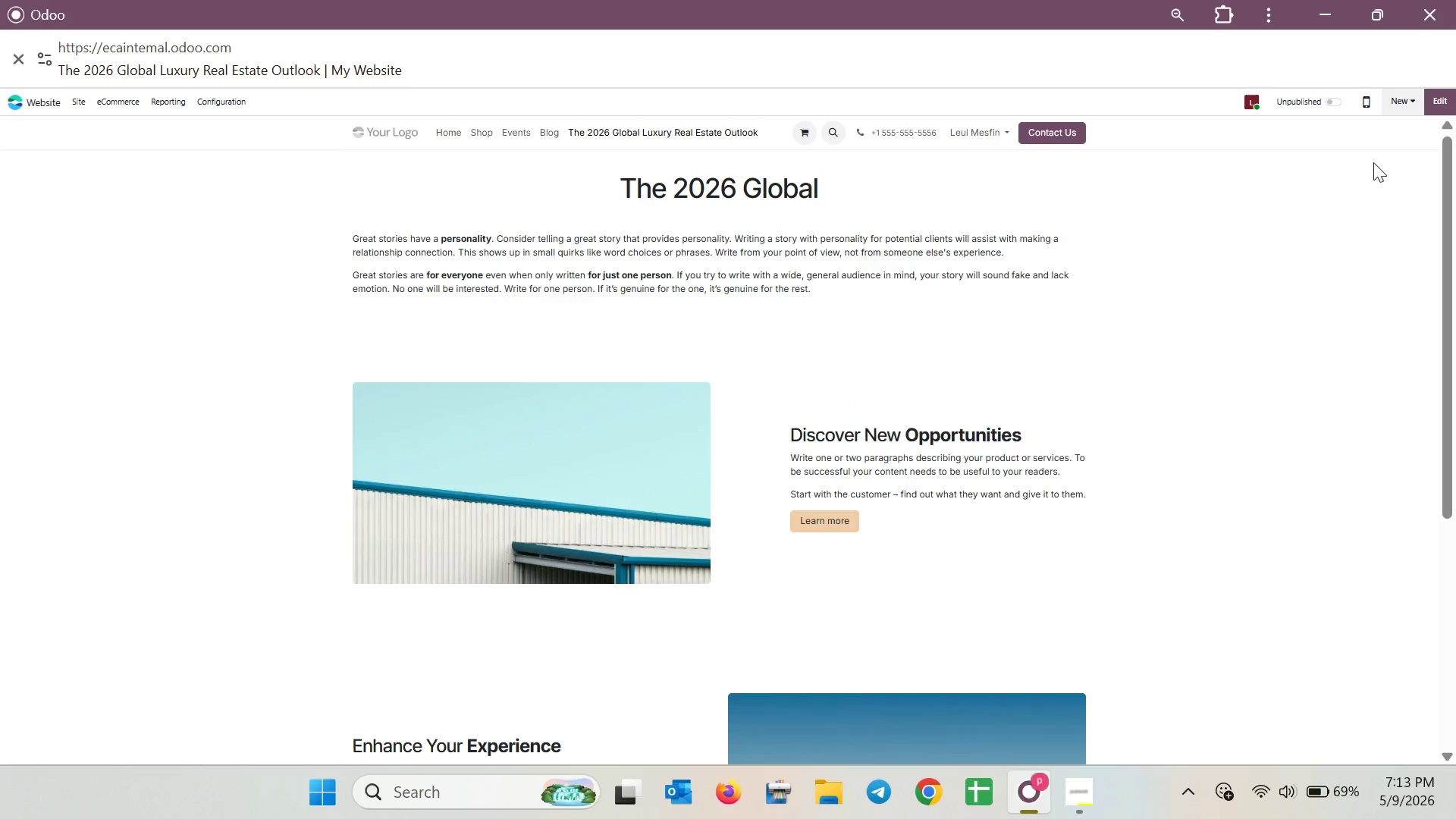 
left_click([1432, 99])
 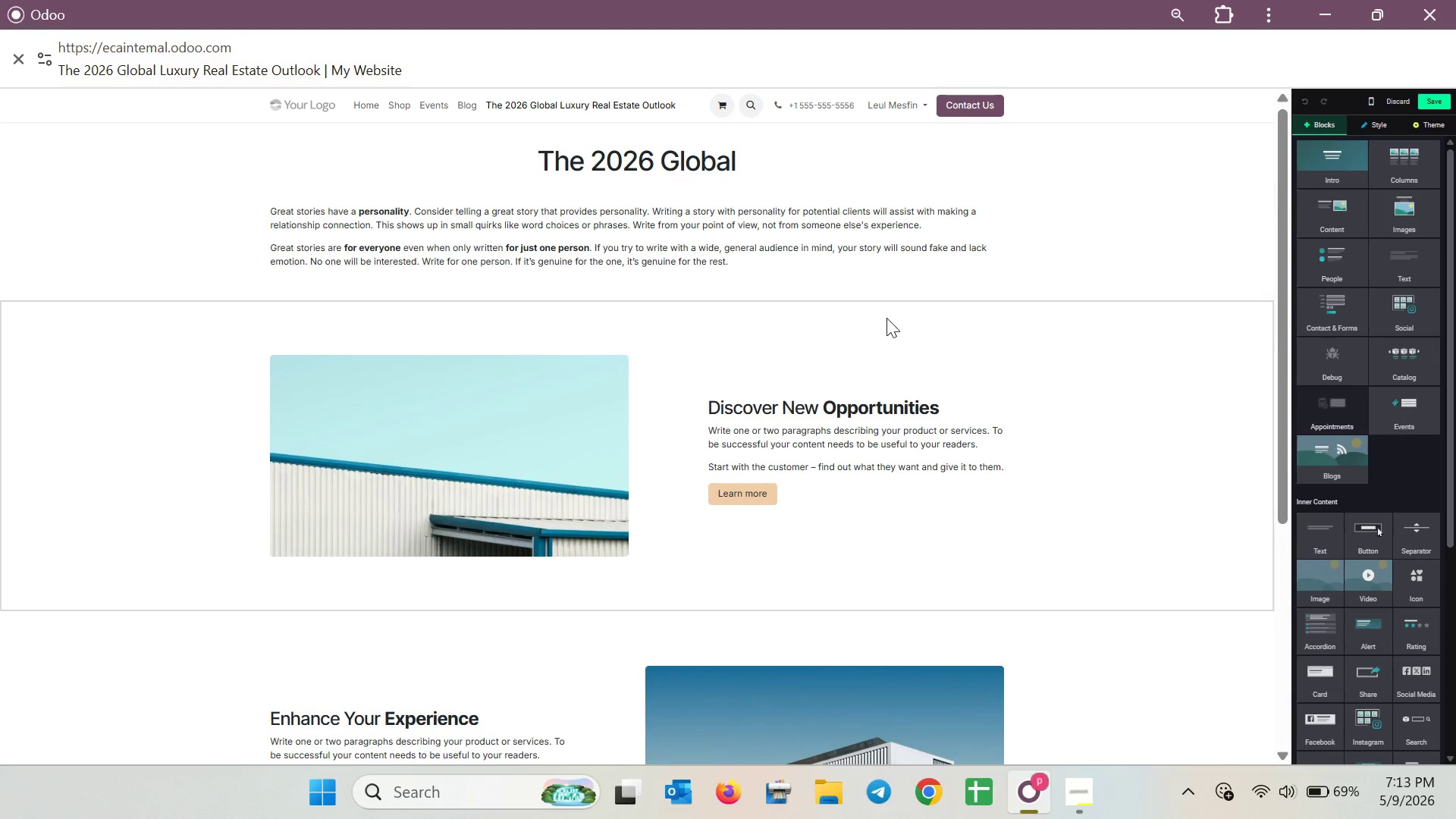 
scroll: coordinate [864, 422], scroll_direction: up, amount: 3.0
 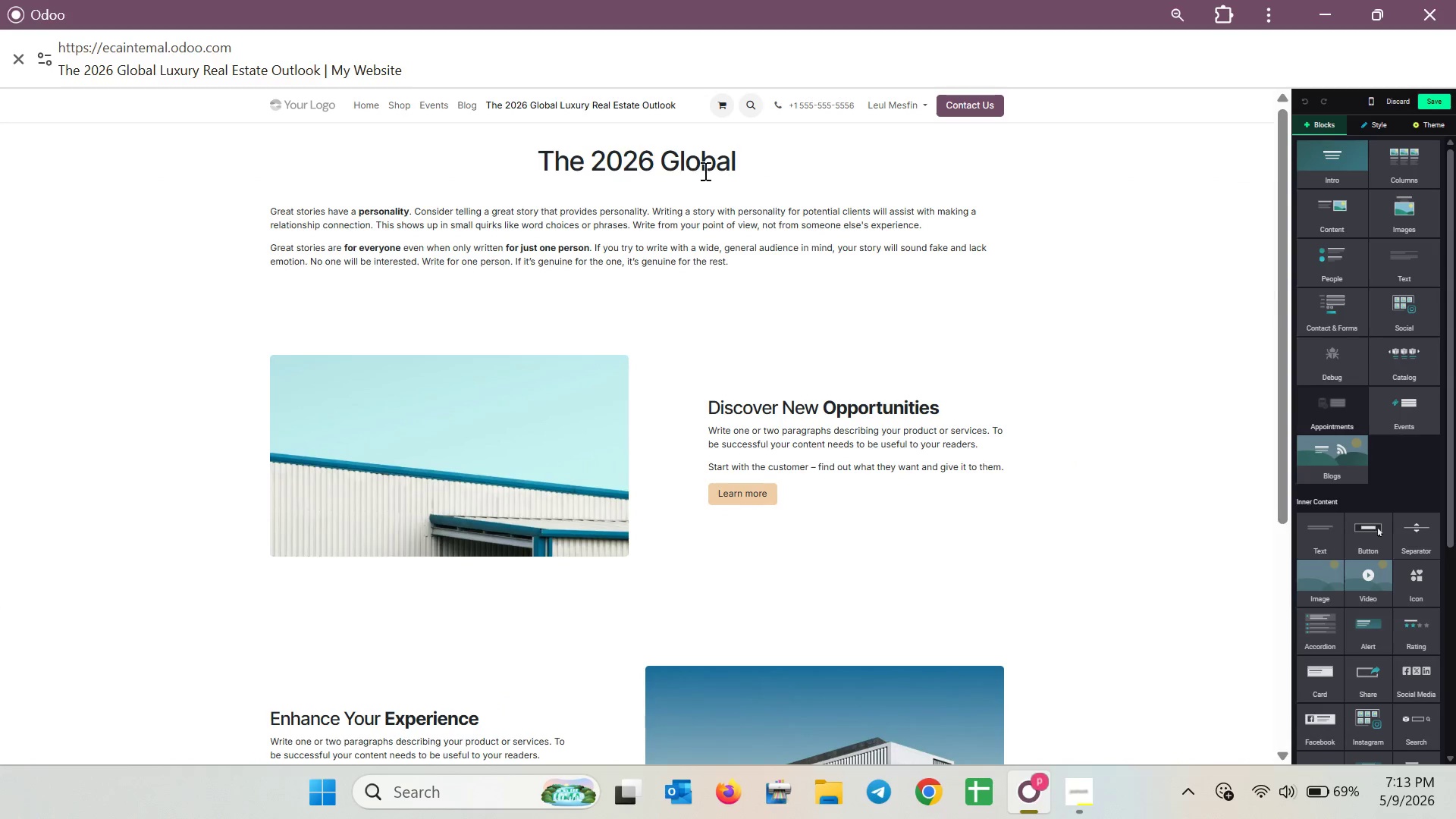 
left_click([764, 160])
 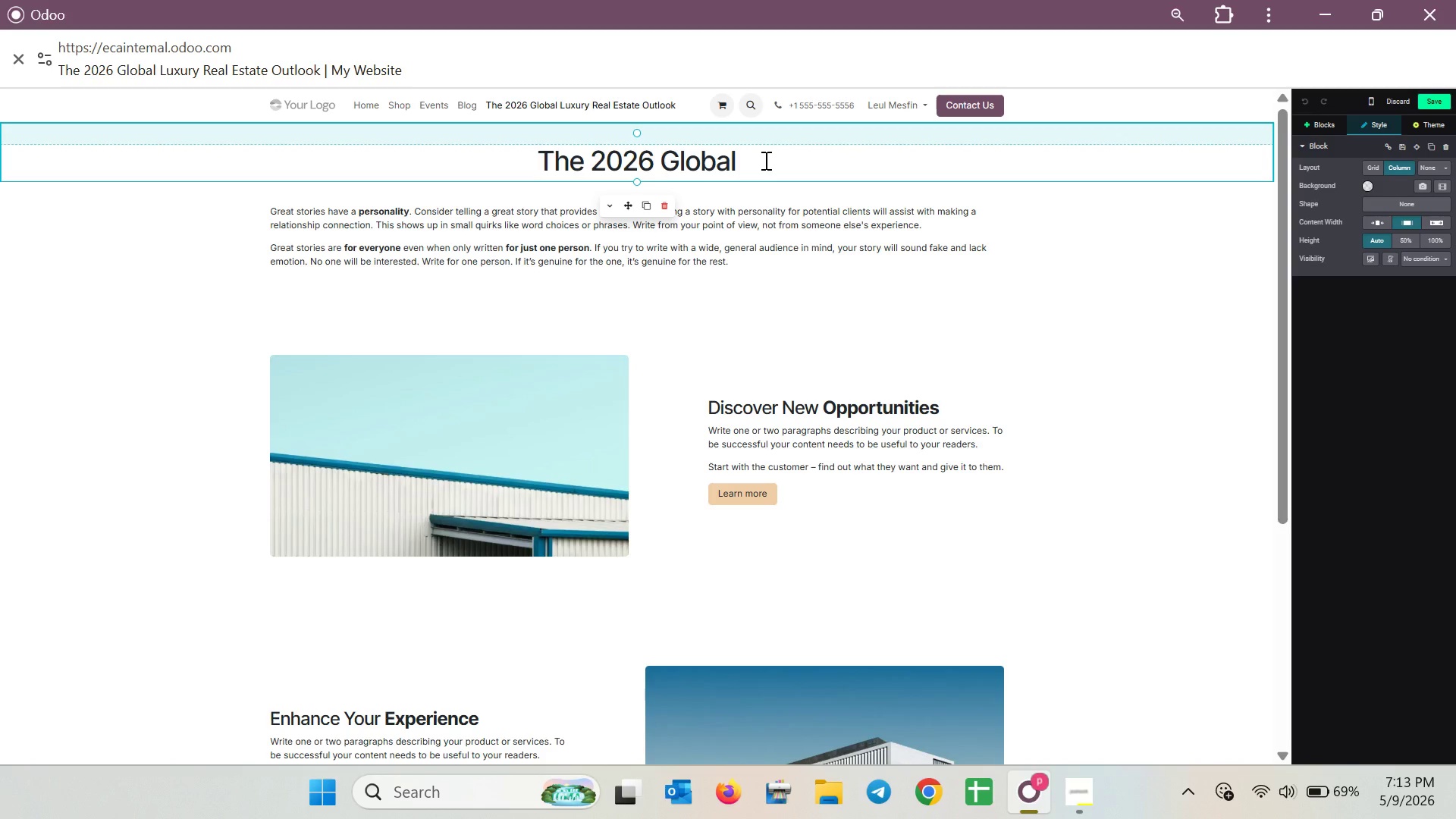 
wait(9.95)
 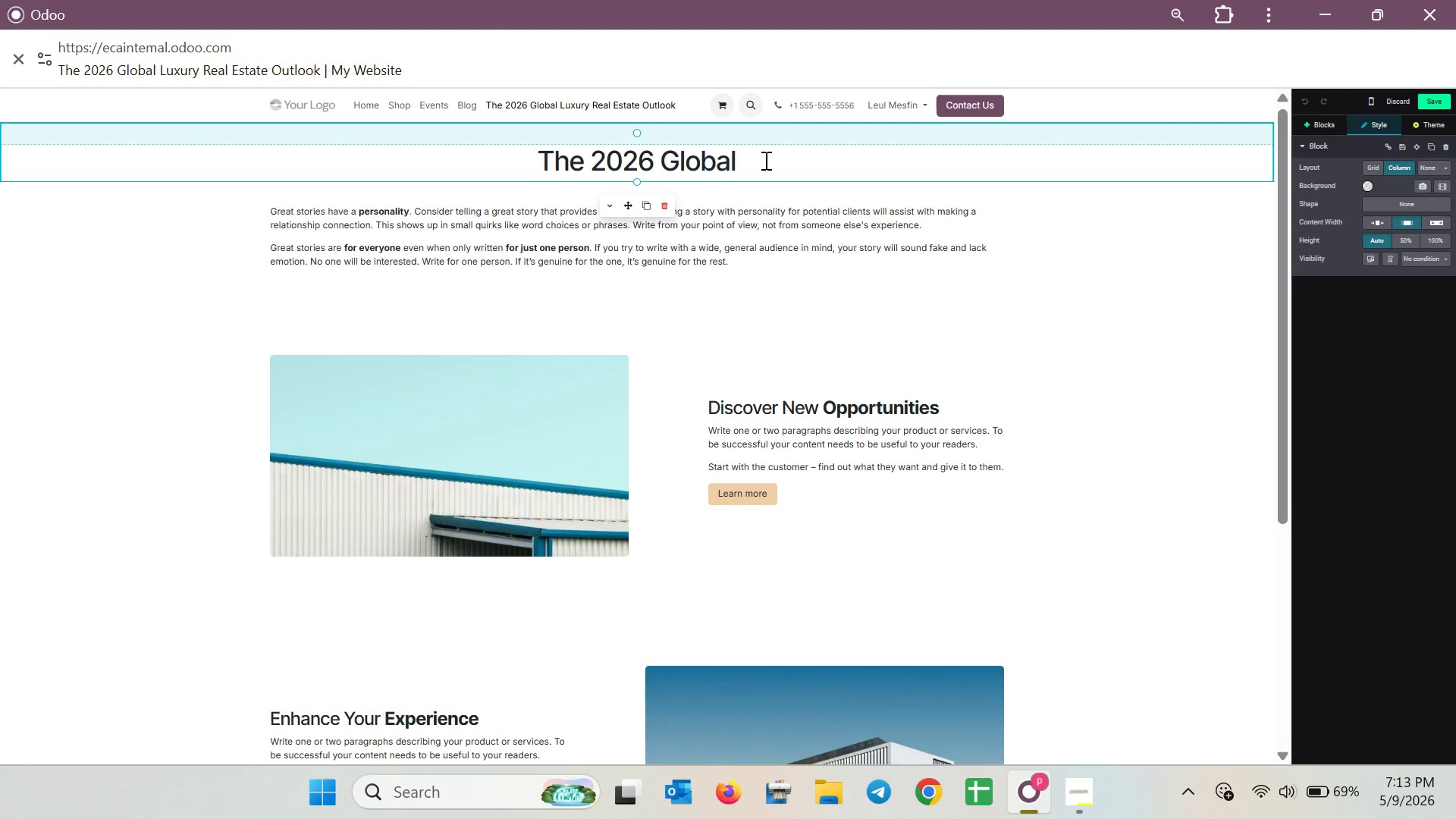 
type( Luxury real estate Outlook )
 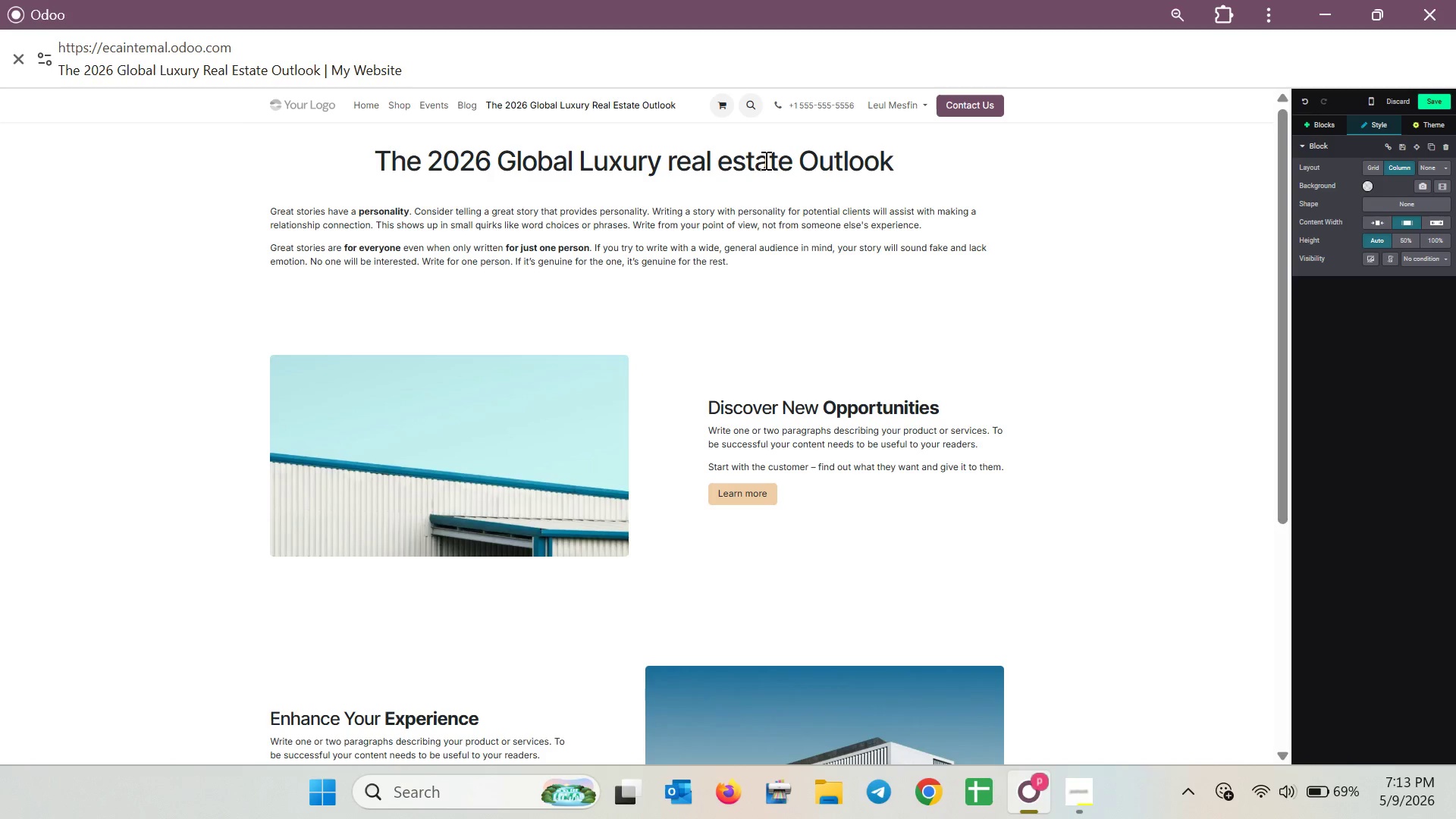 
key(Backspace)
 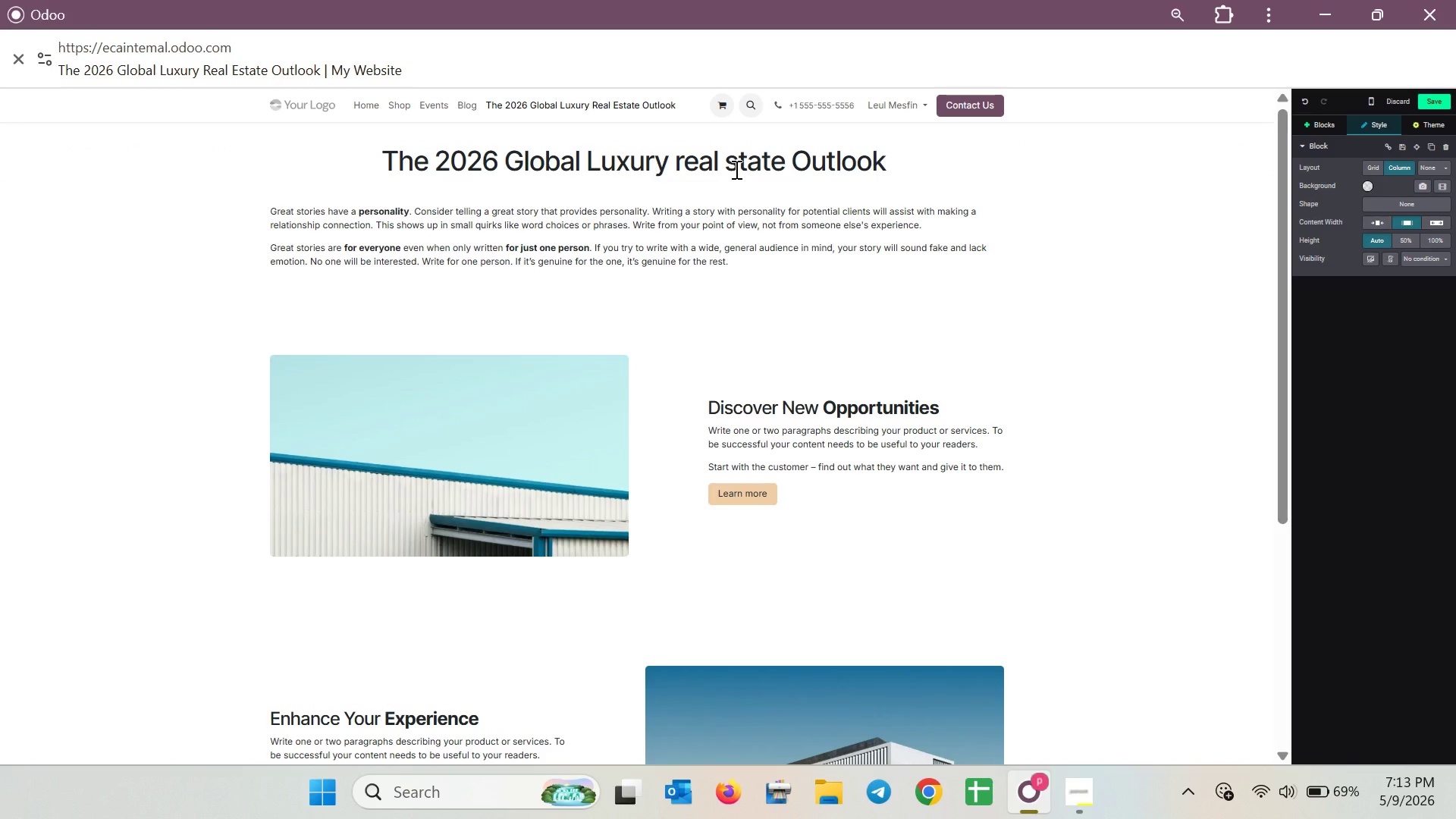 
key(Shift+ShiftLeft)
 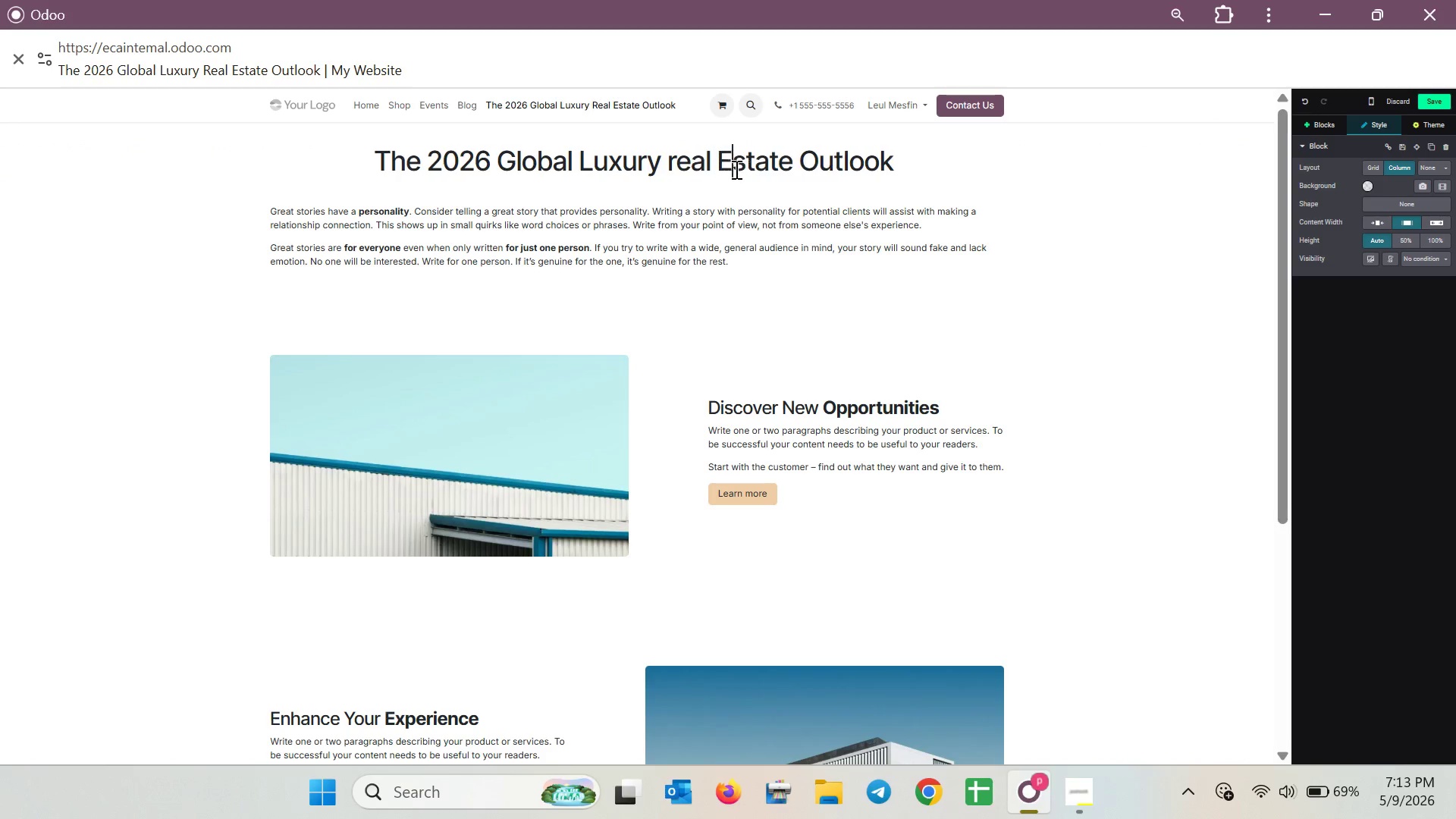 
key(Shift+E)
 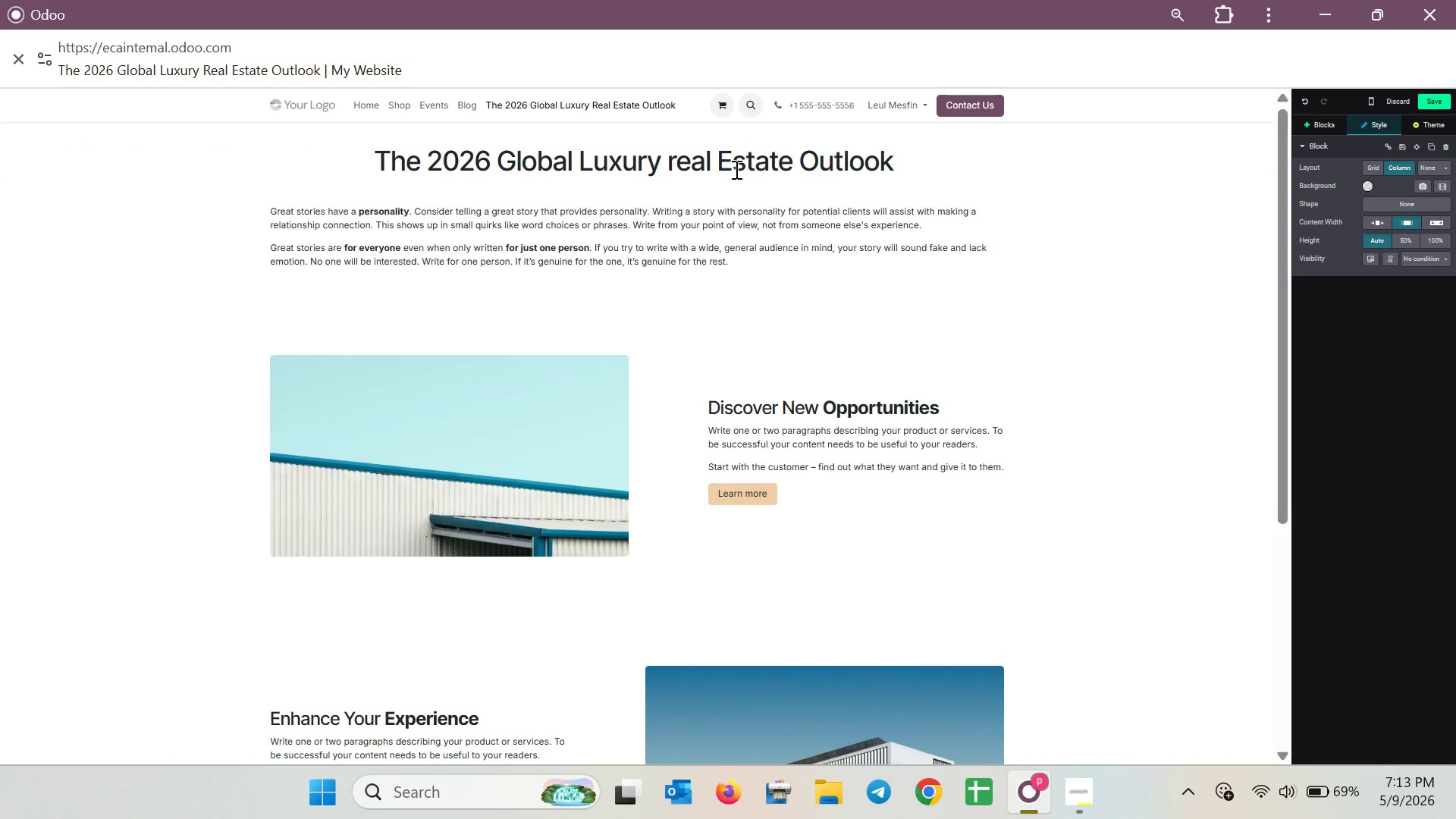 
scroll: coordinate [735, 169], scroll_direction: up, amount: 1.0
 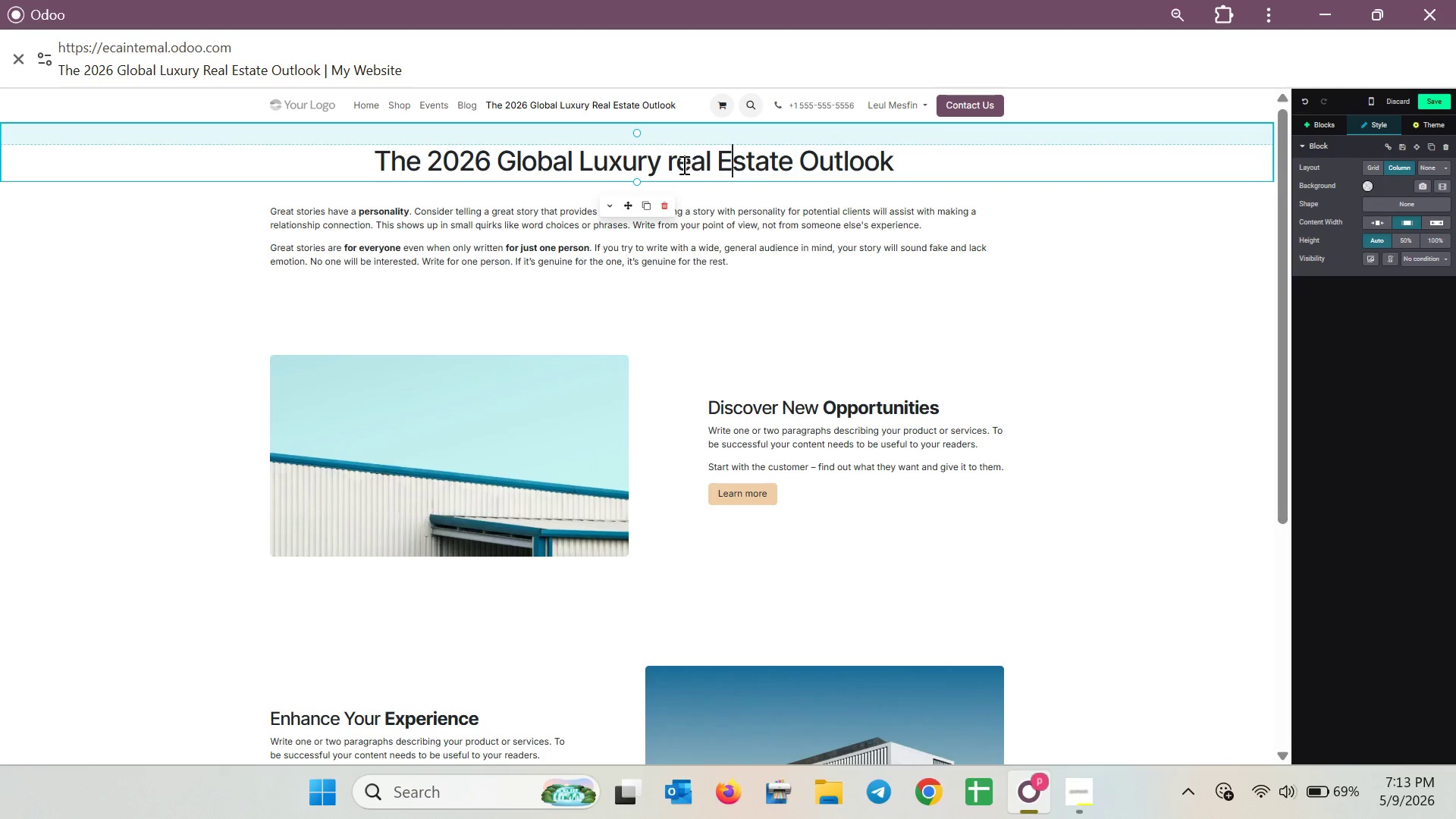 
left_click([679, 161])
 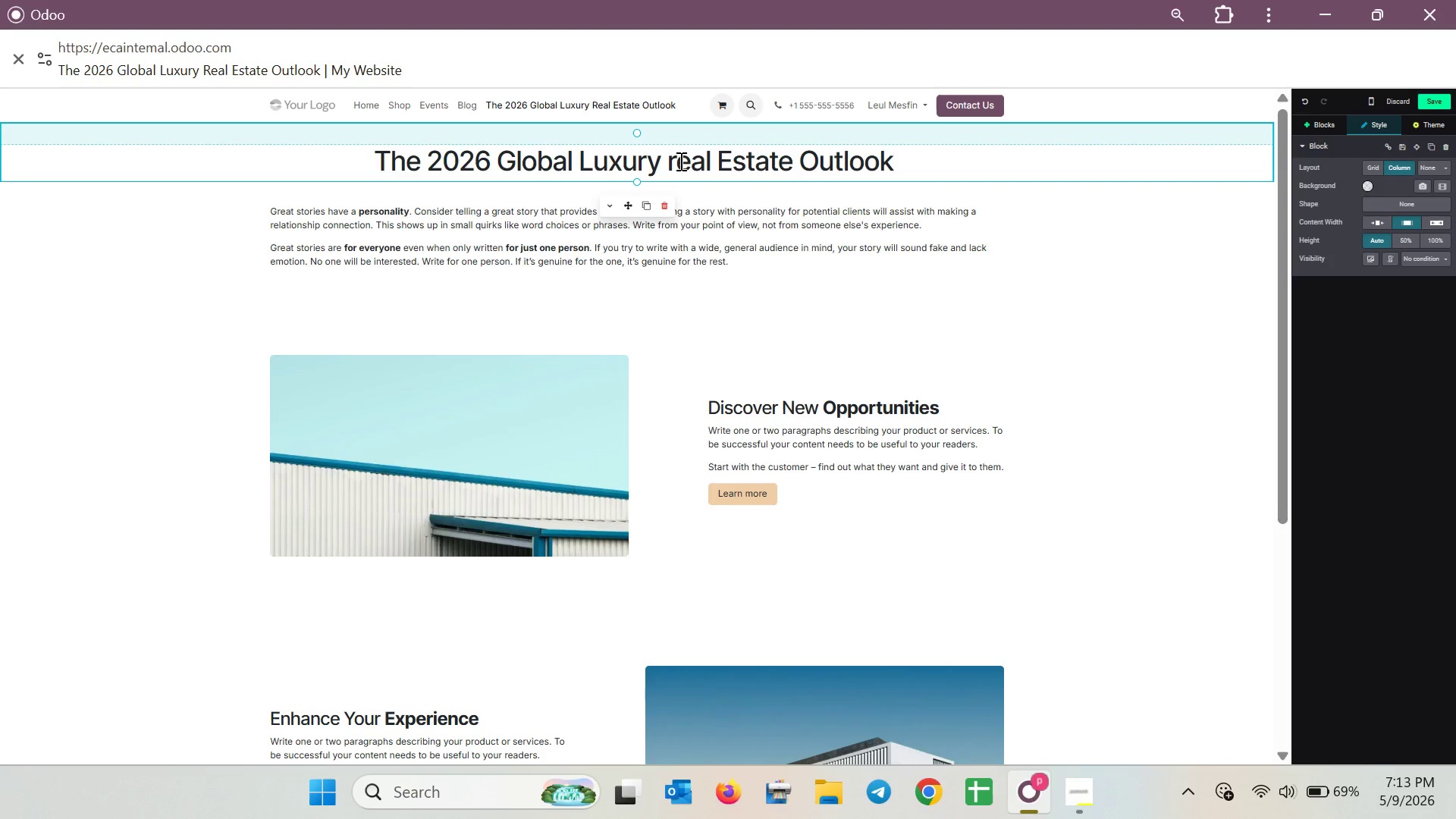 
key(Backspace)
 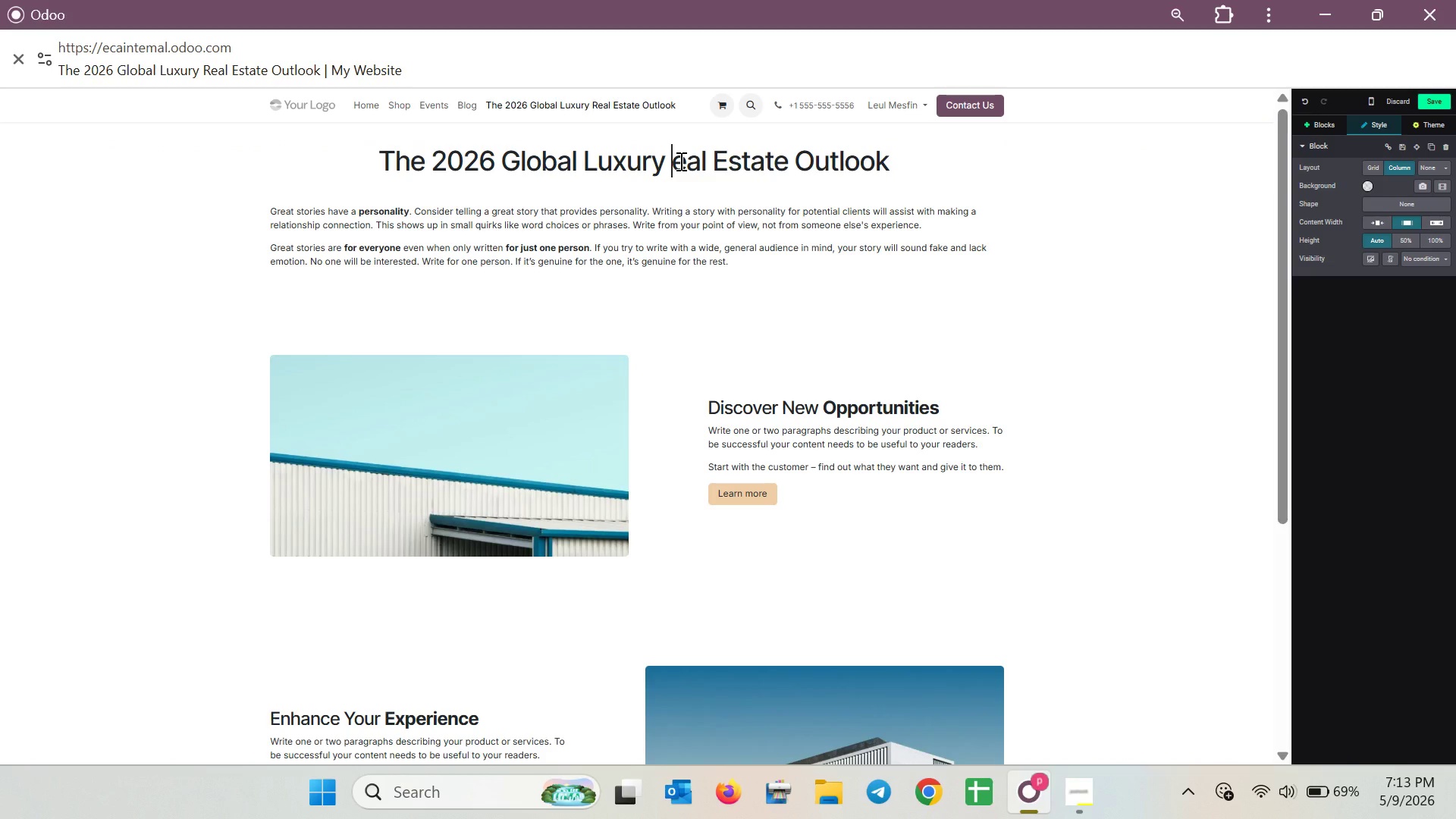 
key(Shift+R)
 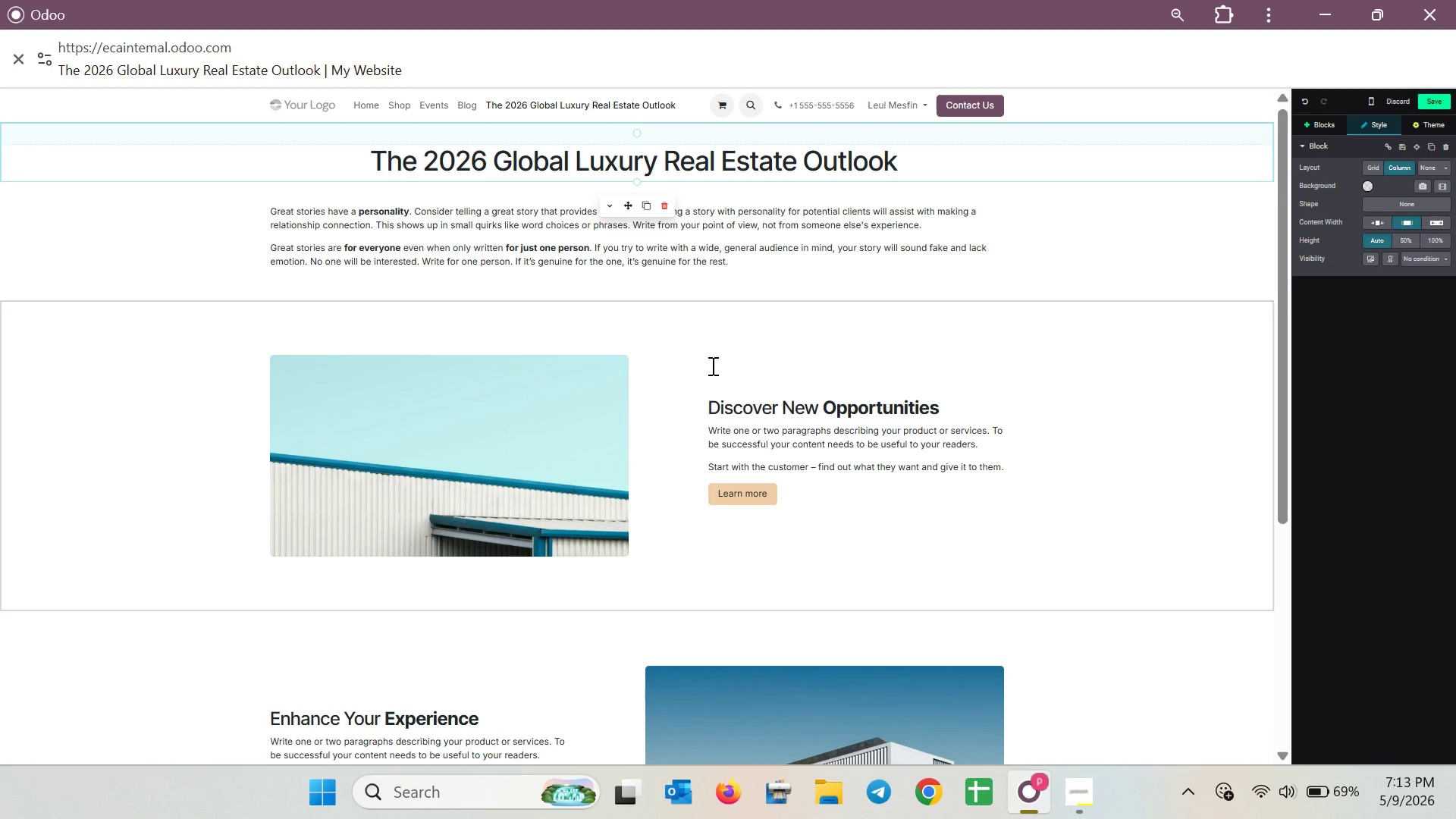 
left_click([517, 420])
 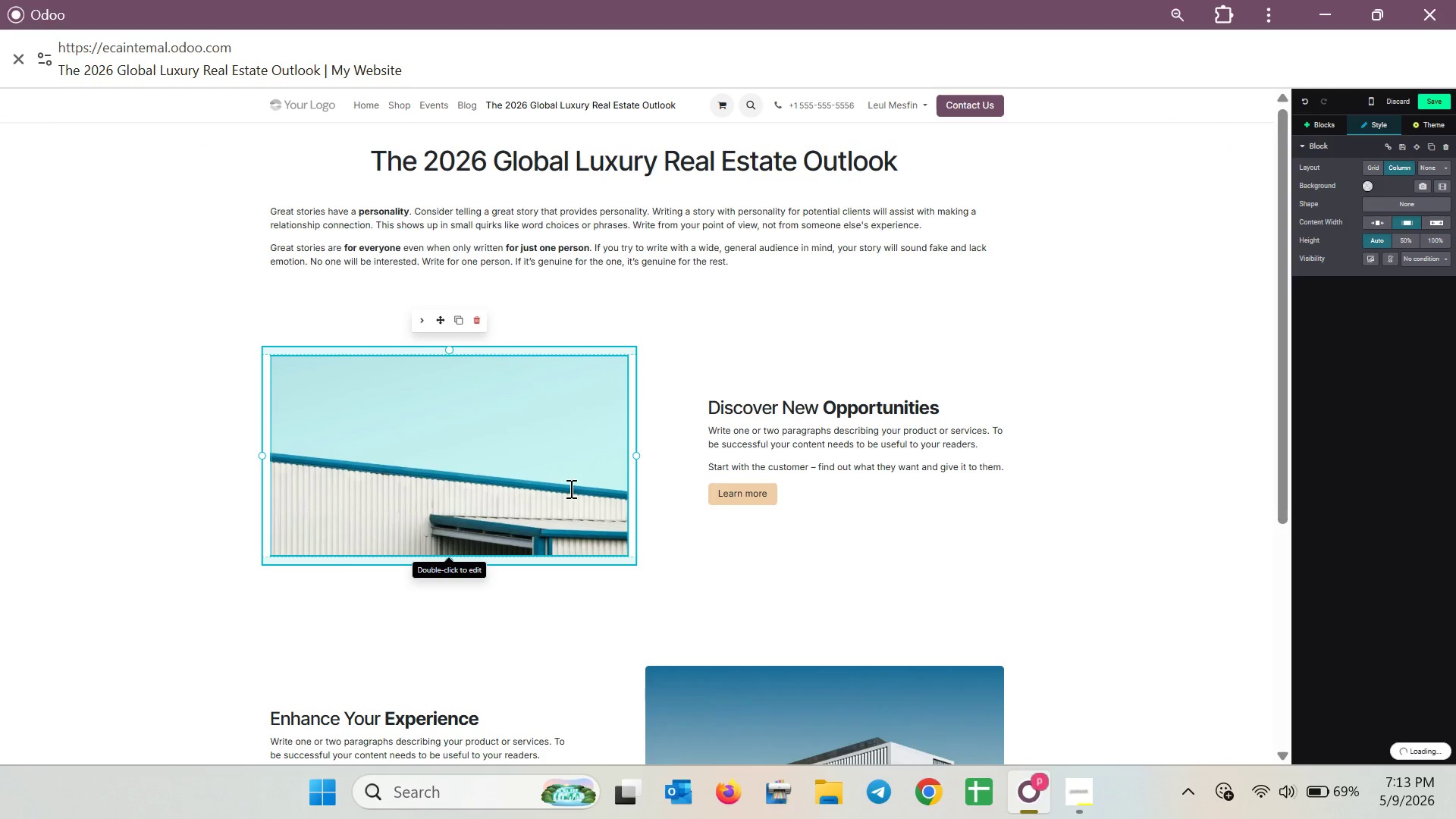 
scroll: coordinate [623, 499], scroll_direction: down, amount: 5.0
 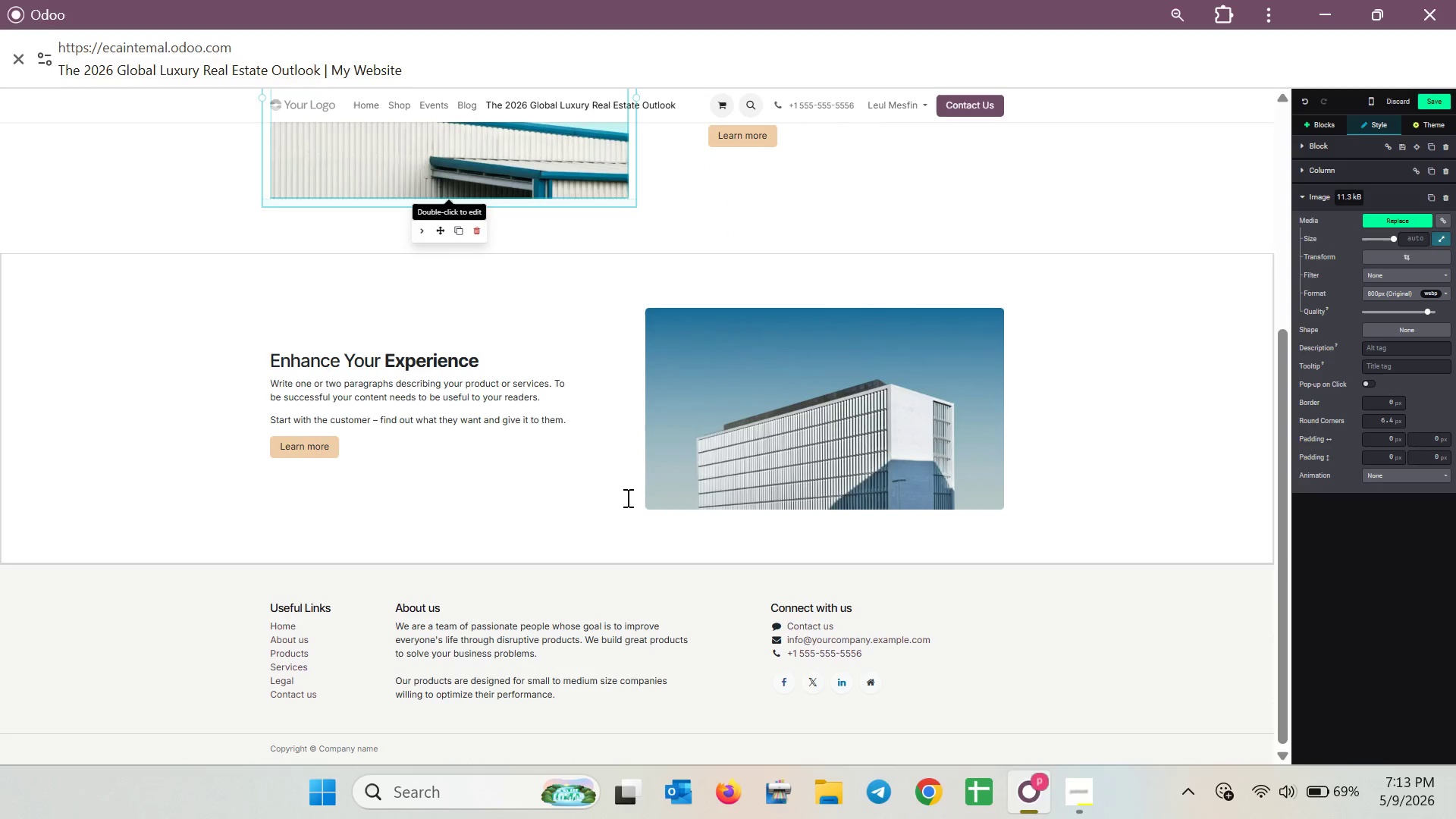 
scroll: coordinate [626, 497], scroll_direction: up, amount: 4.0
 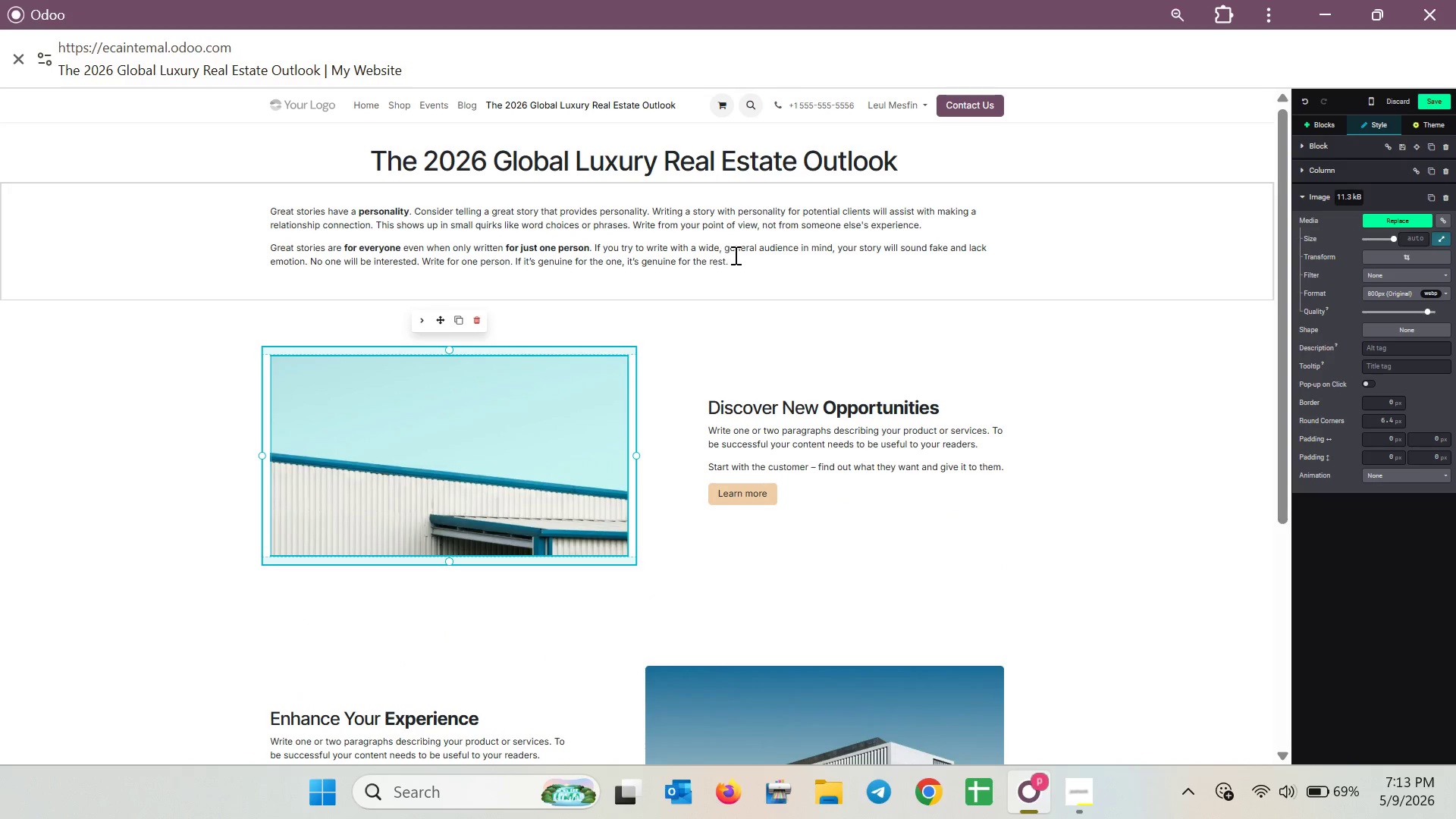 
left_click_drag(start_coordinate=[736, 259], to_coordinate=[272, 211])
 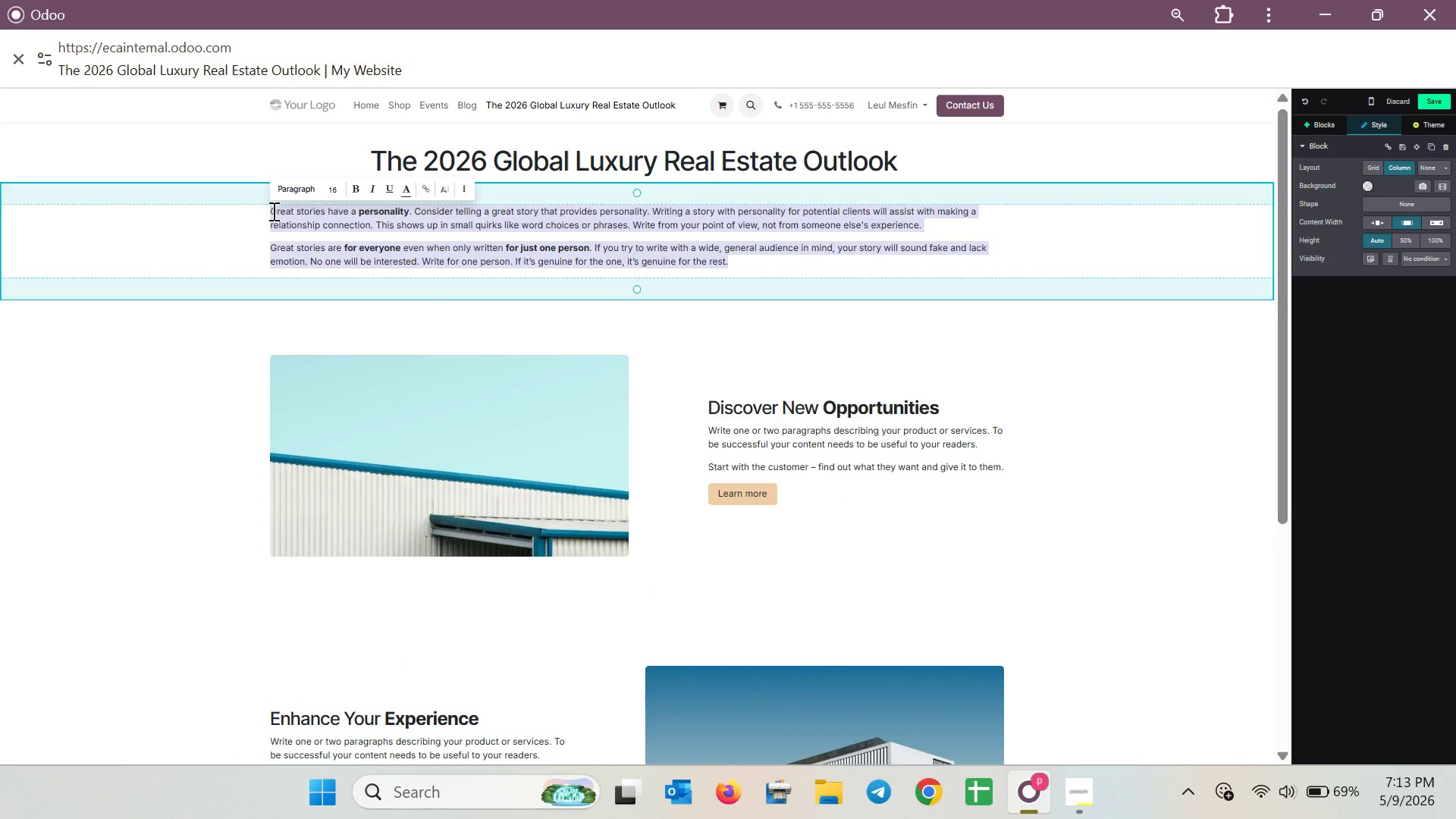 
key(Backspace)
 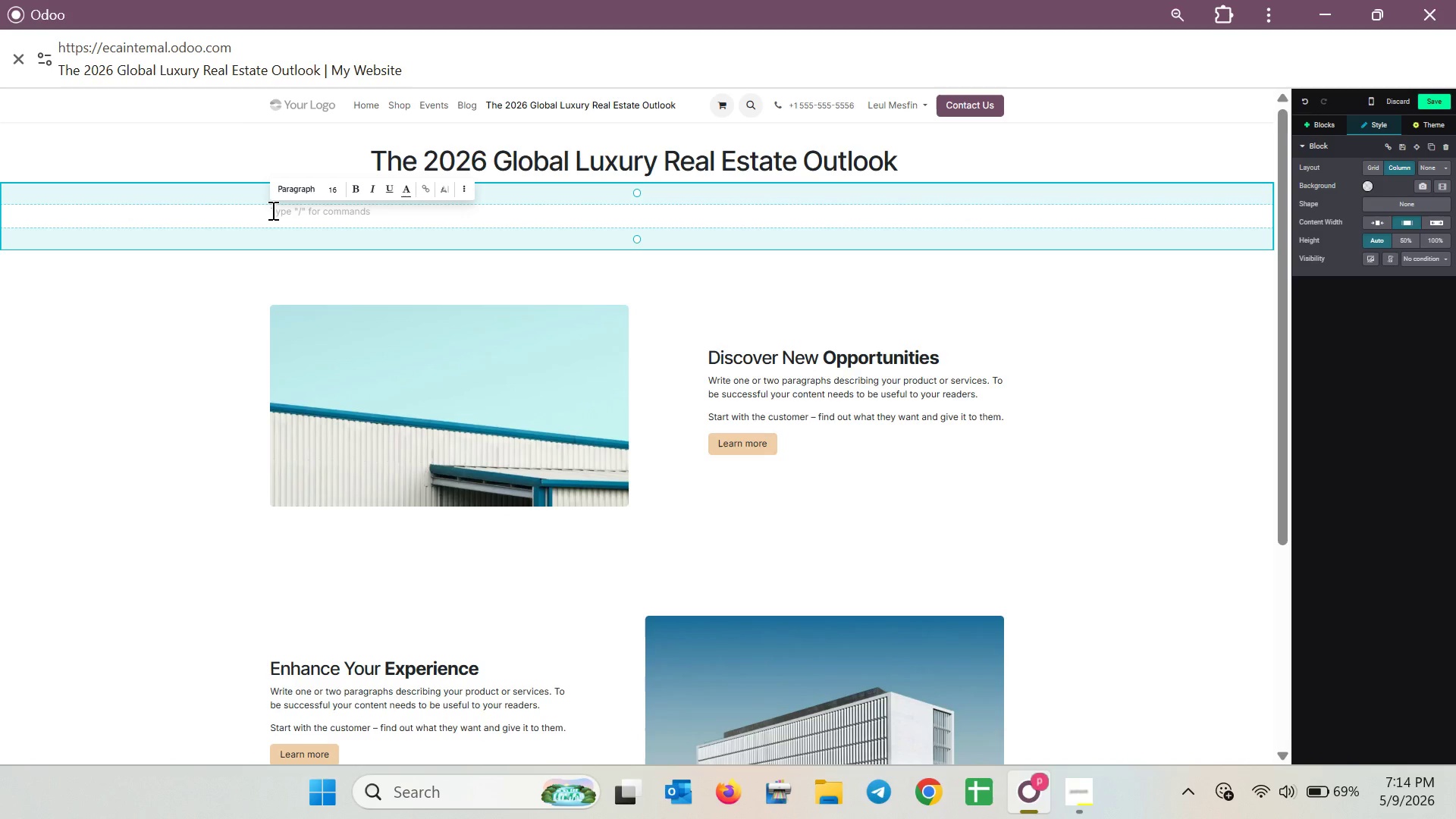 
wait(18.28)
 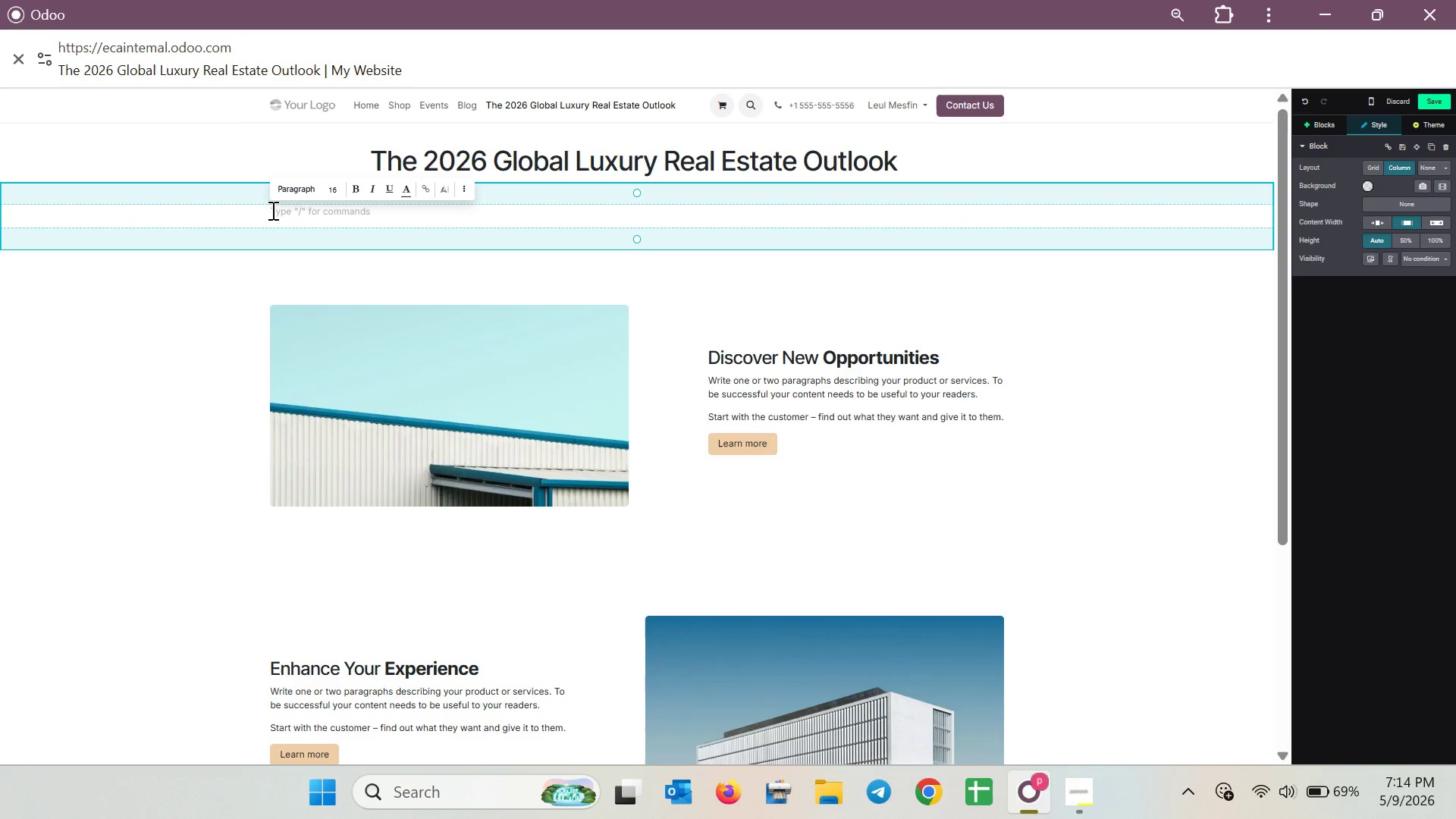 
left_click([942, 223])
 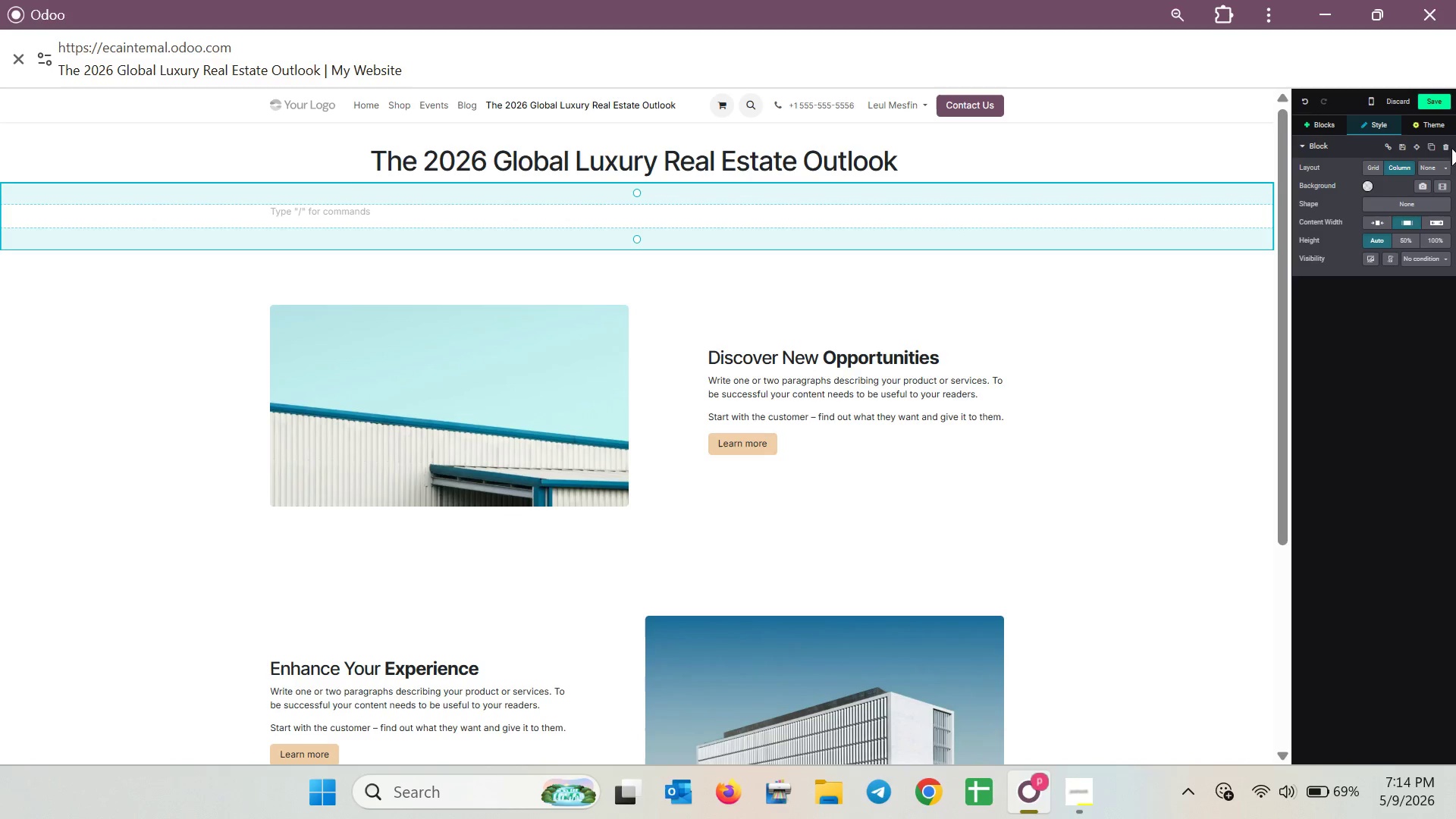 
left_click([1442, 147])
 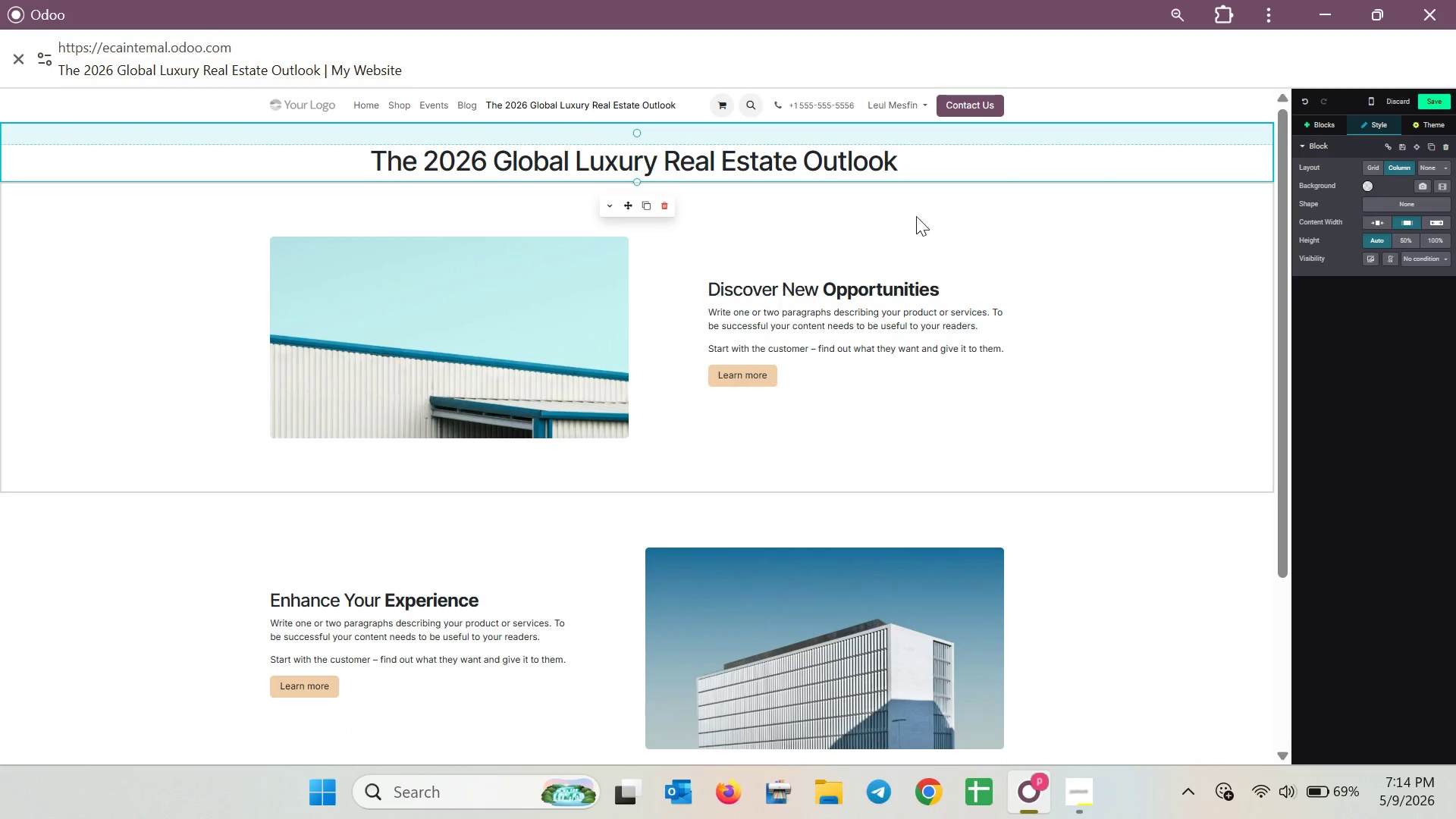 
left_click([899, 205])
 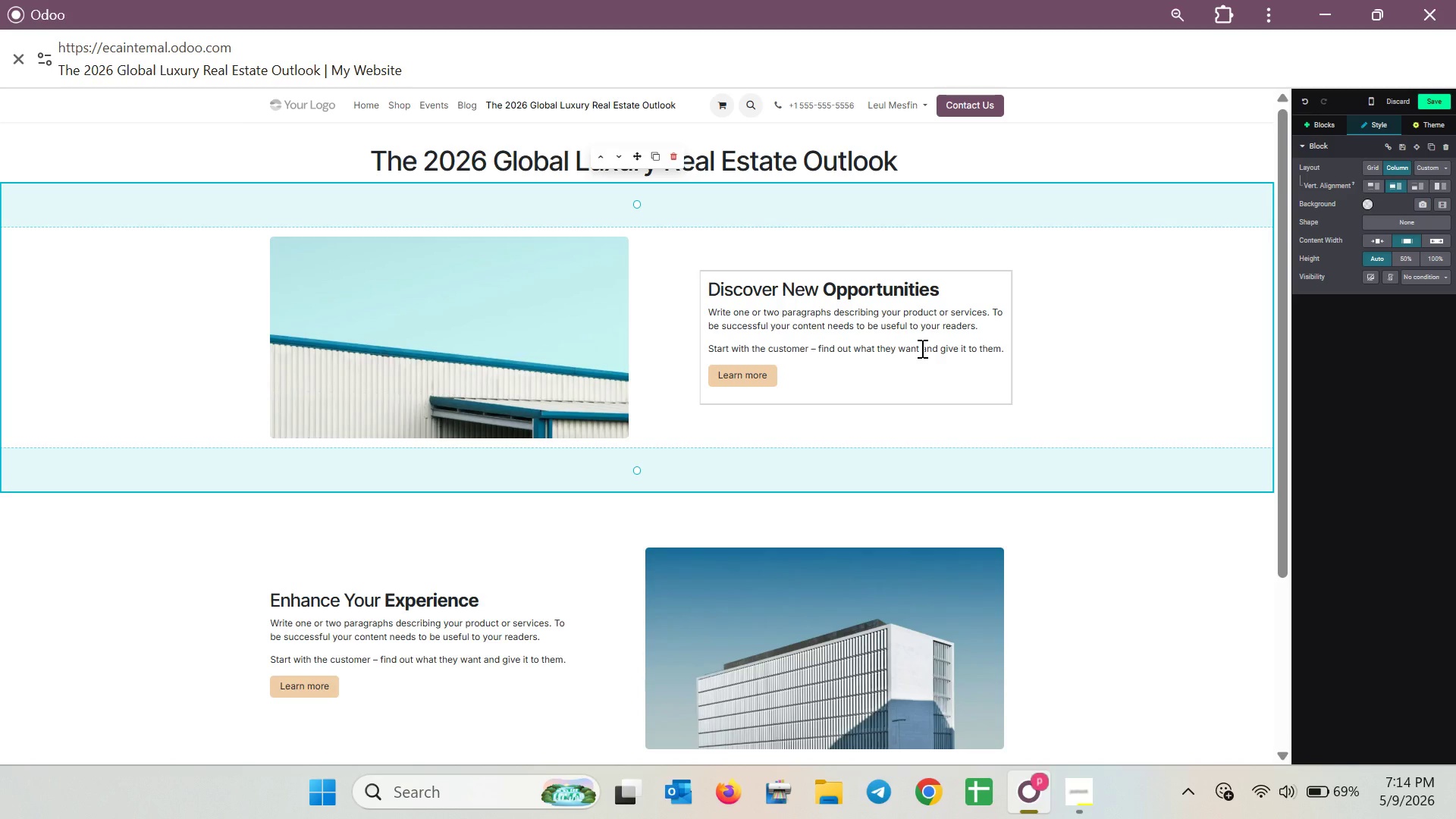 
wait(6.88)
 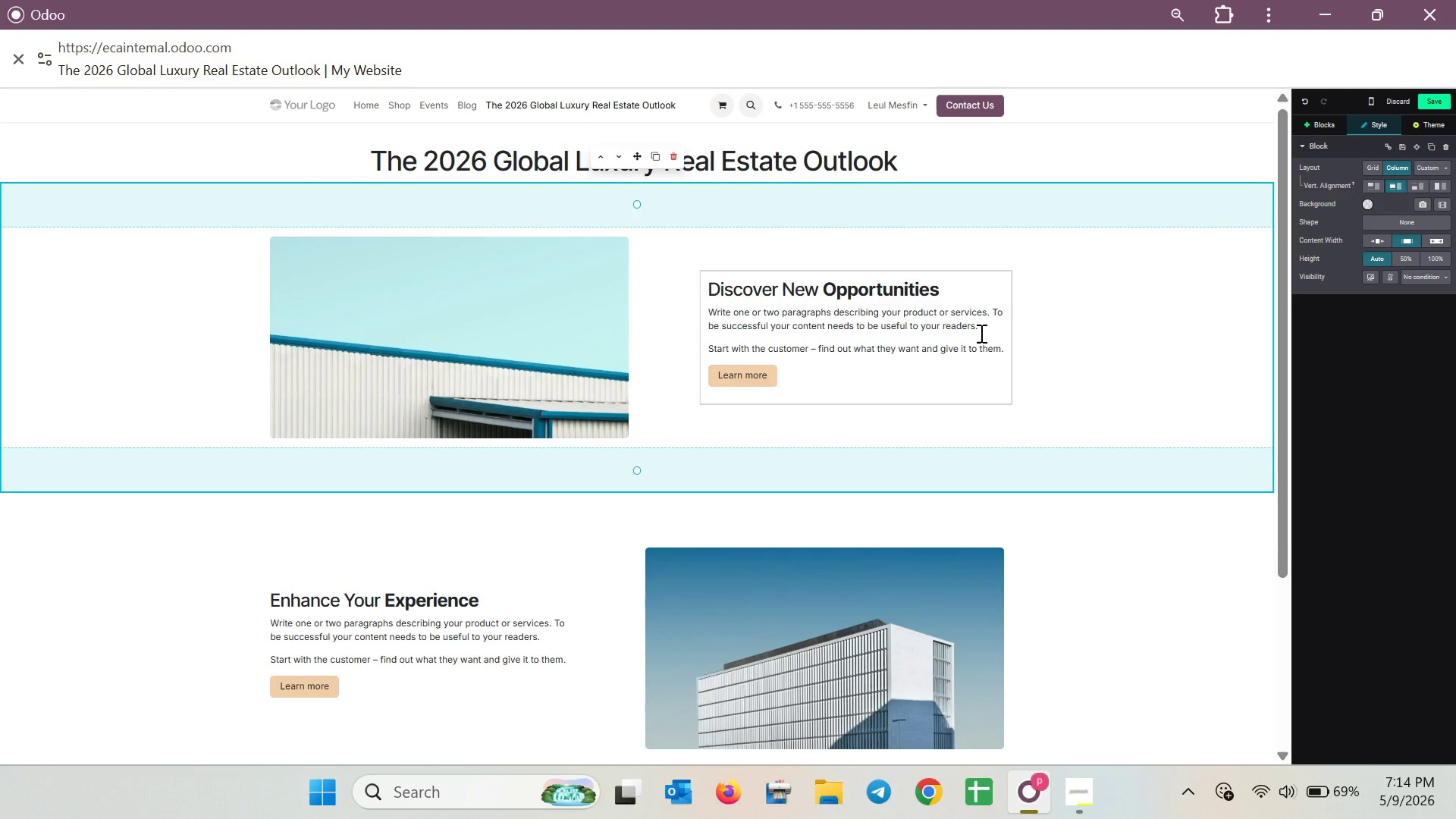 
left_click_drag(start_coordinate=[946, 290], to_coordinate=[712, 289])
 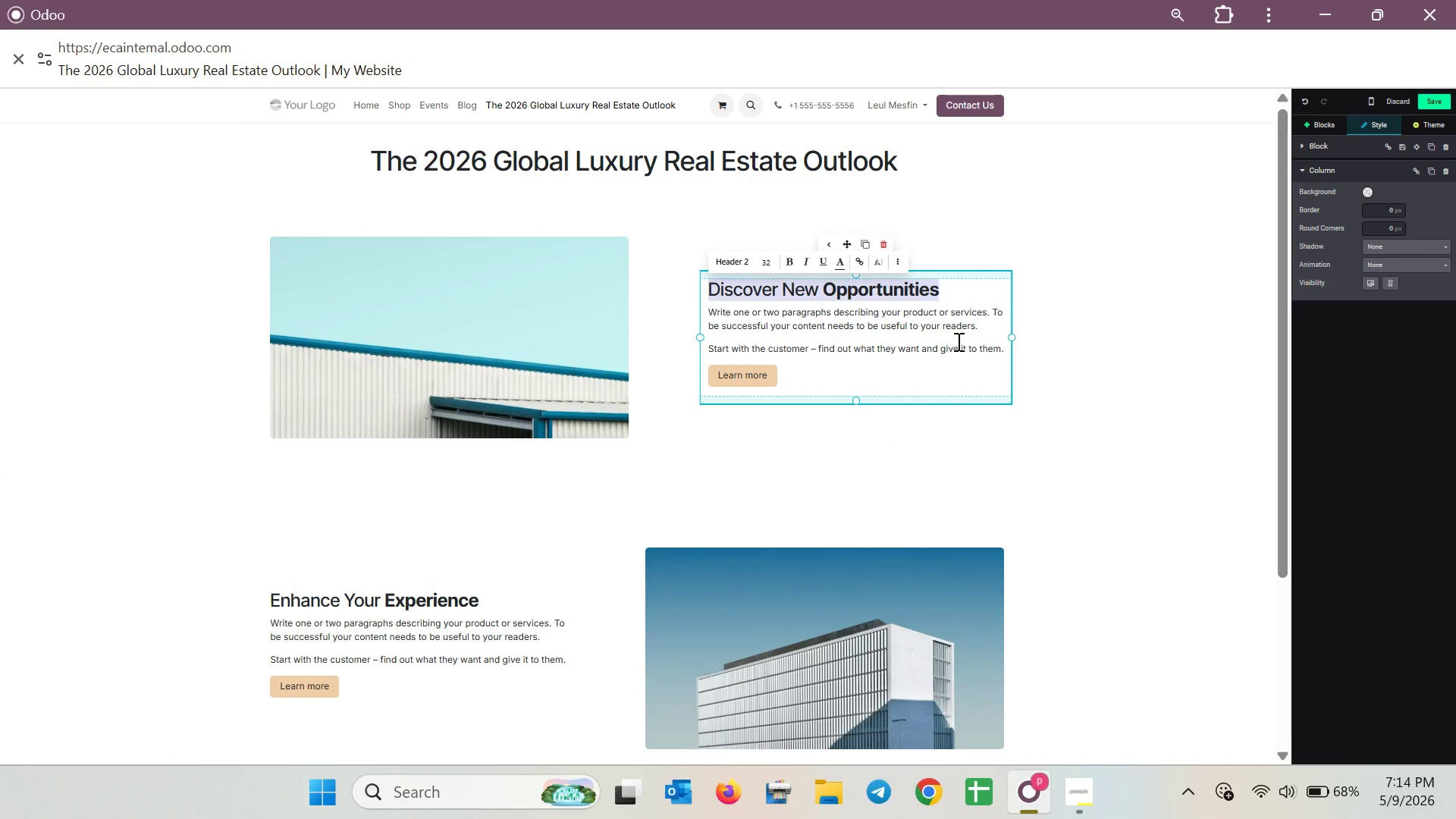 
wait(8.56)
 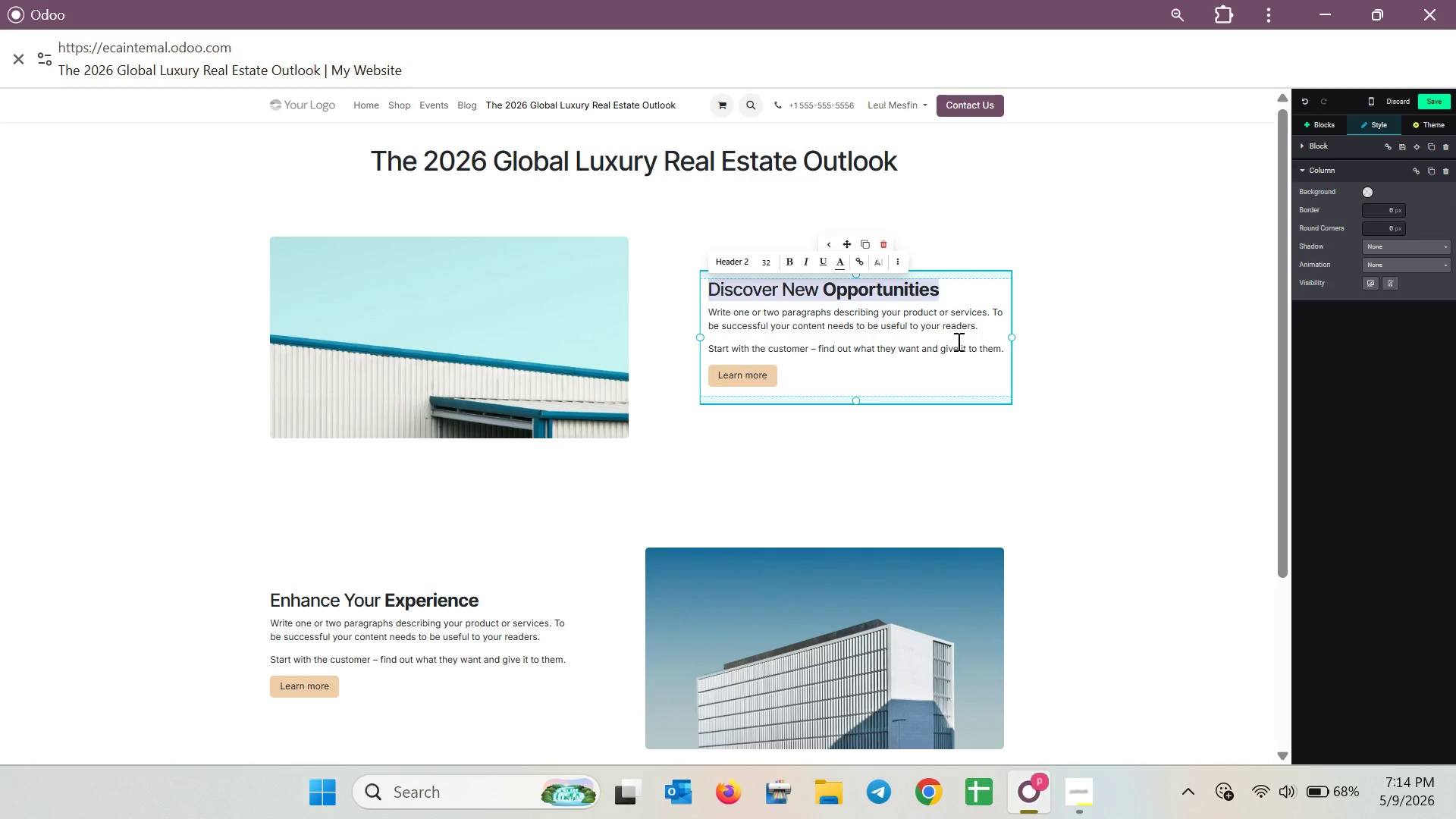 
type(Inovation )
 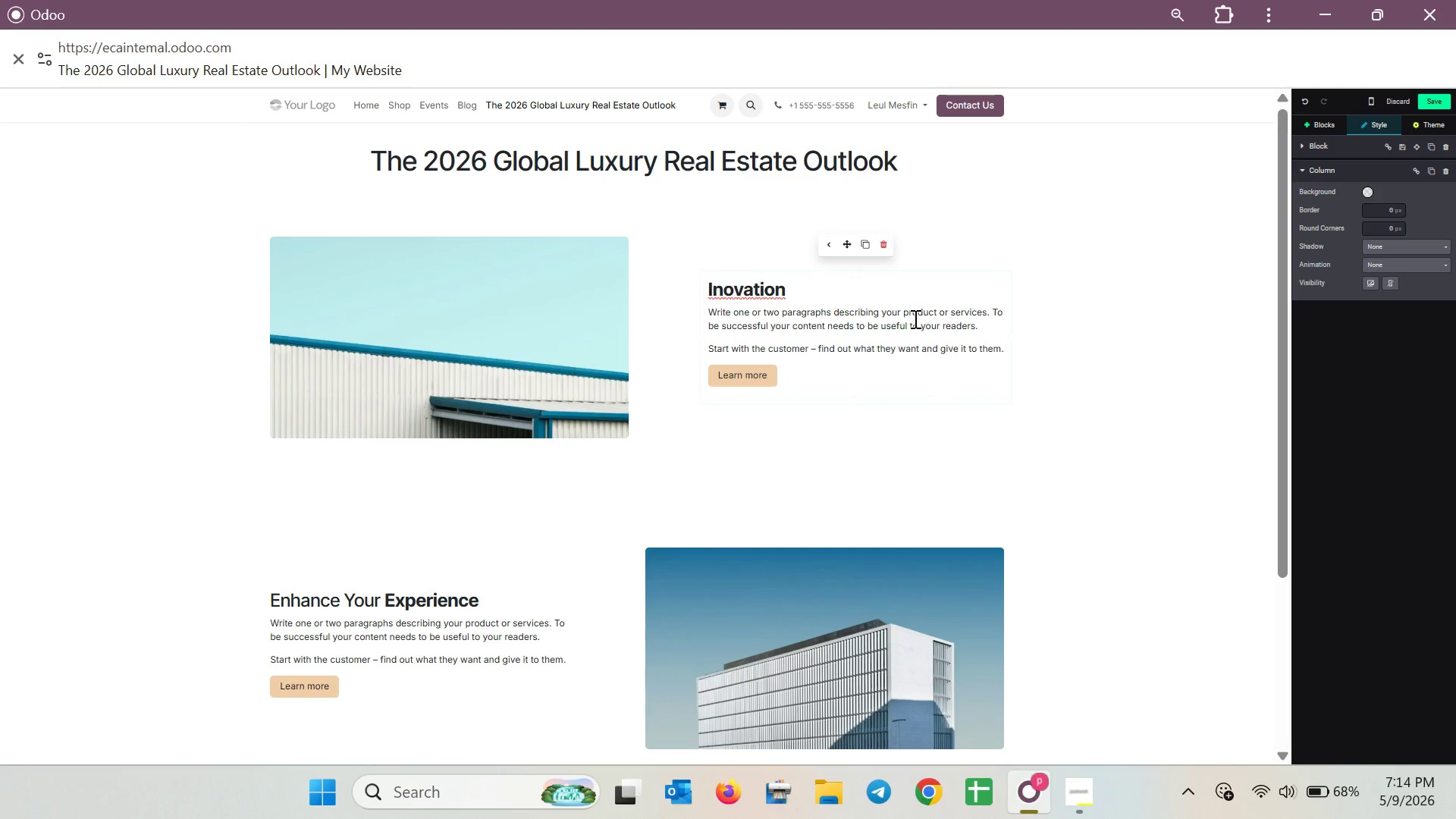 
right_click([770, 293])
 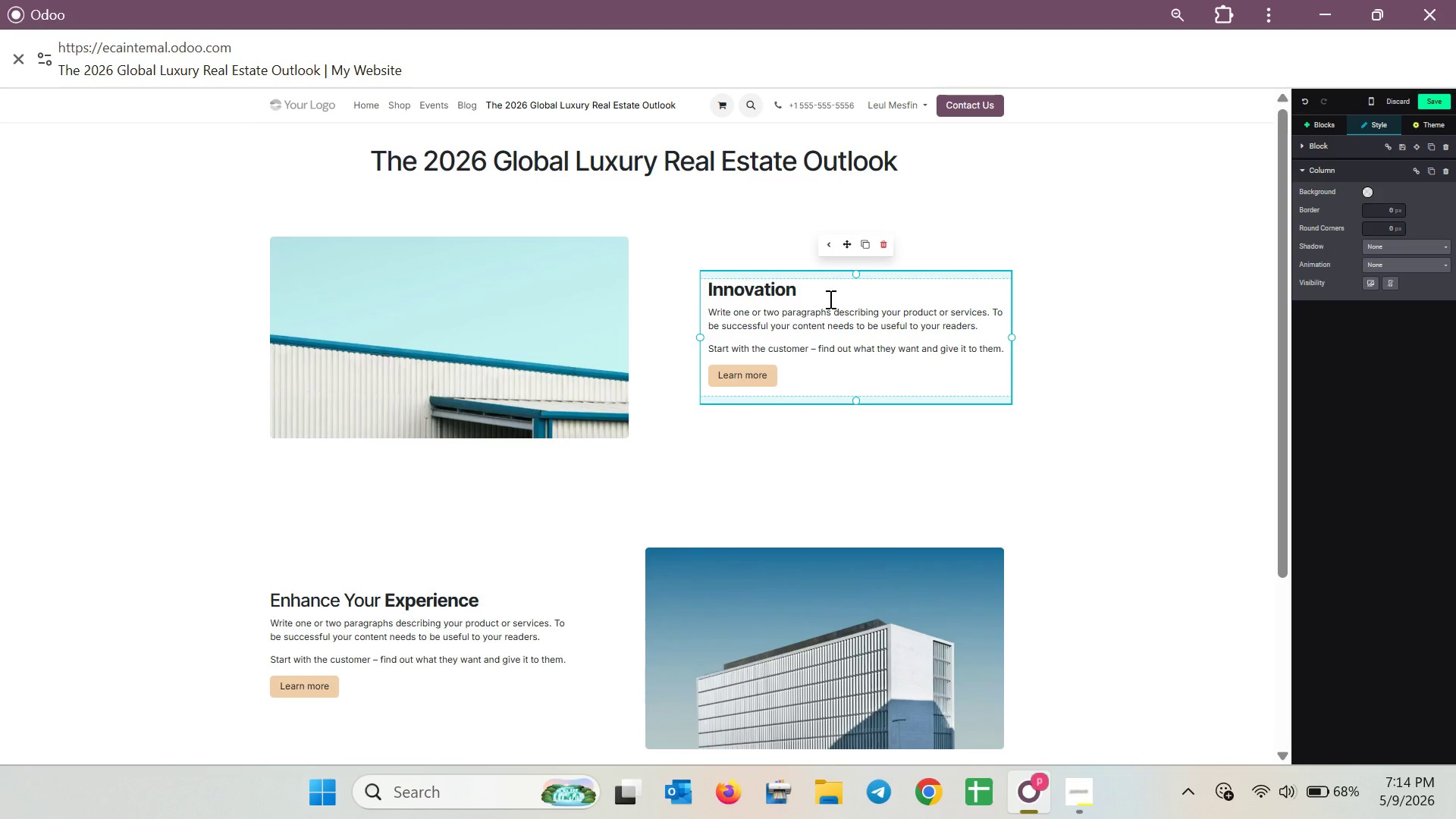 
wait(7.91)
 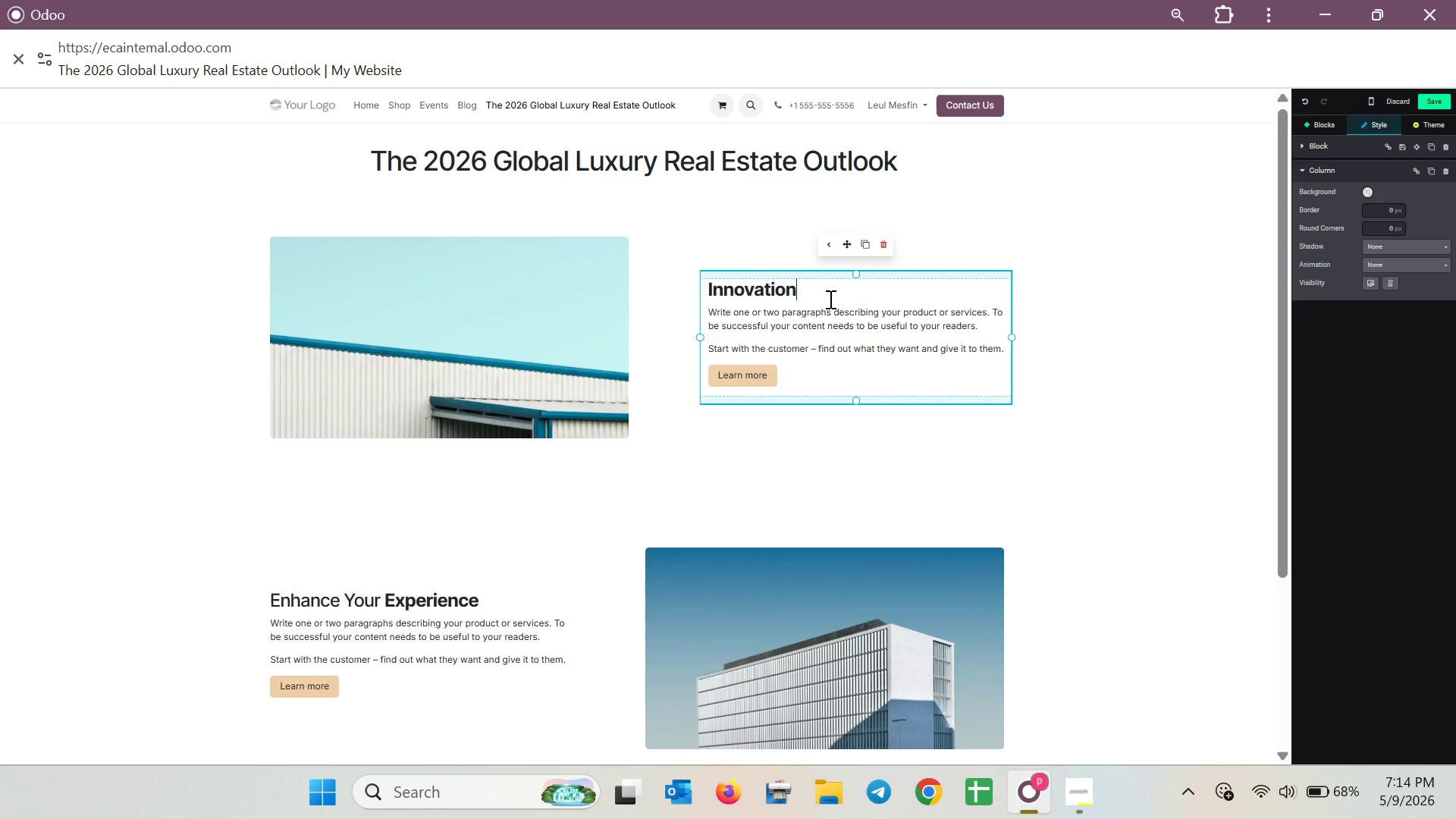 
type( in archiectural )
 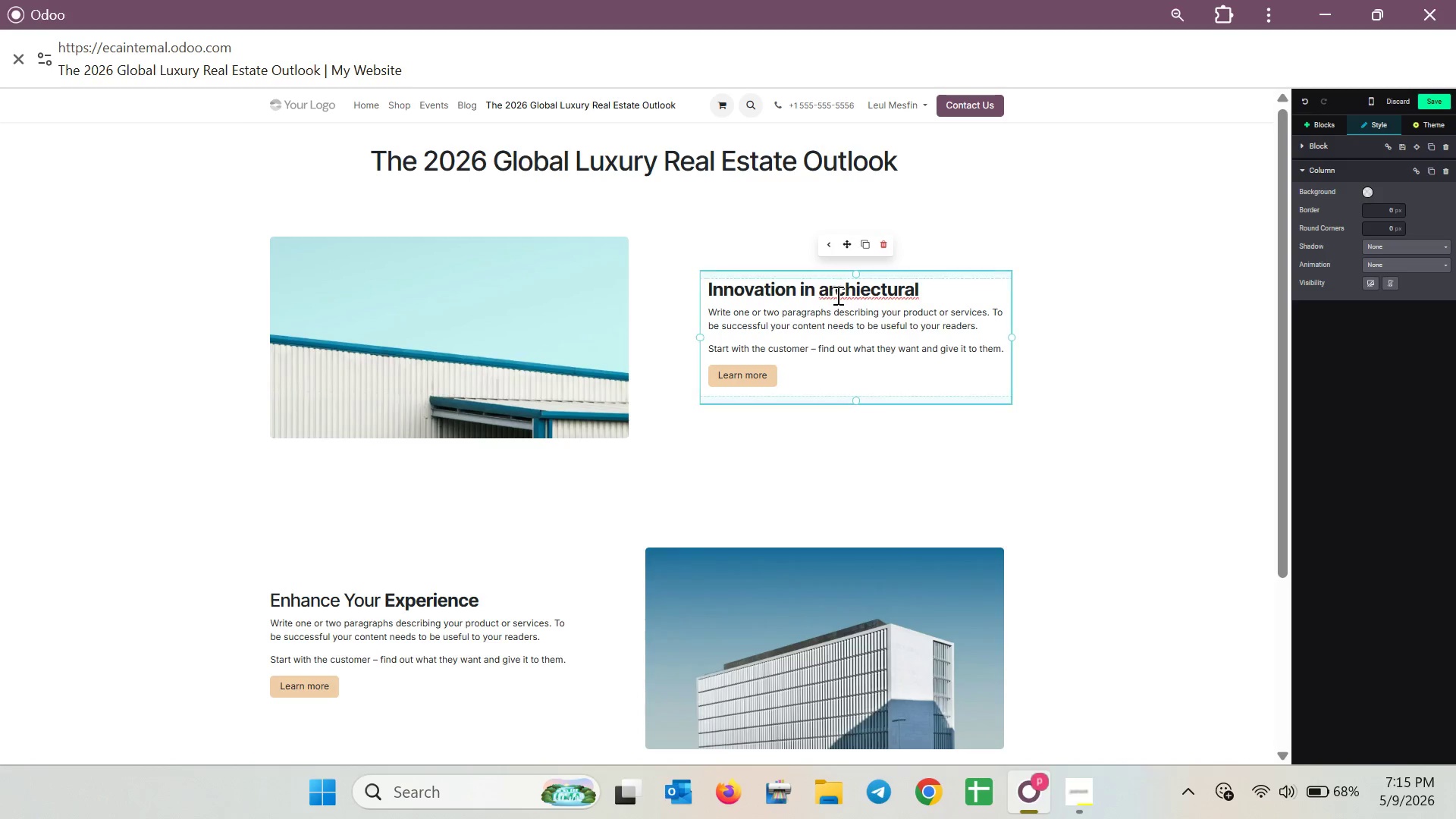 
right_click([855, 291])
 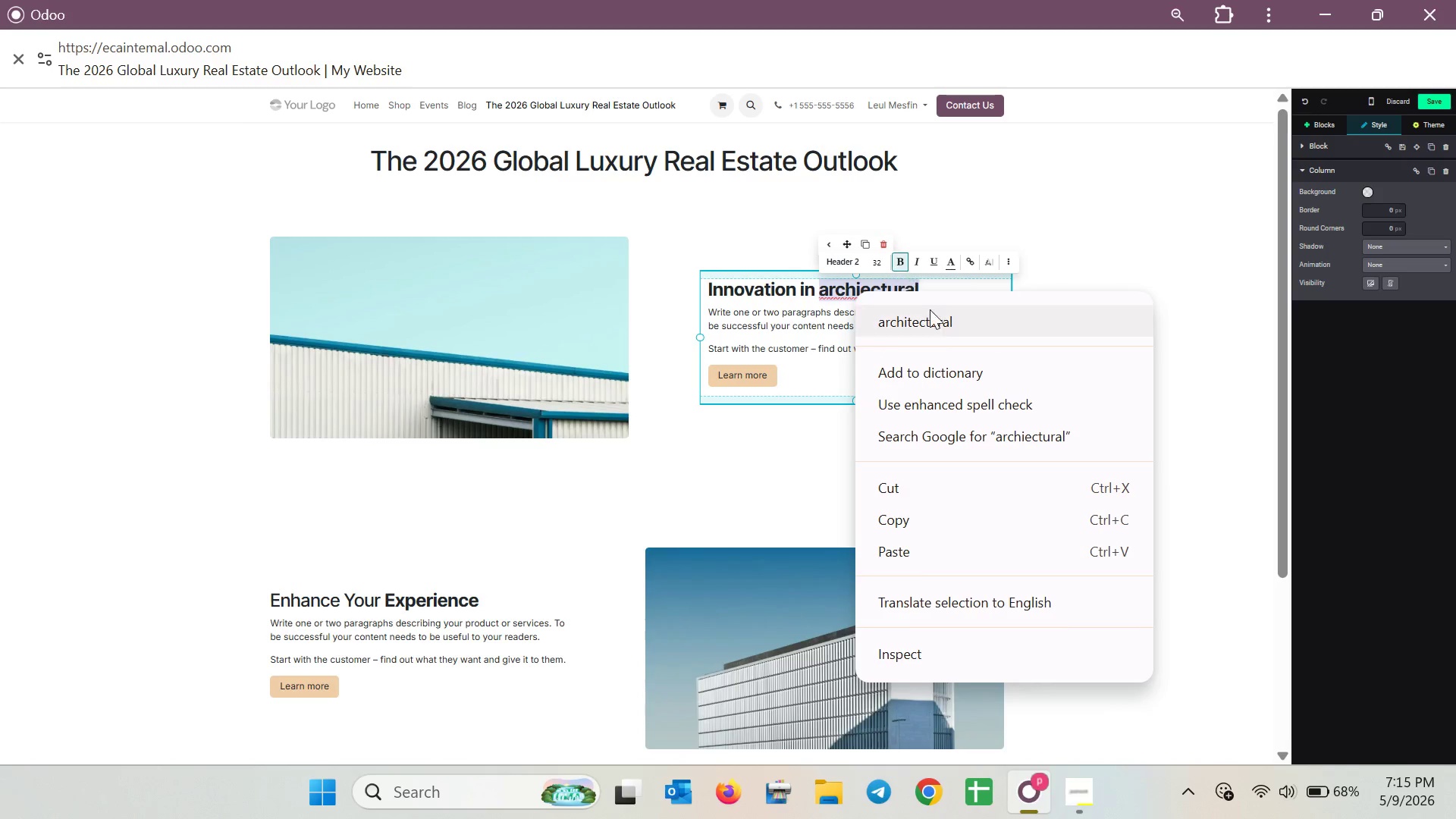 
left_click([935, 327])
 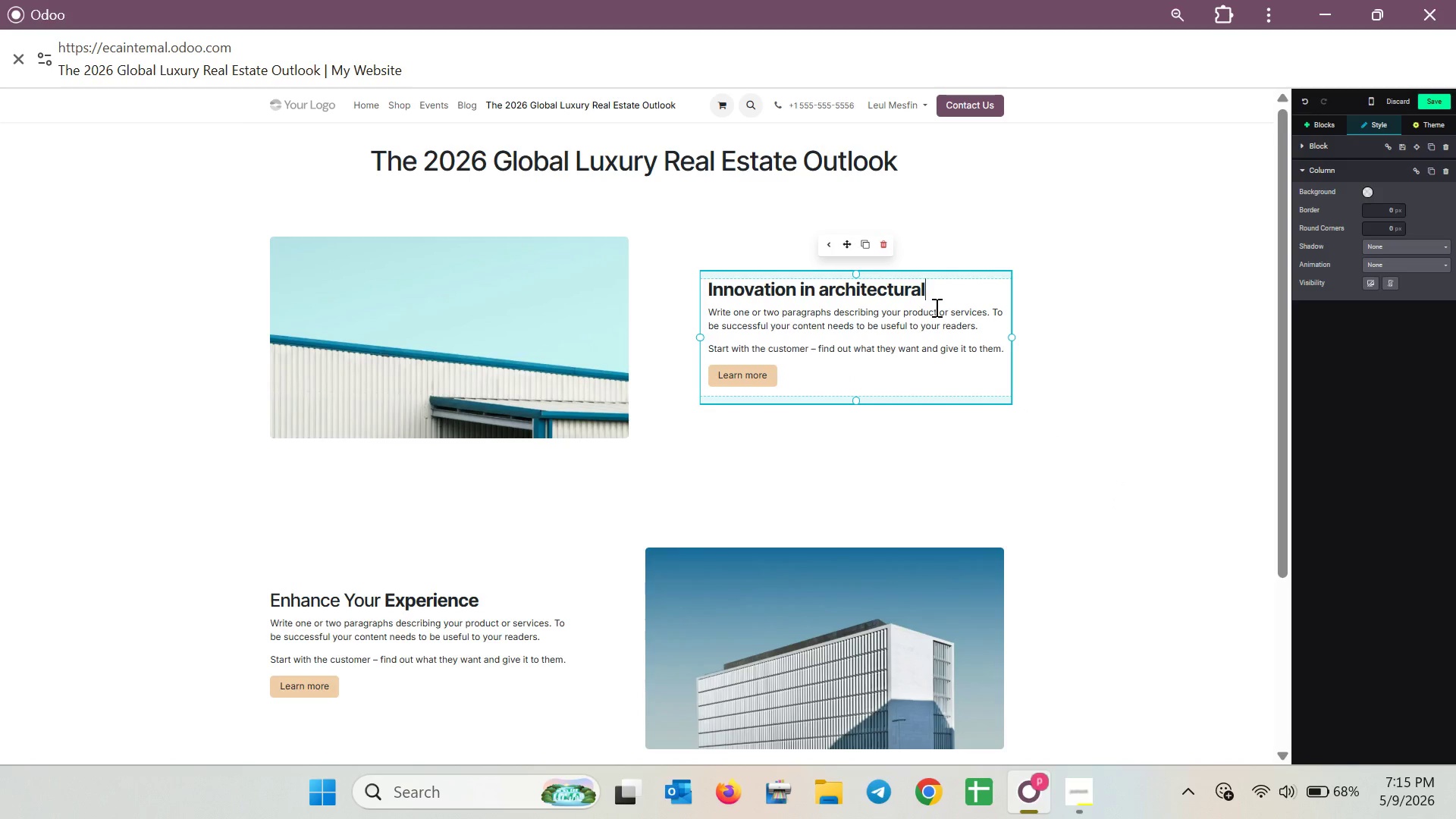 
type( minimalism)
 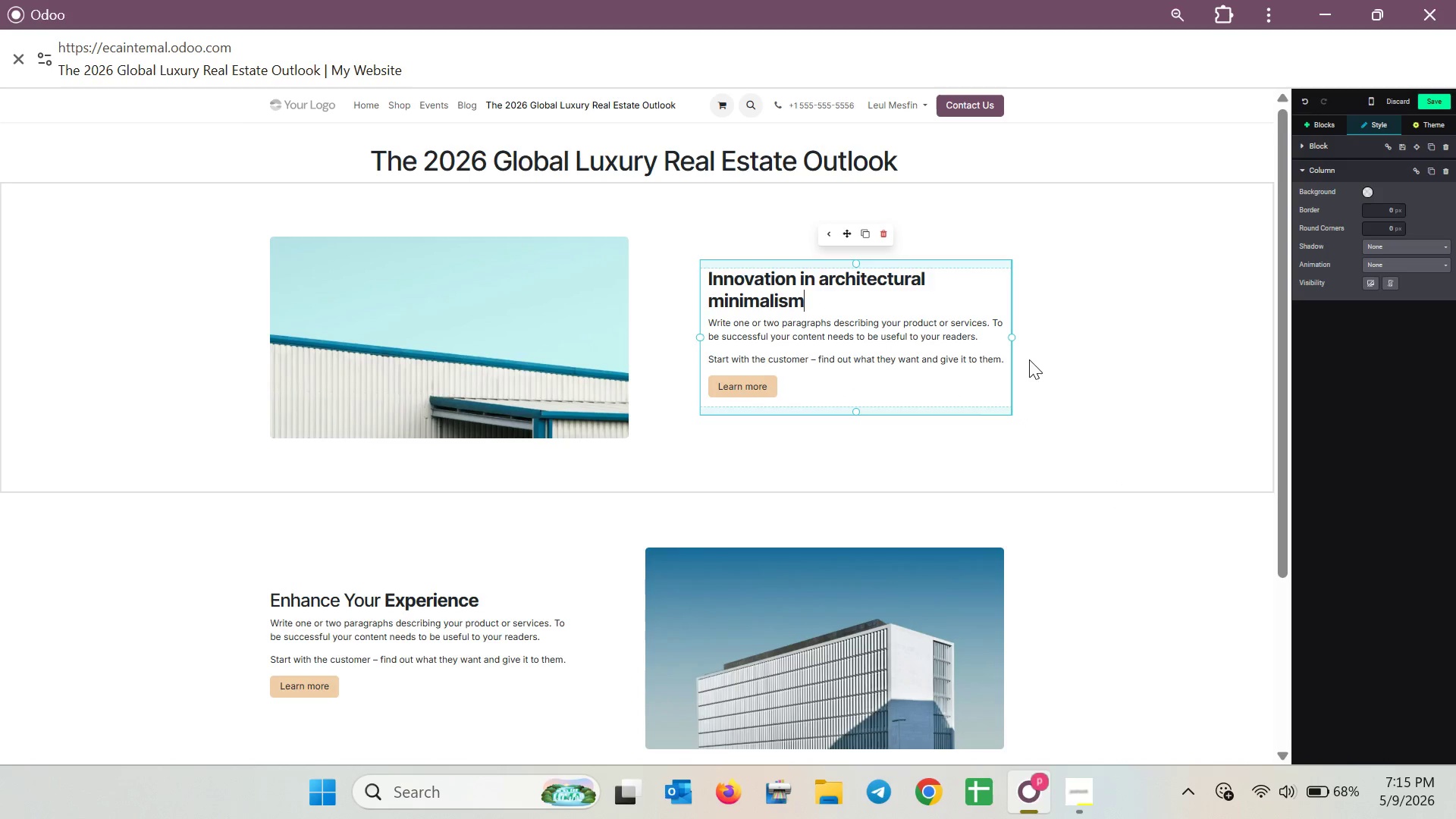 
left_click_drag(start_coordinate=[1003, 359], to_coordinate=[761, 372])
 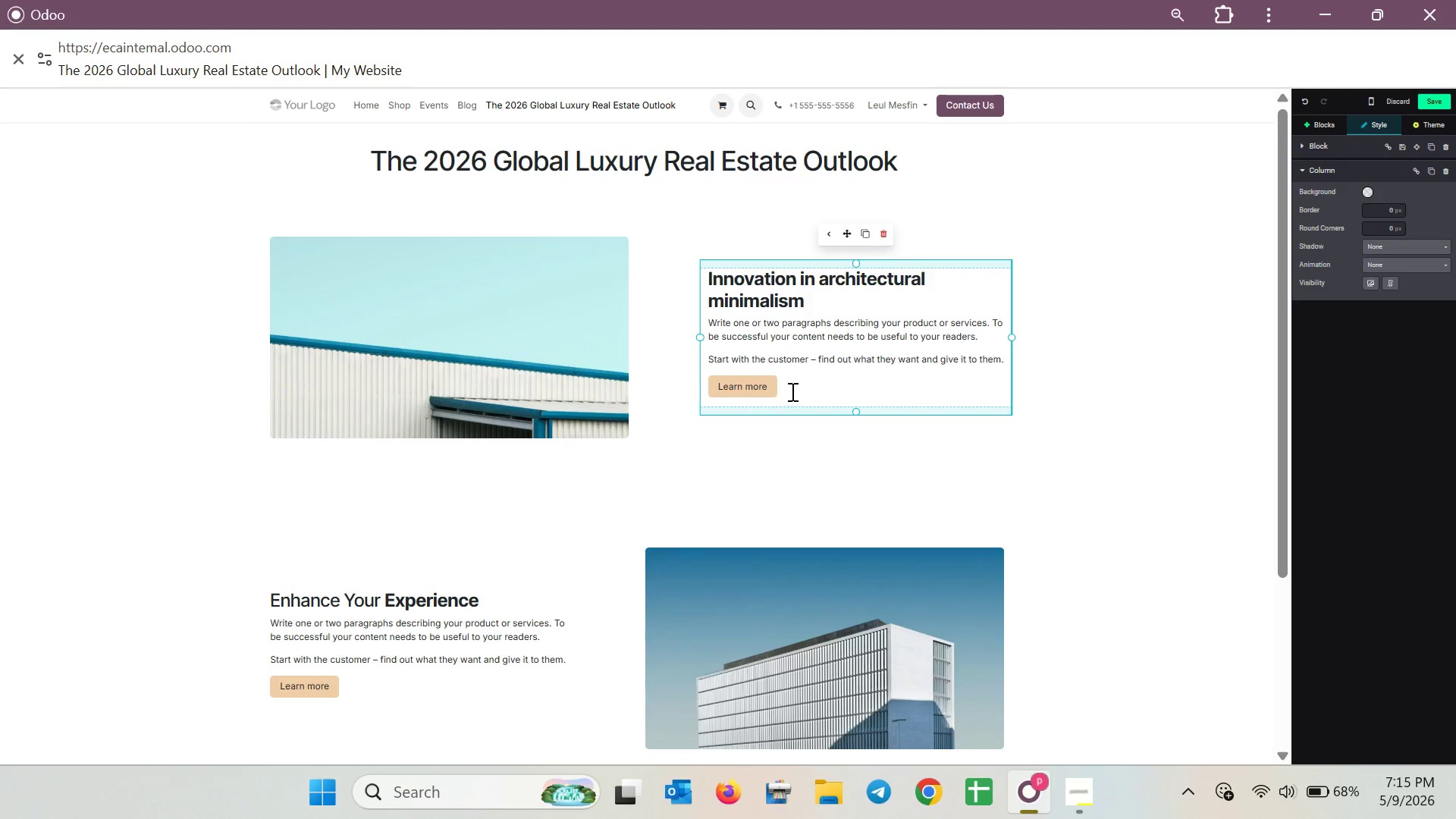 
left_click([791, 391])
 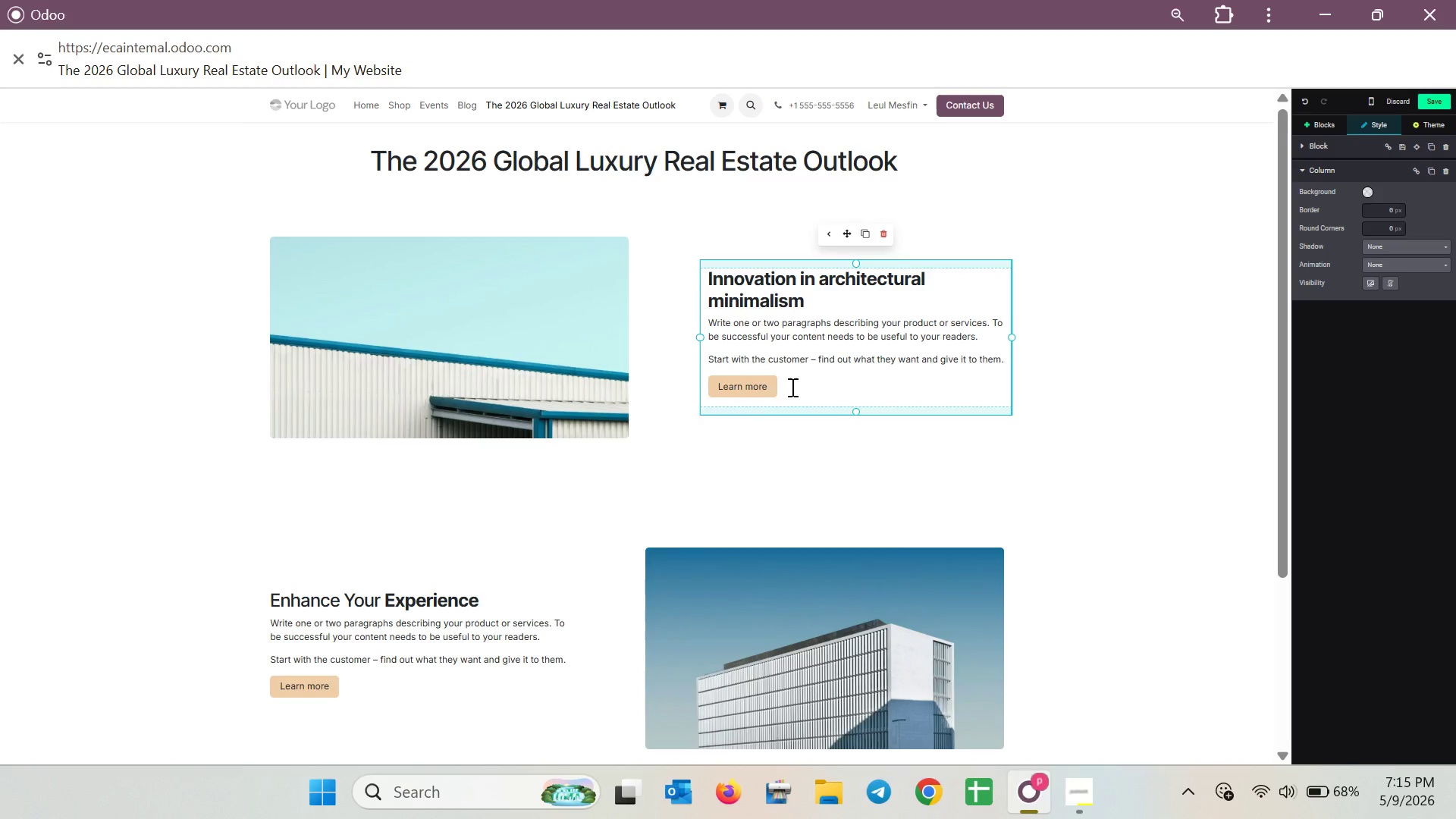 
key(Backspace)
 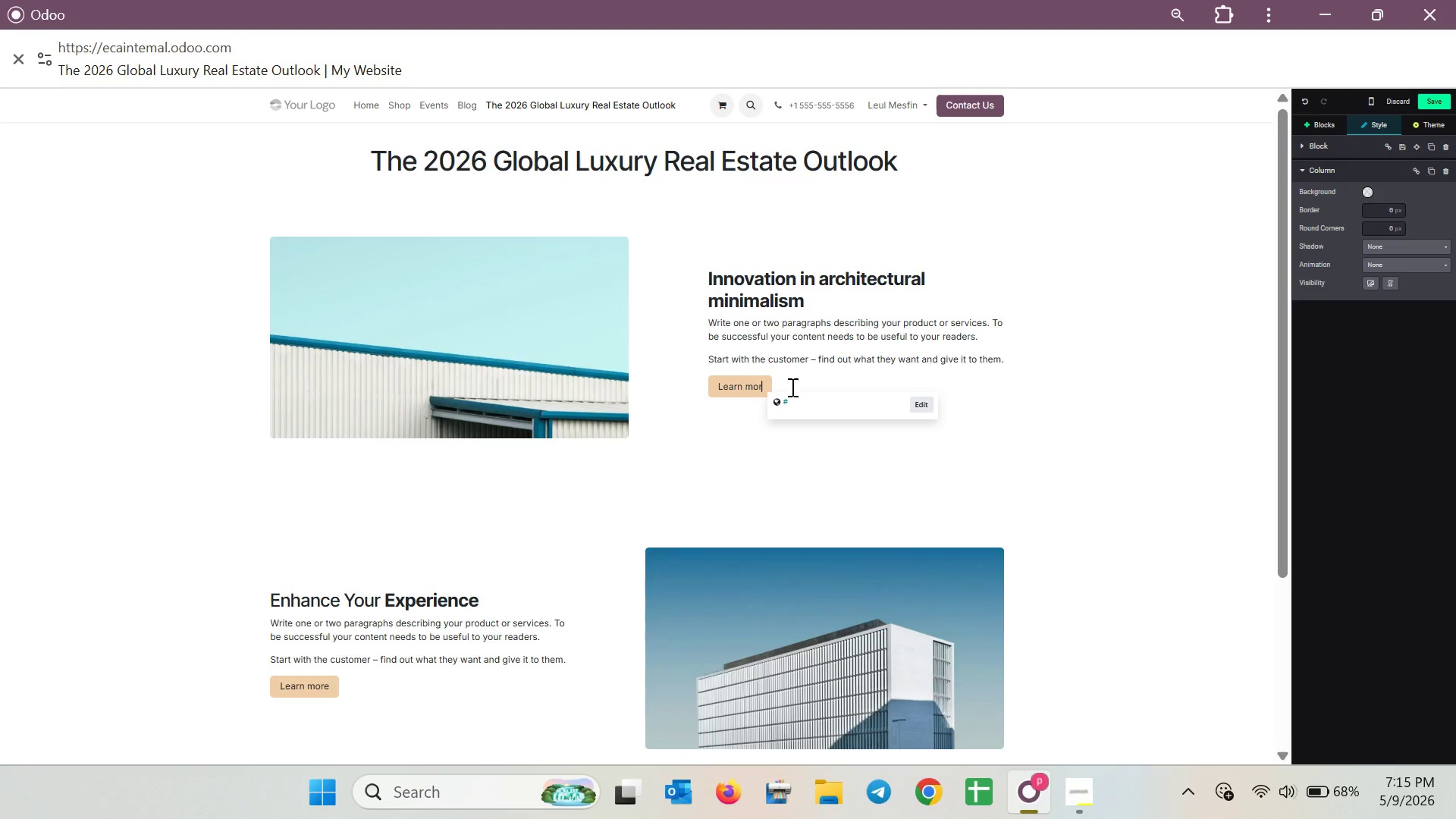 
key(Backspace)
 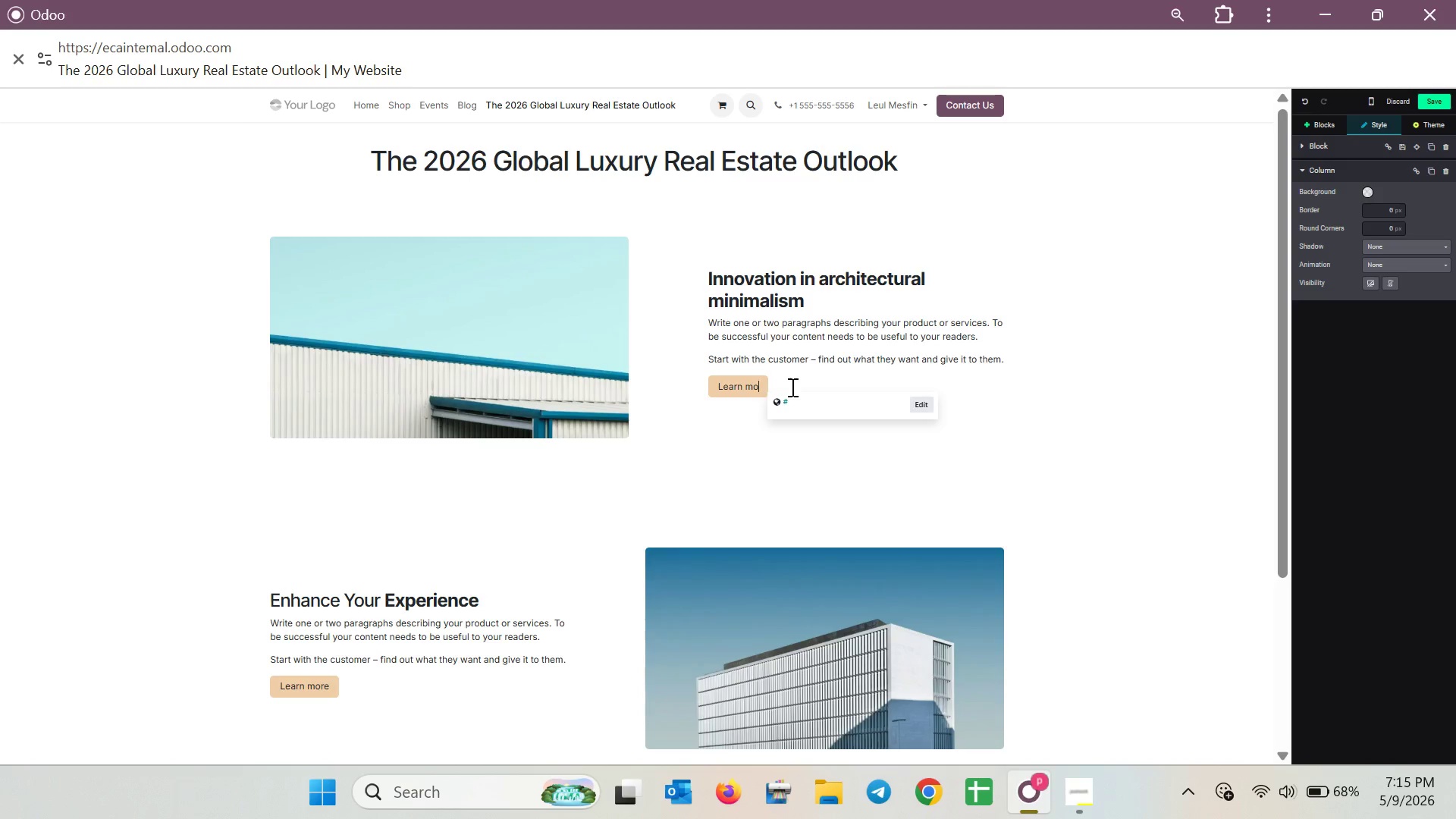 
key(Backspace)
 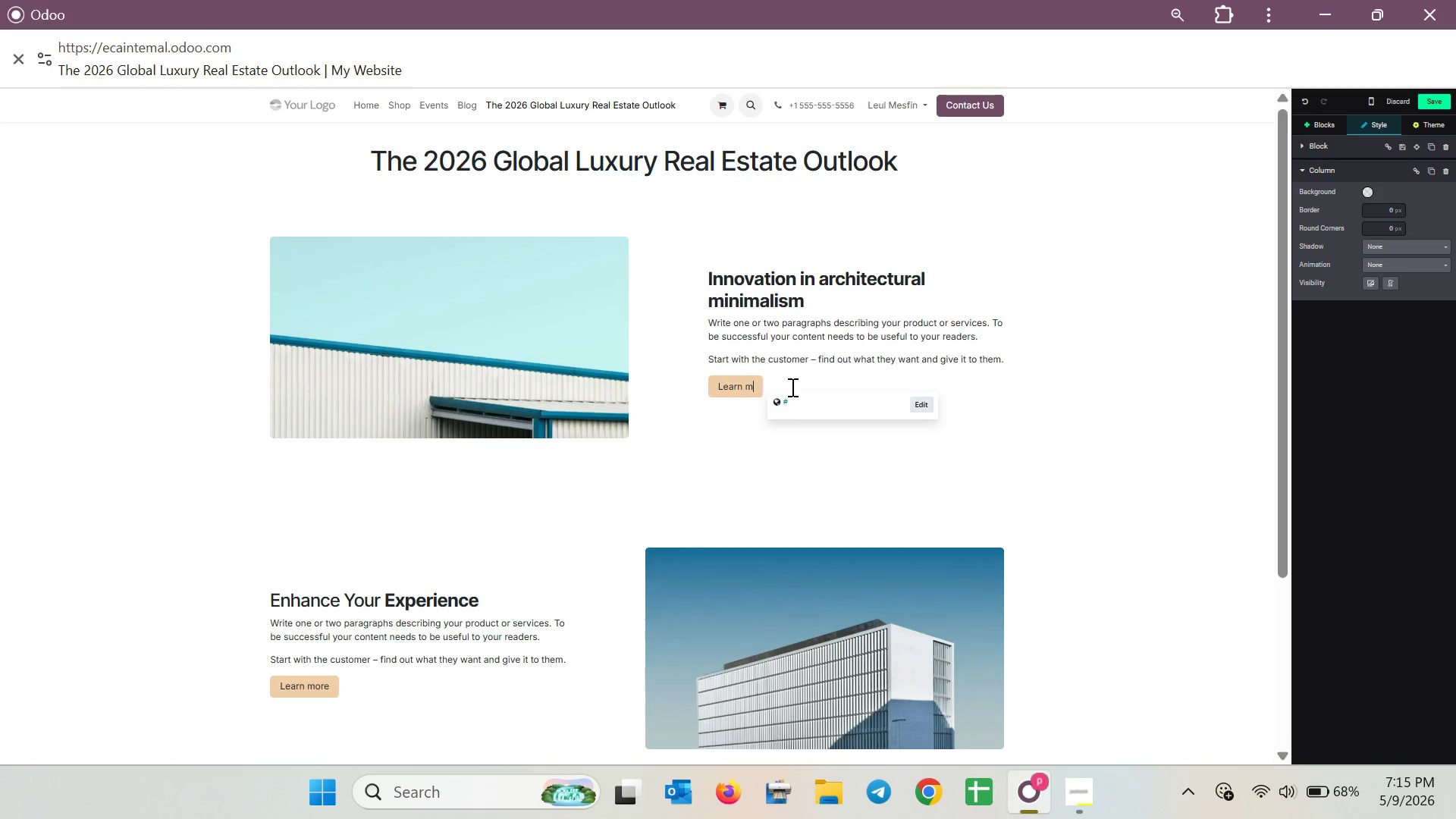 
key(Backspace)
 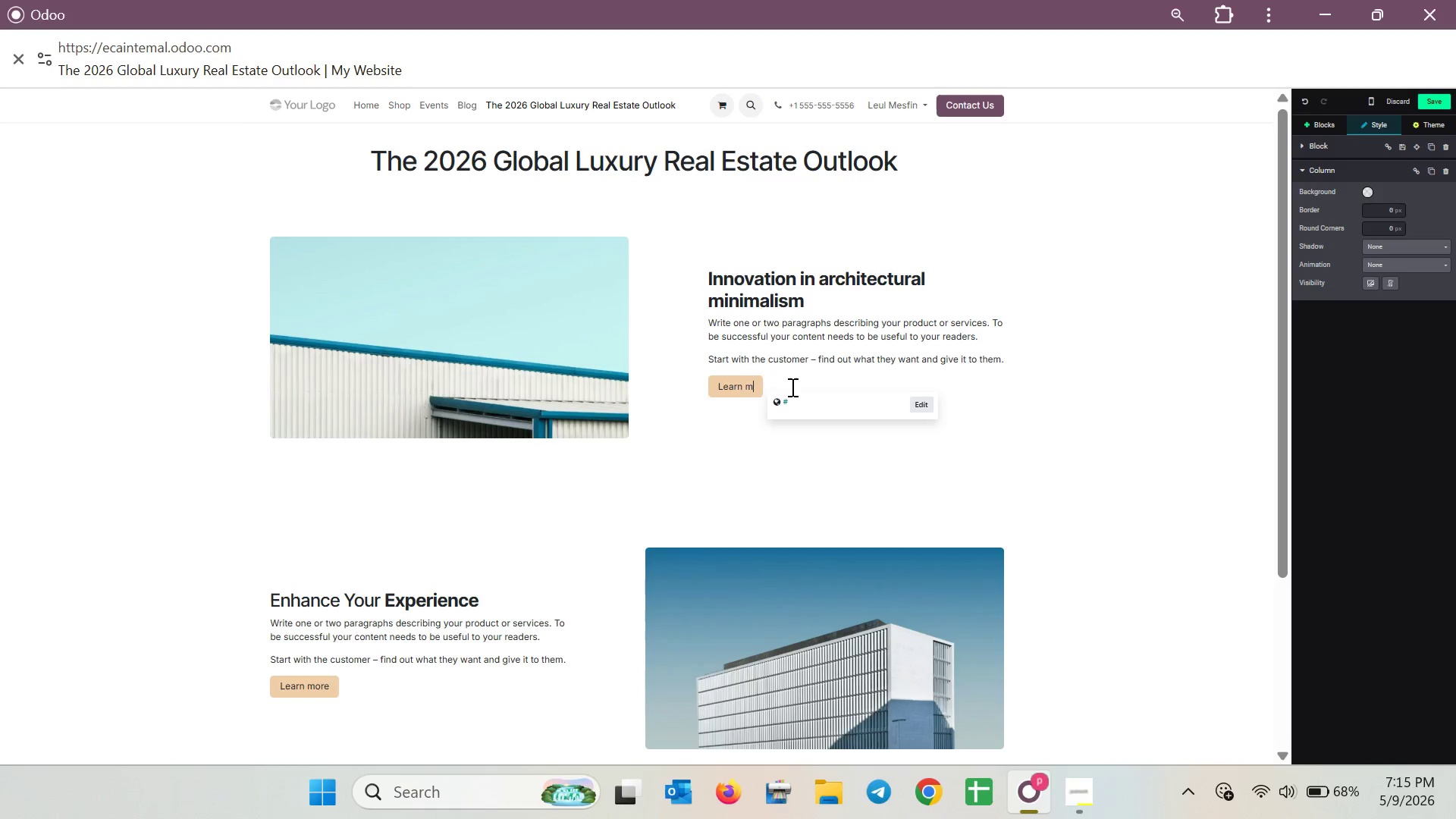 
key(Backspace)
 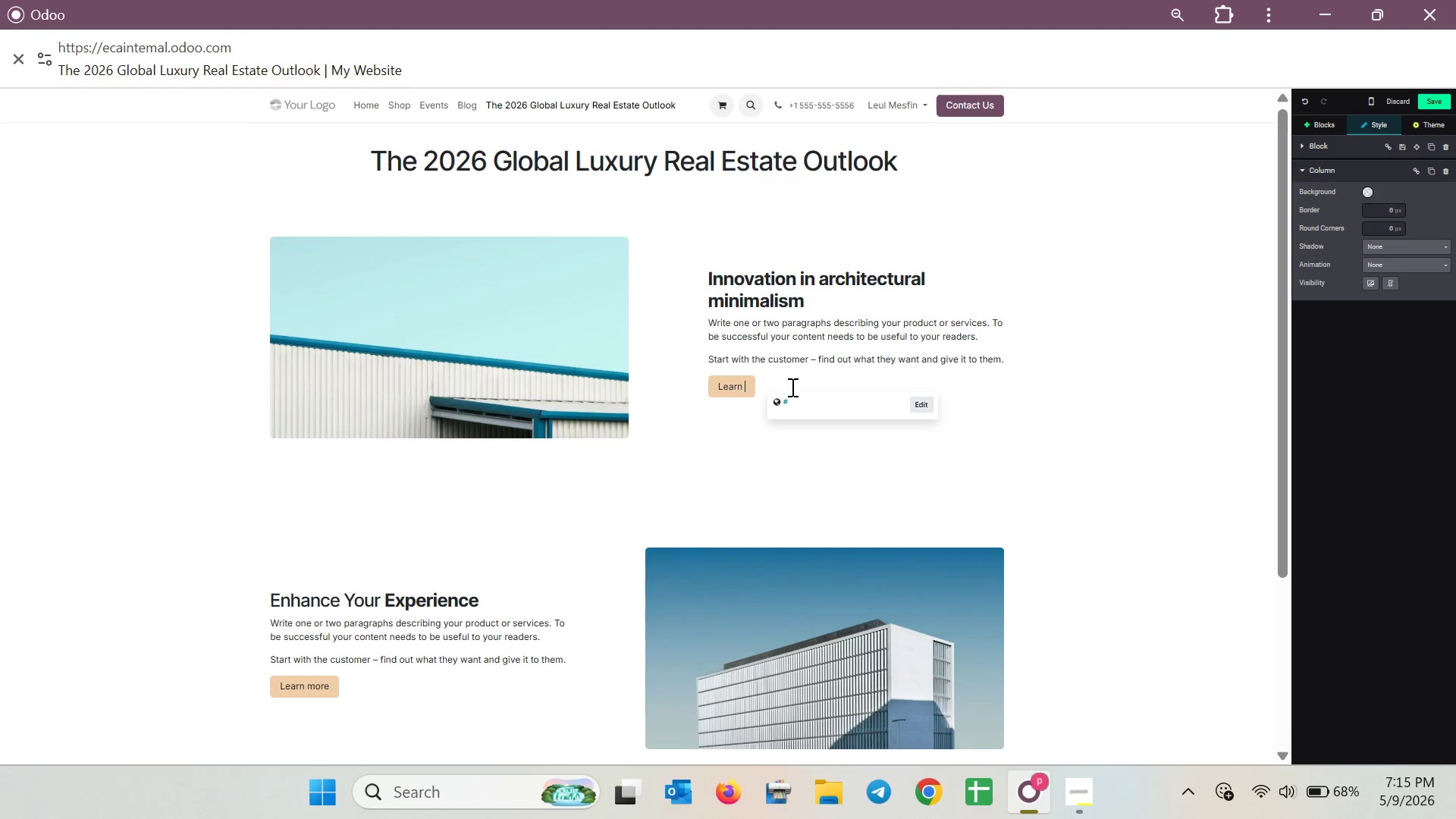 
key(Backspace)
 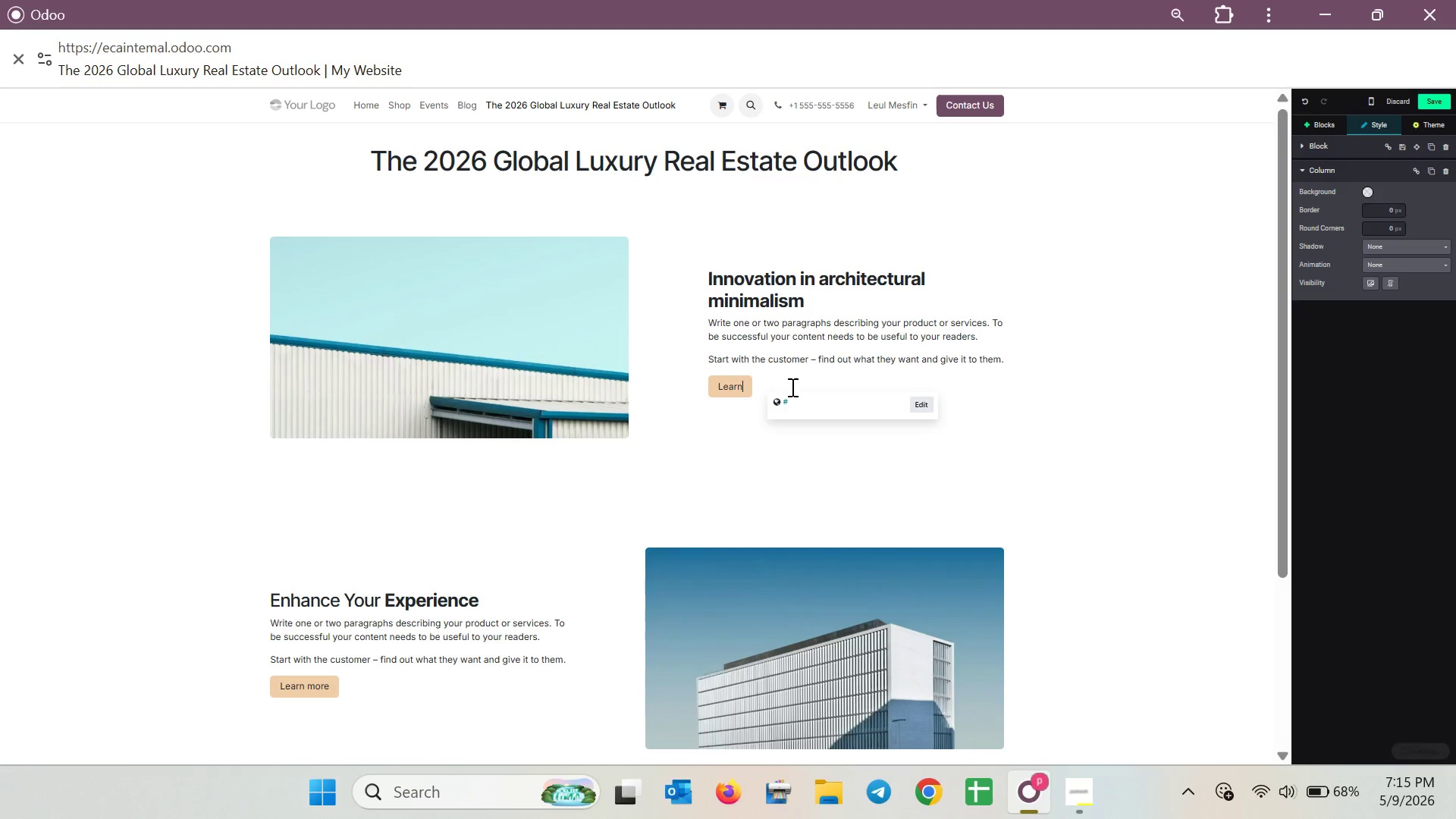 
key(Backspace)
 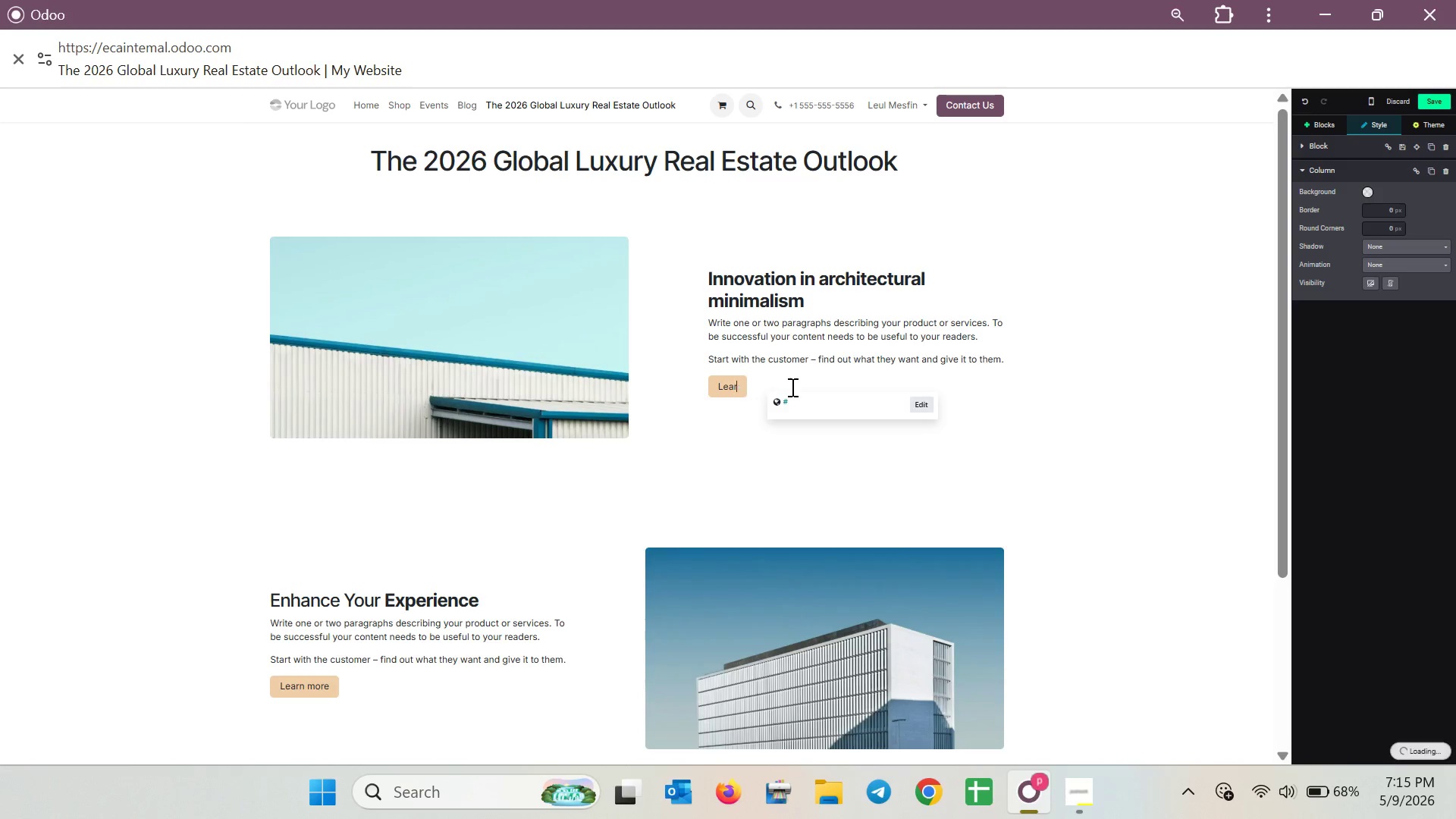 
key(Backspace)
 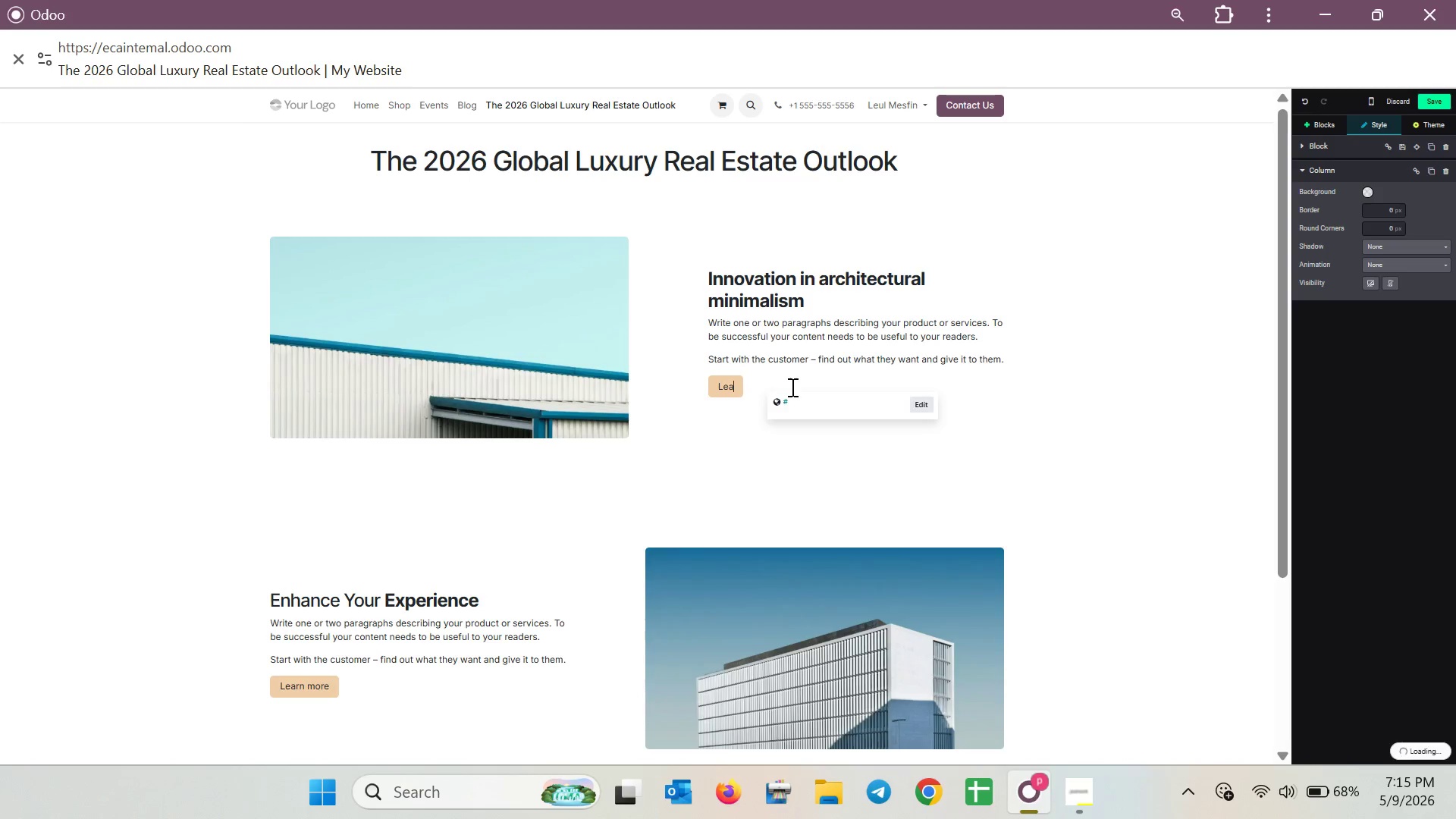 
key(Backspace)
 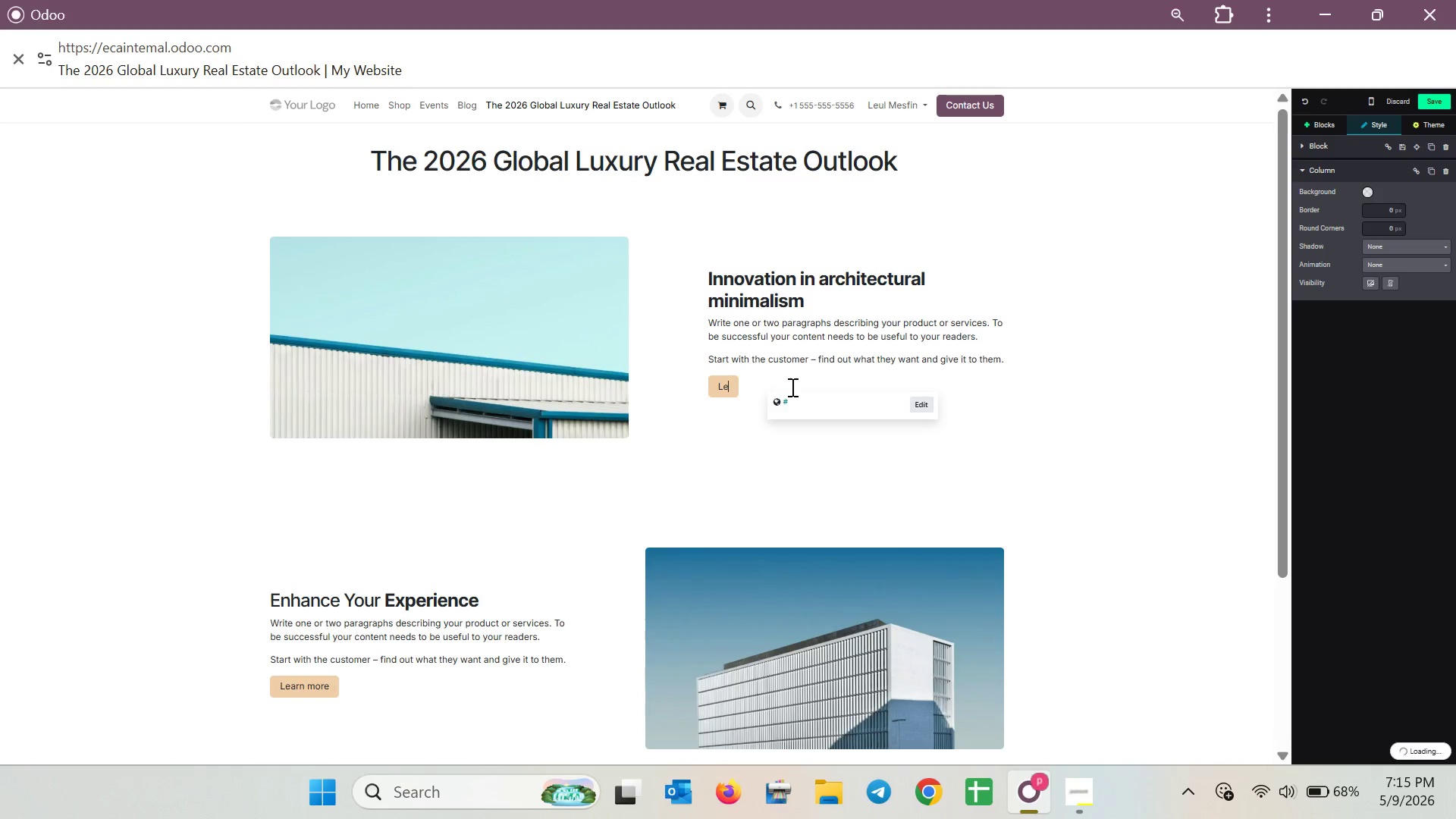 
key(Backspace)
 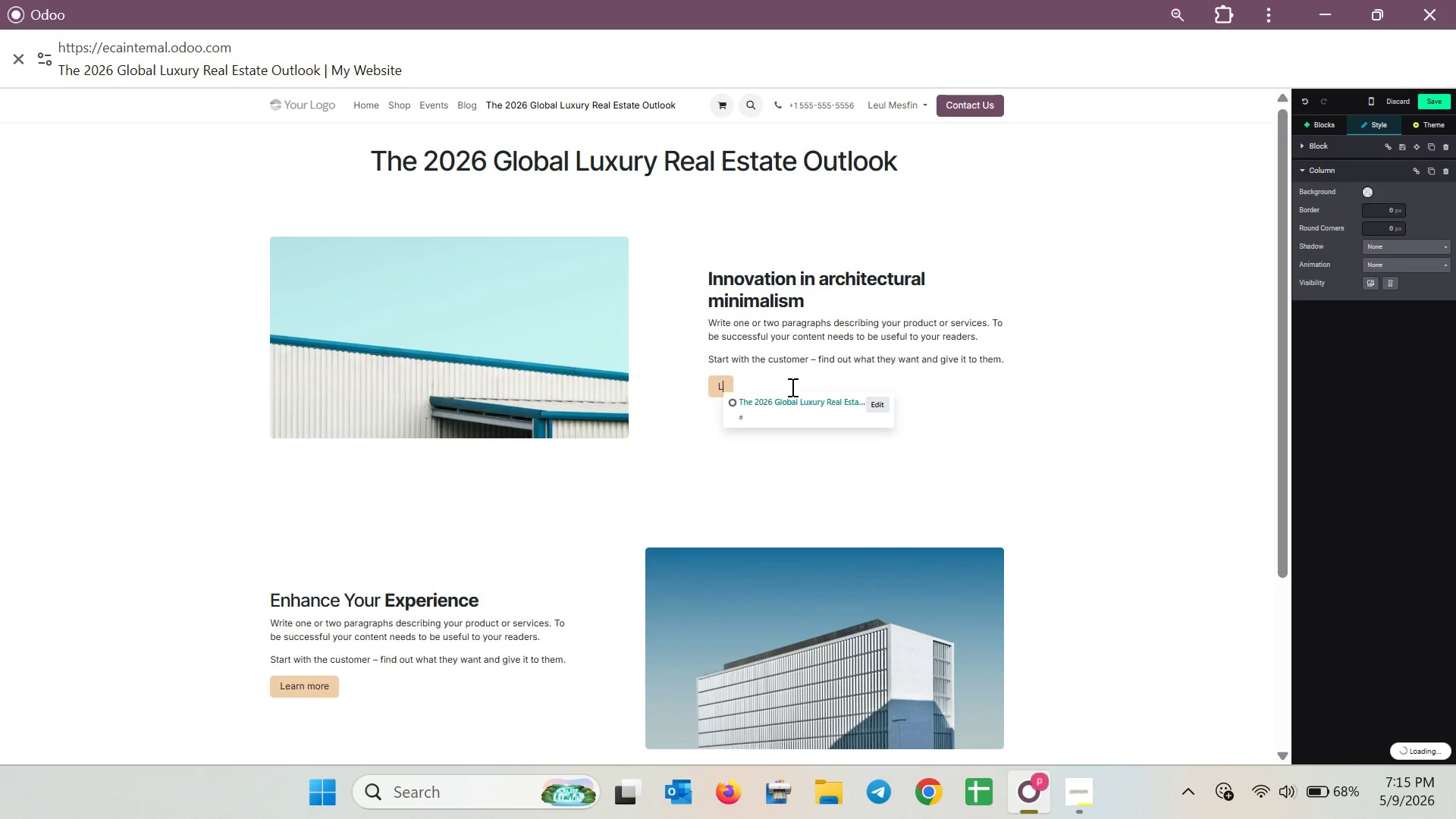 
key(Backspace)
 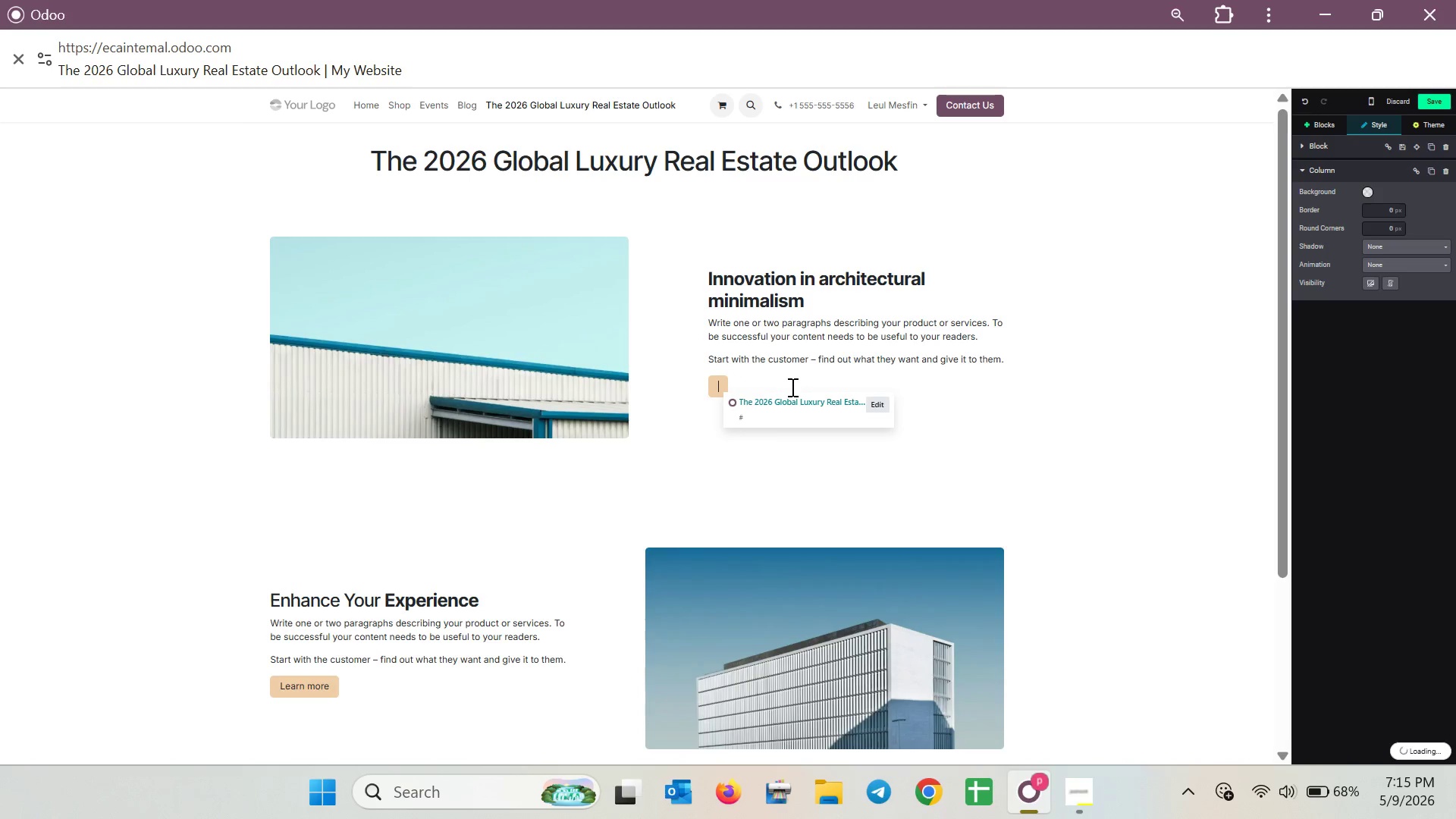 
key(Backspace)
 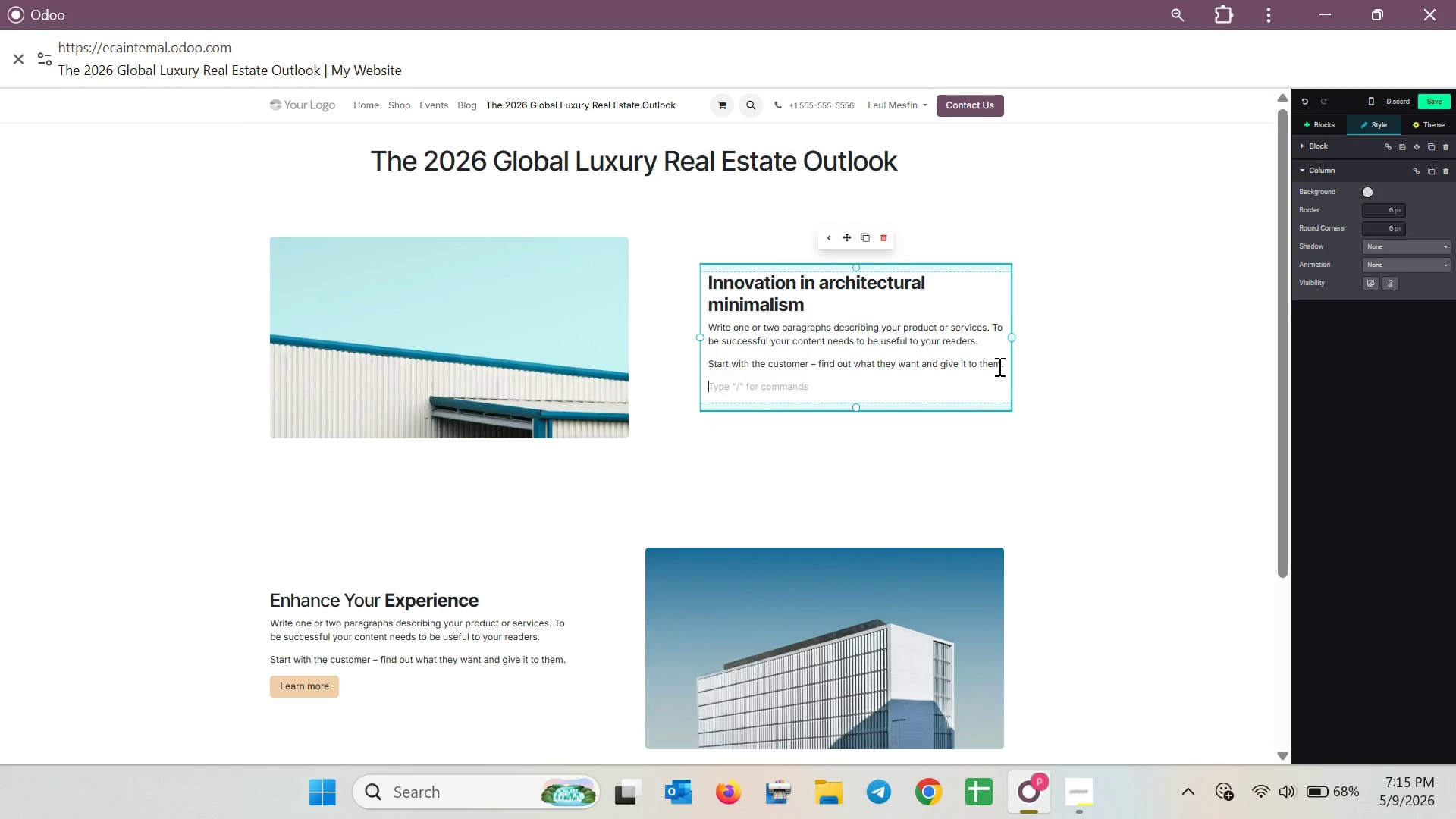 
left_click_drag(start_coordinate=[1003, 365], to_coordinate=[683, 331])
 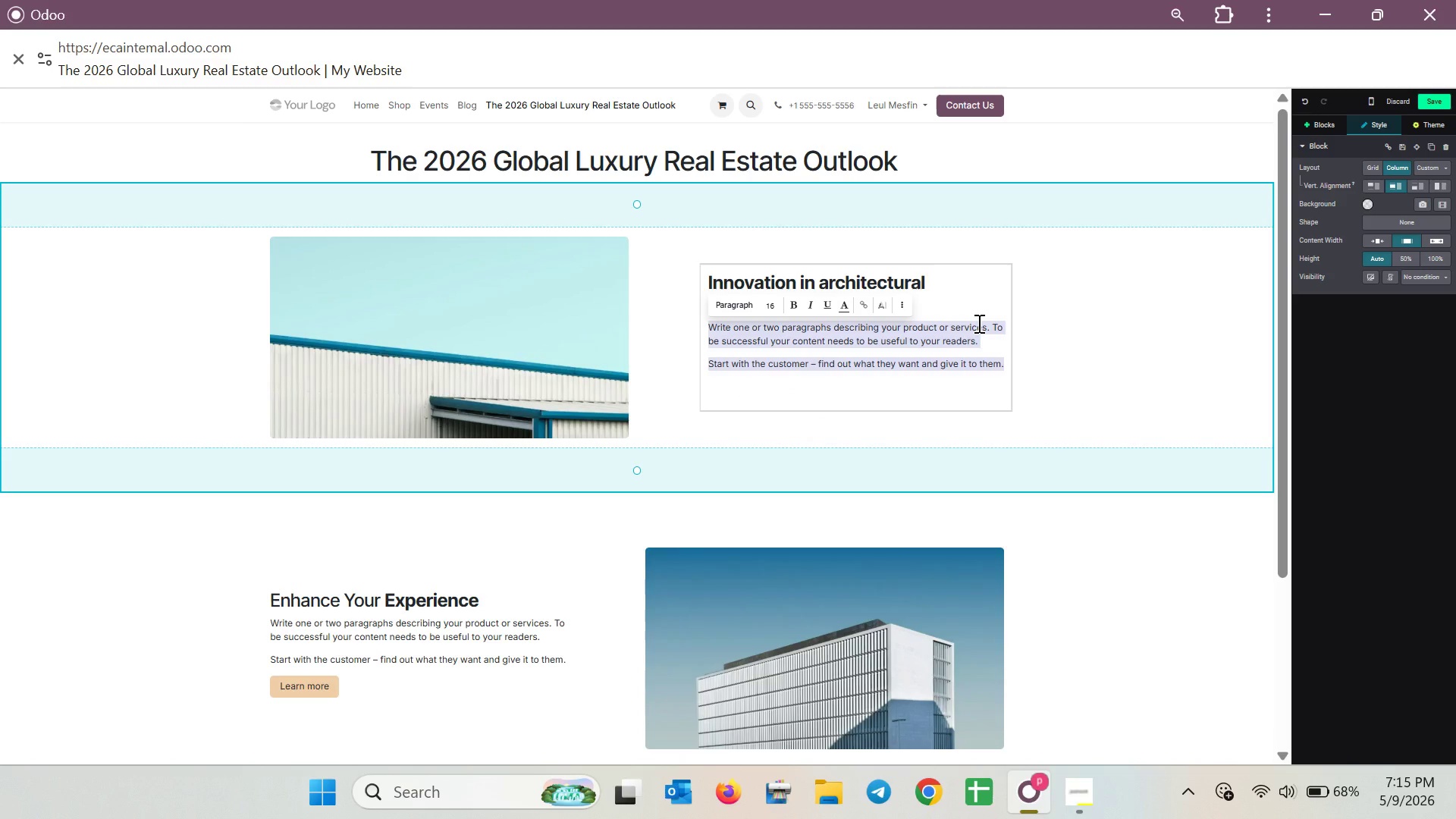 
wait(6.45)
 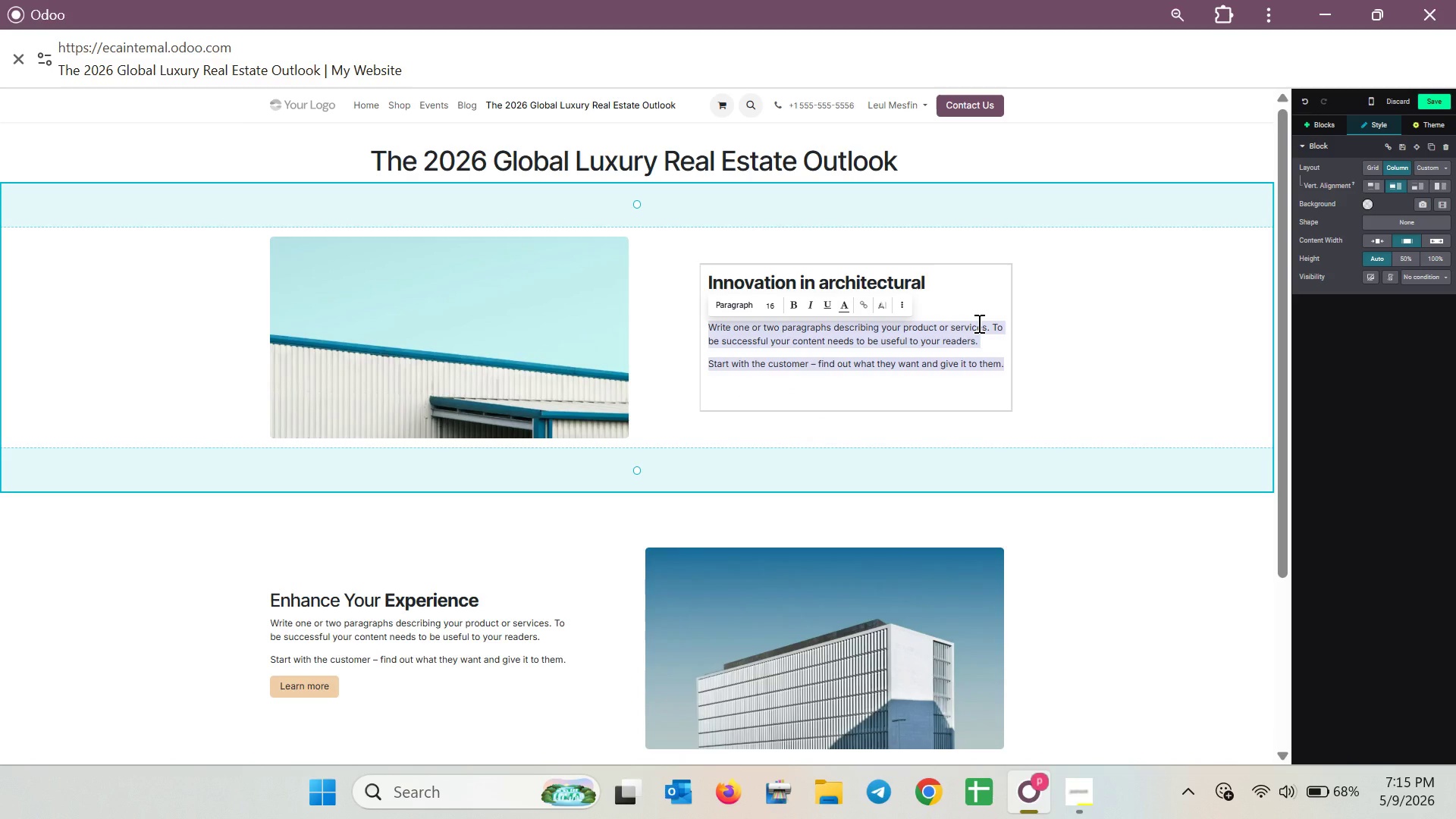 
type(Discuss the rise od the smat)
key(Backspace)
type(ryt)
key(Backspace)
type(t)
 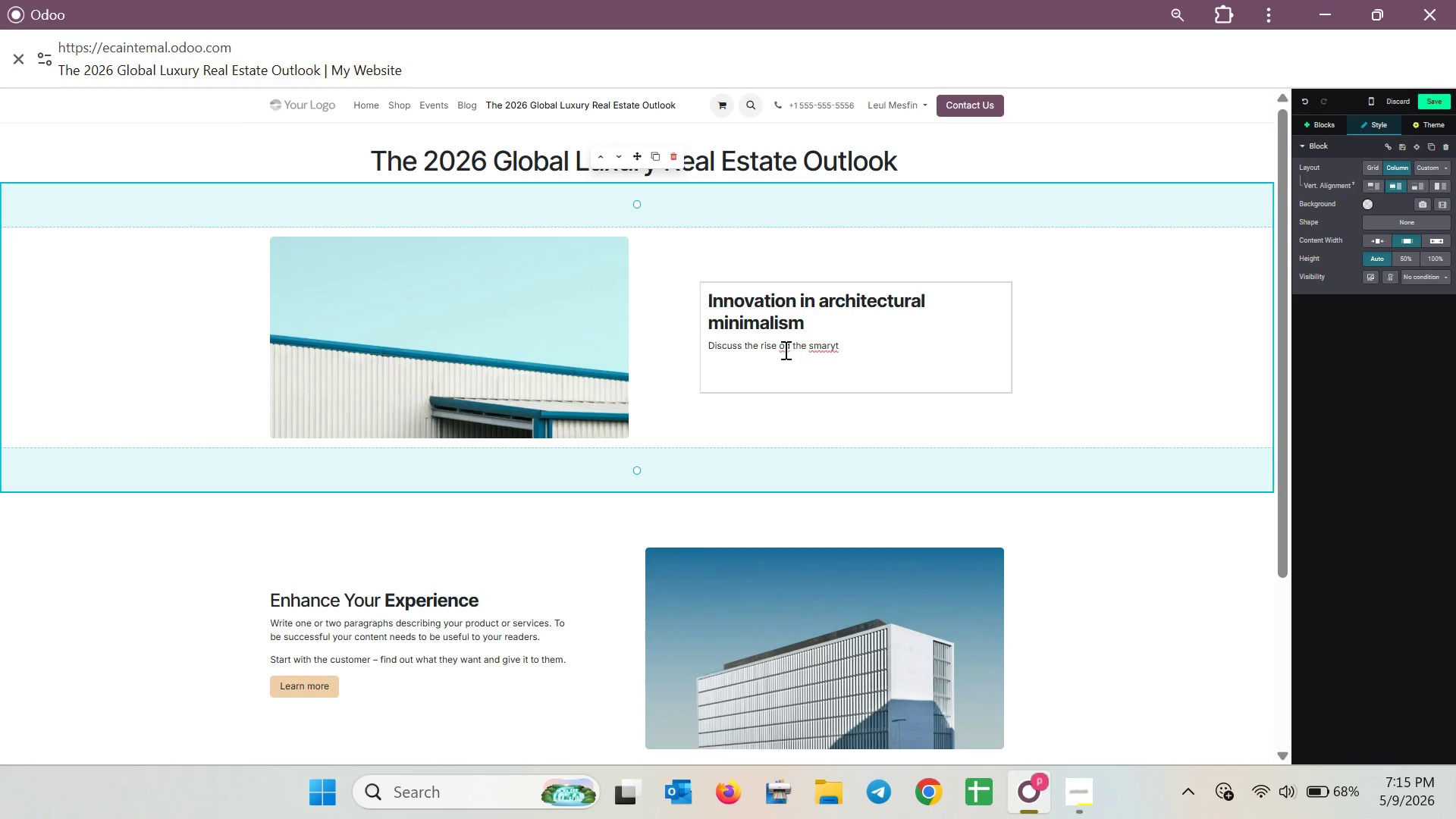 
left_click([788, 349])
 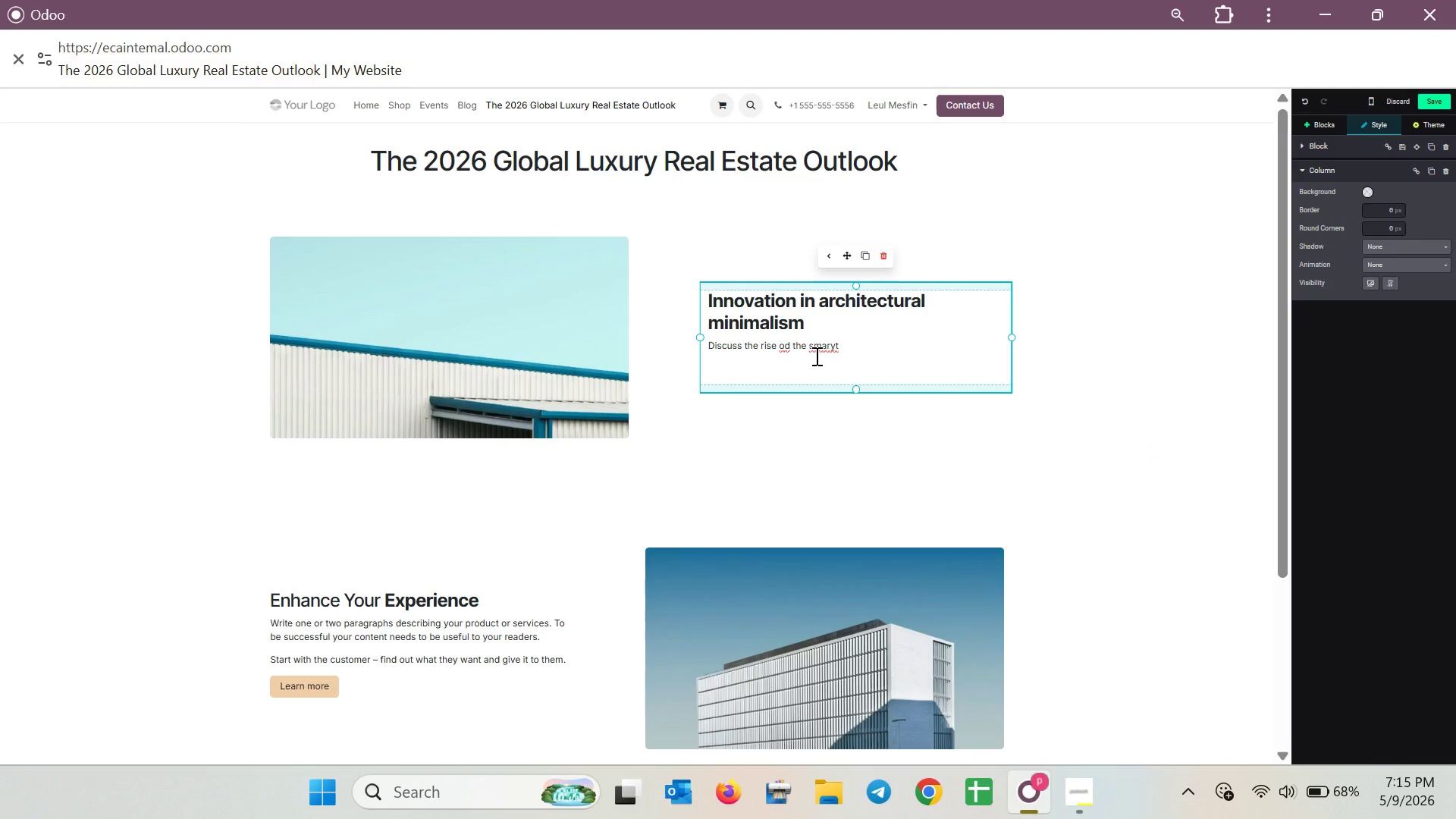 
key(Backspace)
 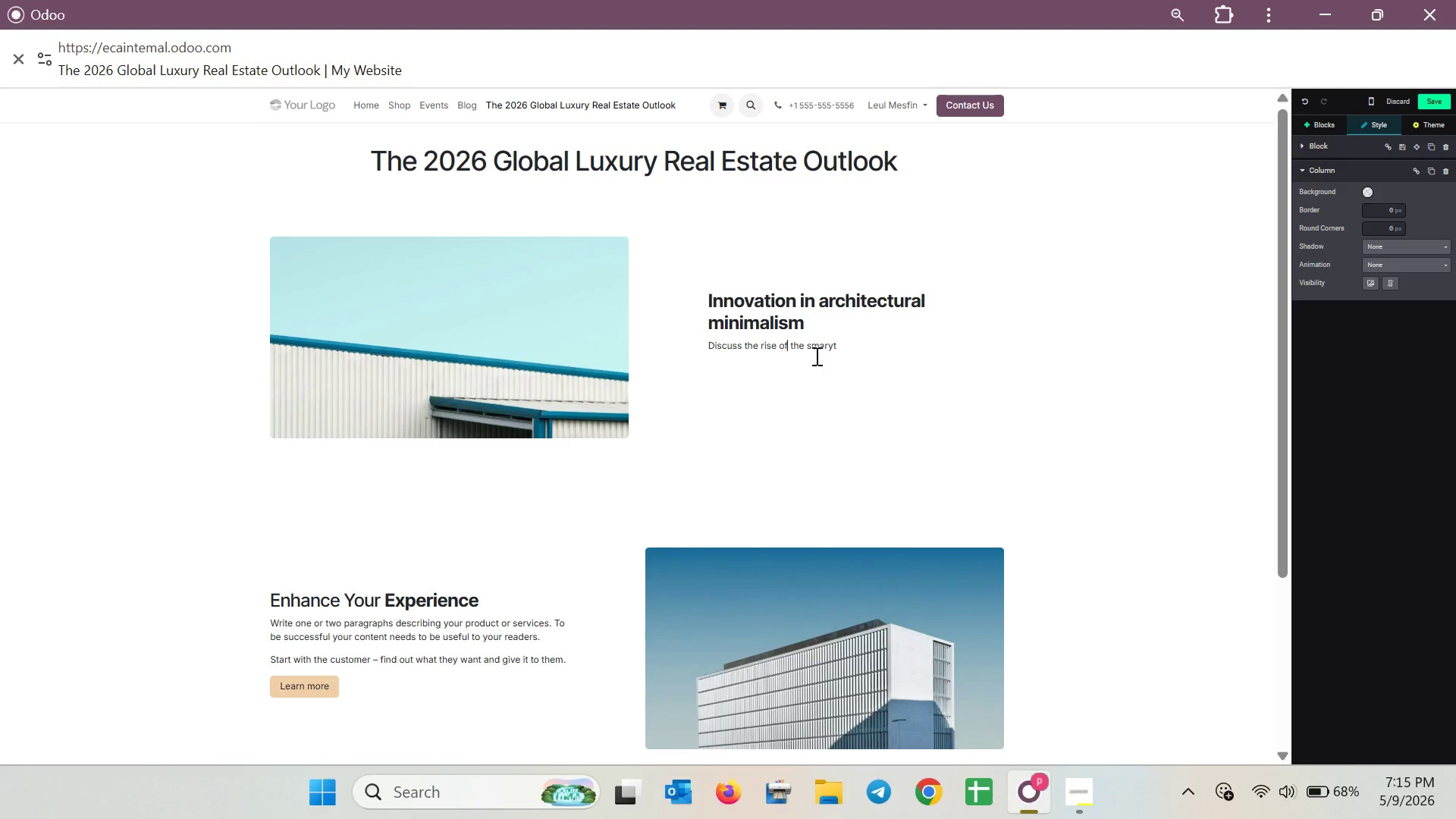 
key(F)
 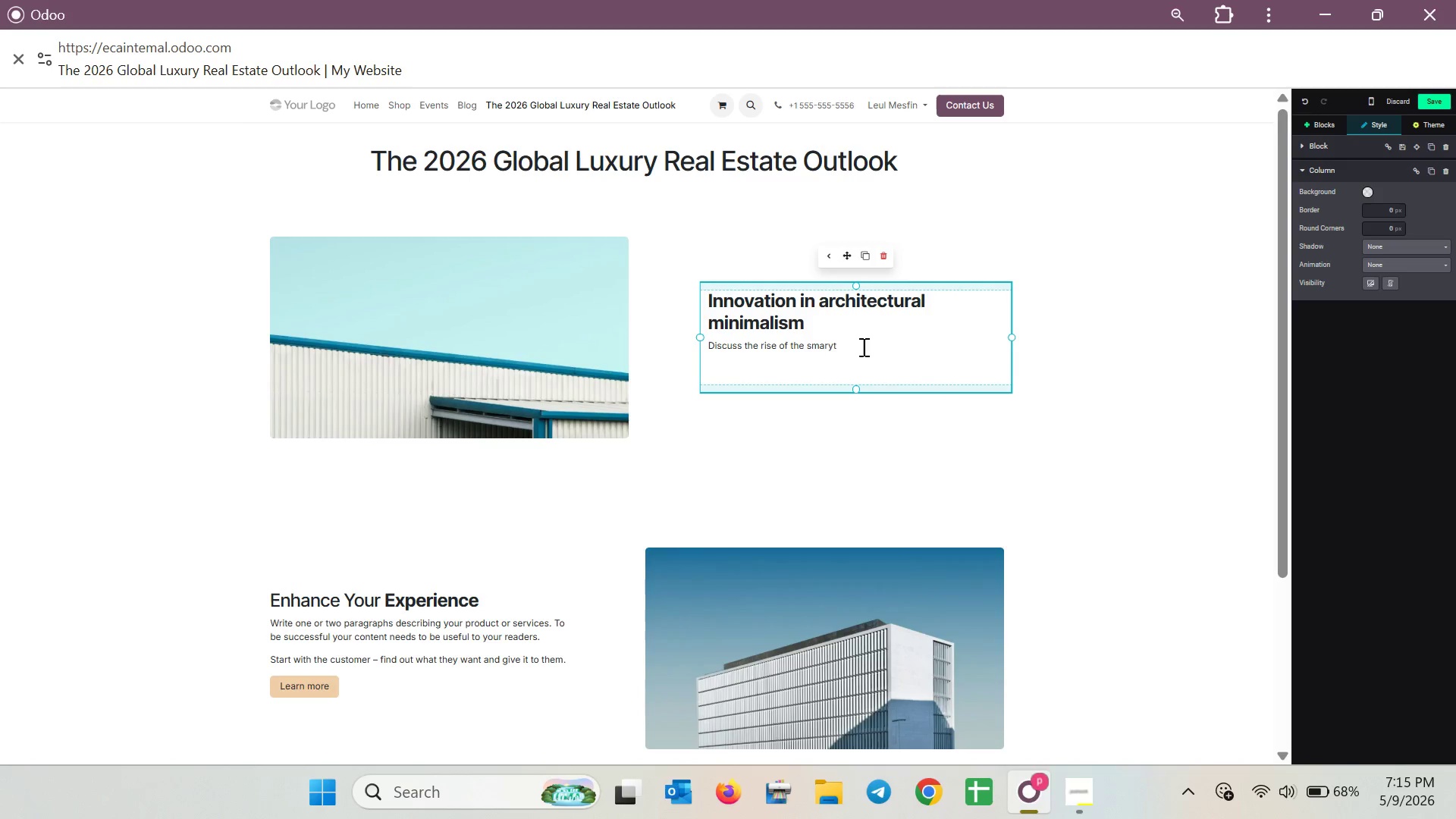 
left_click([862, 346])
 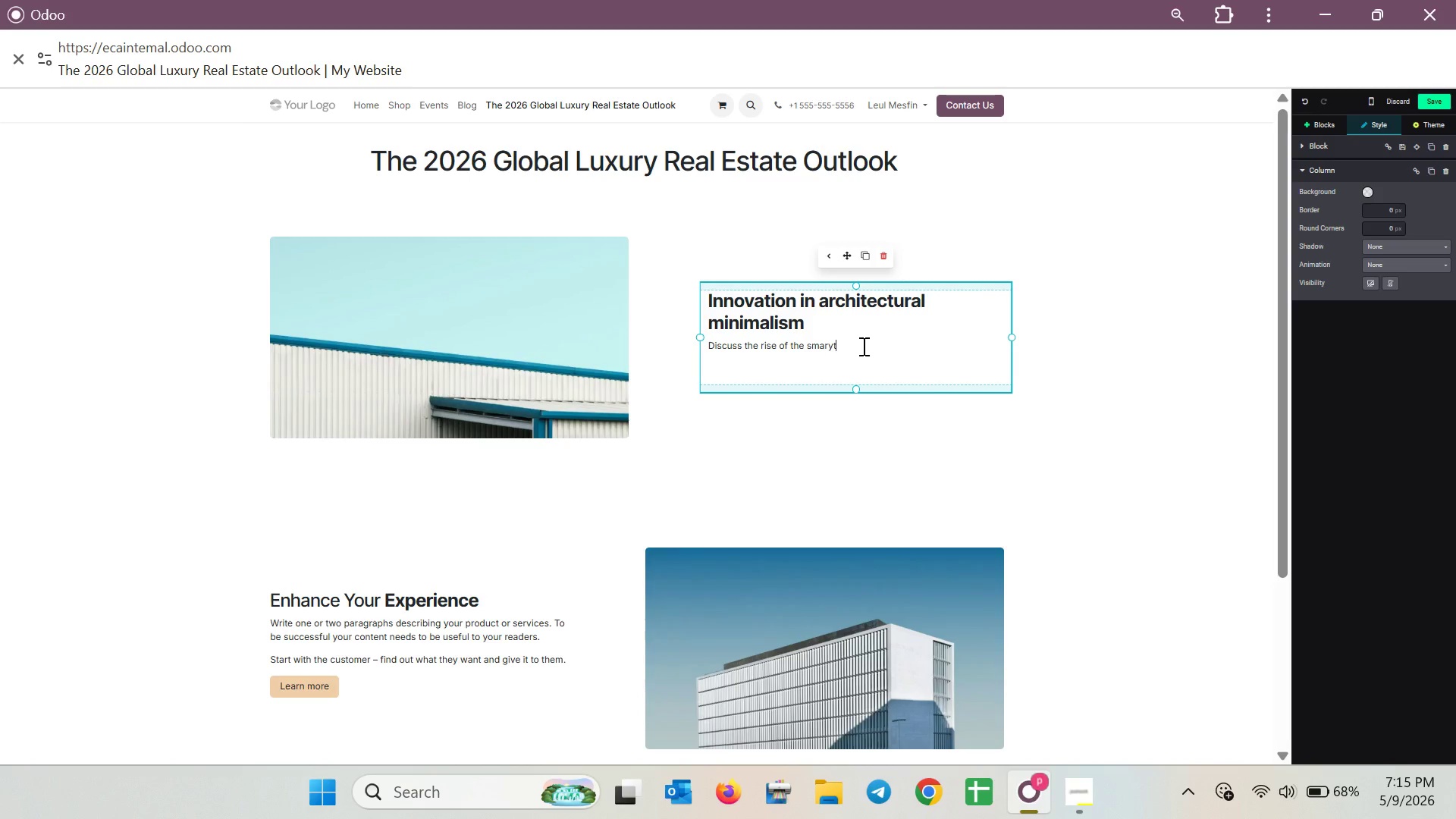 
key(Backspace)
key(Backspace)
type(t )
key(Backspace)
type(-home integration and )
 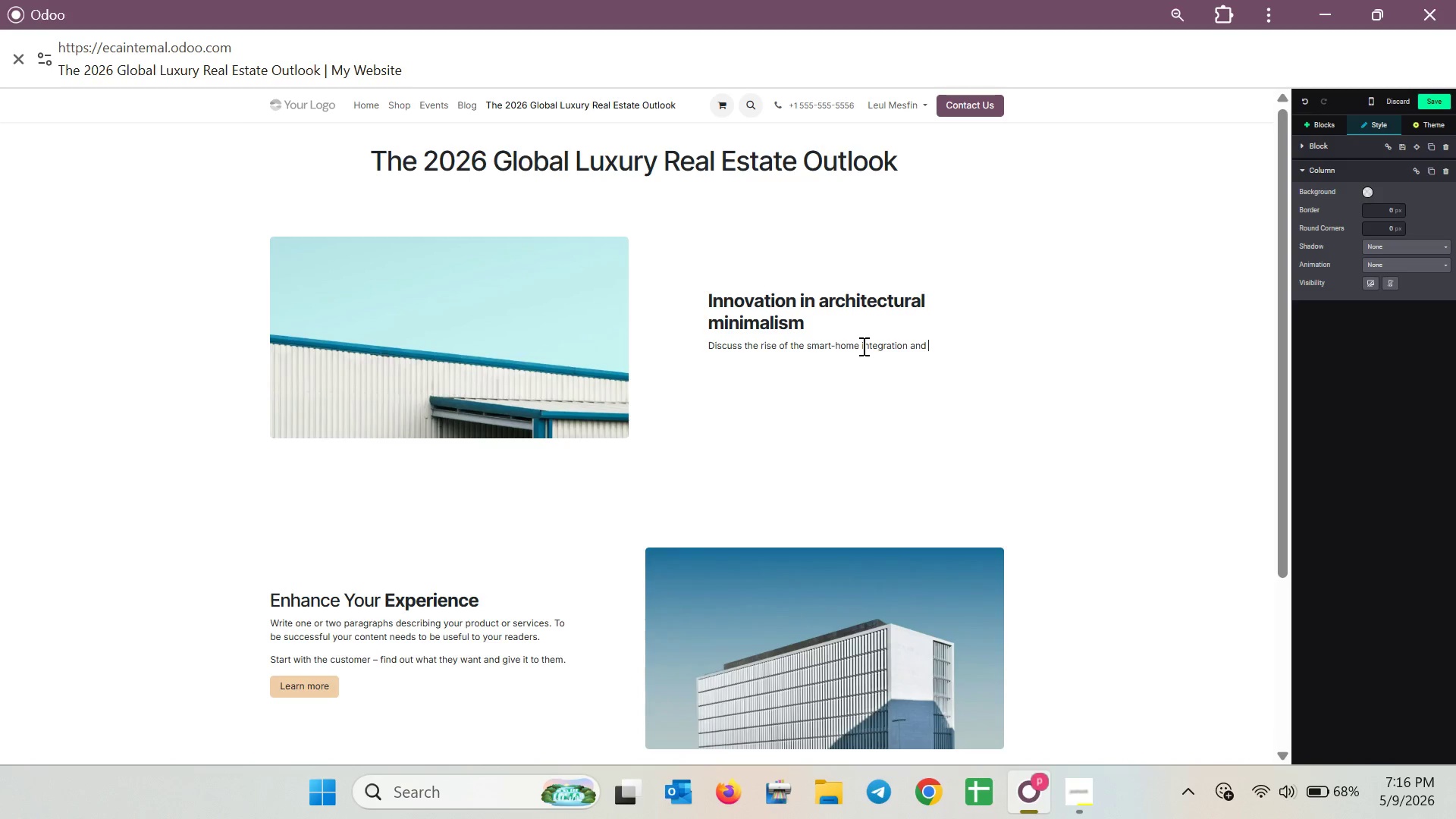 
wait(20.28)
 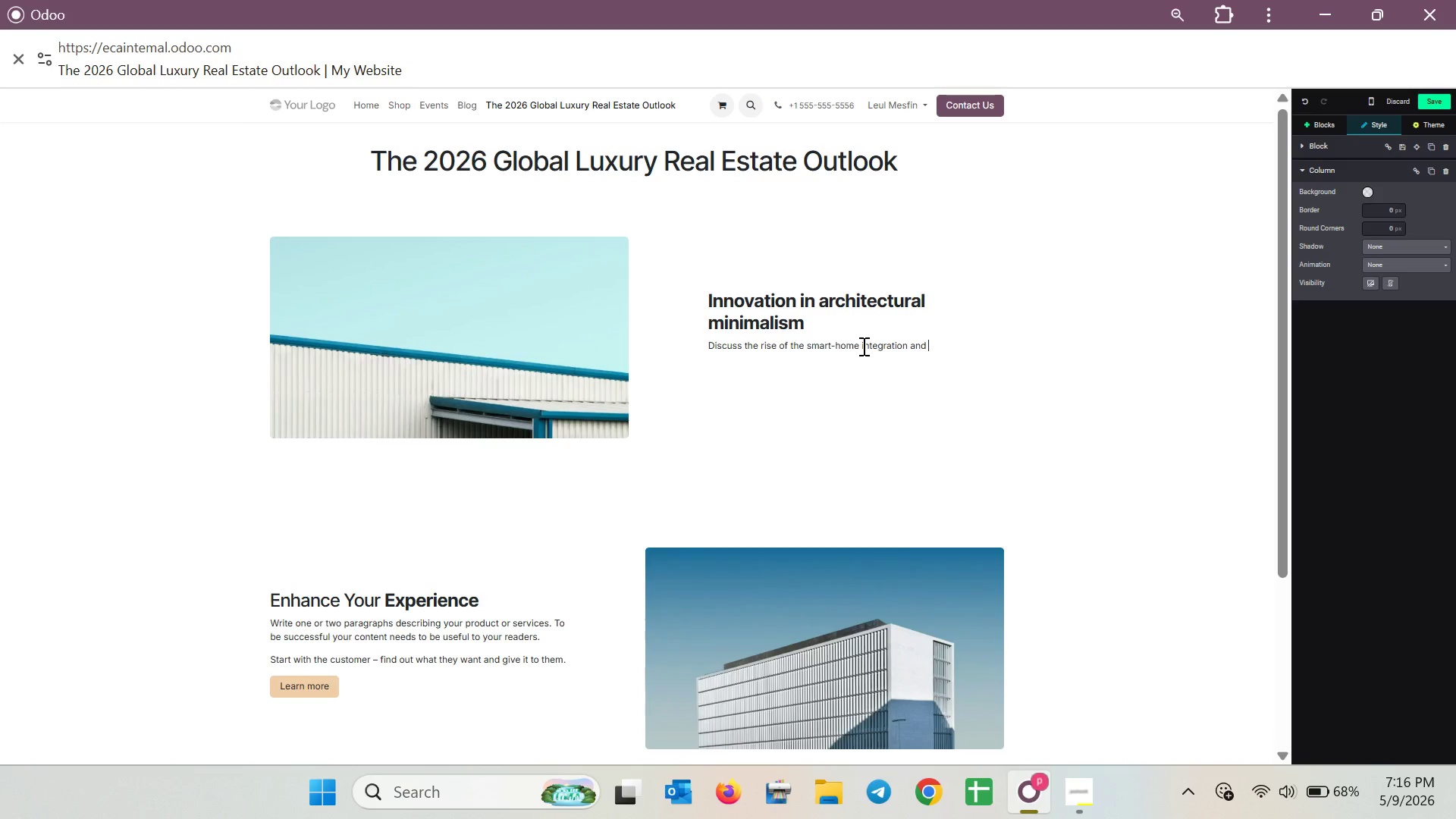 
hold_key(key=ControlLeft, duration=1.67)
scroll: coordinate [862, 346], scroll_direction: up, amount: 1.0
 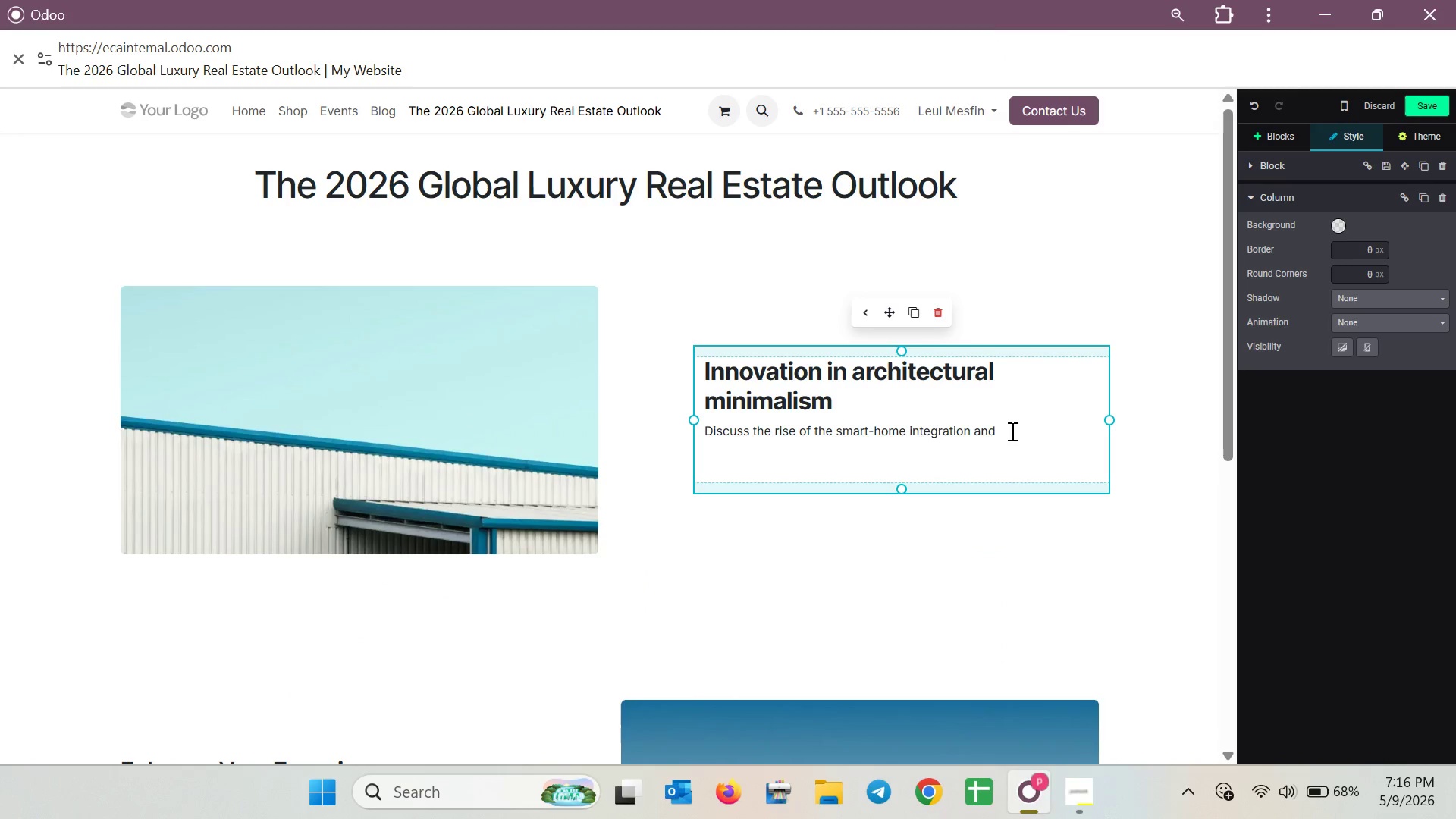 
type(sustainable luxury )
 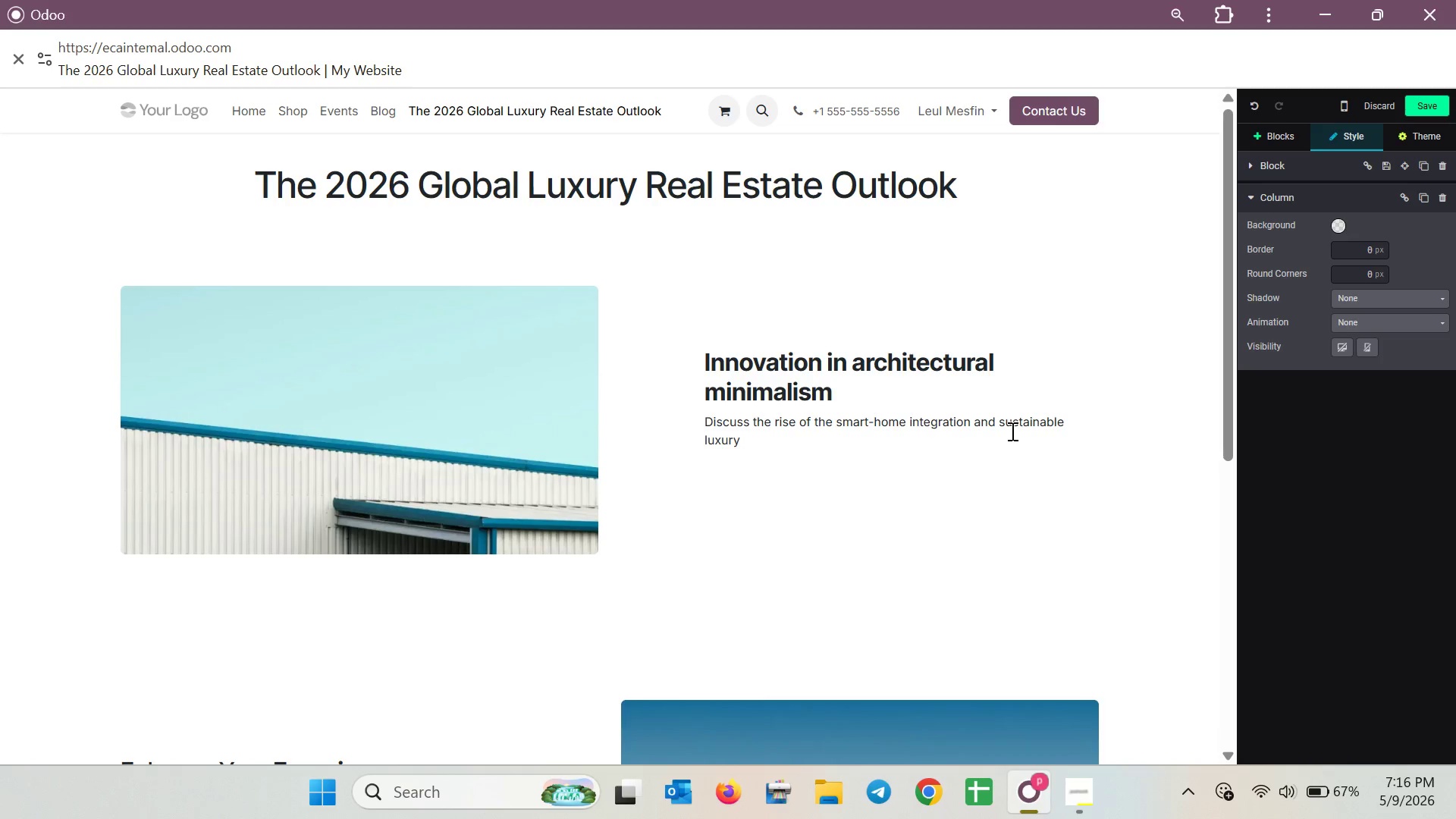 
wait(5.11)
 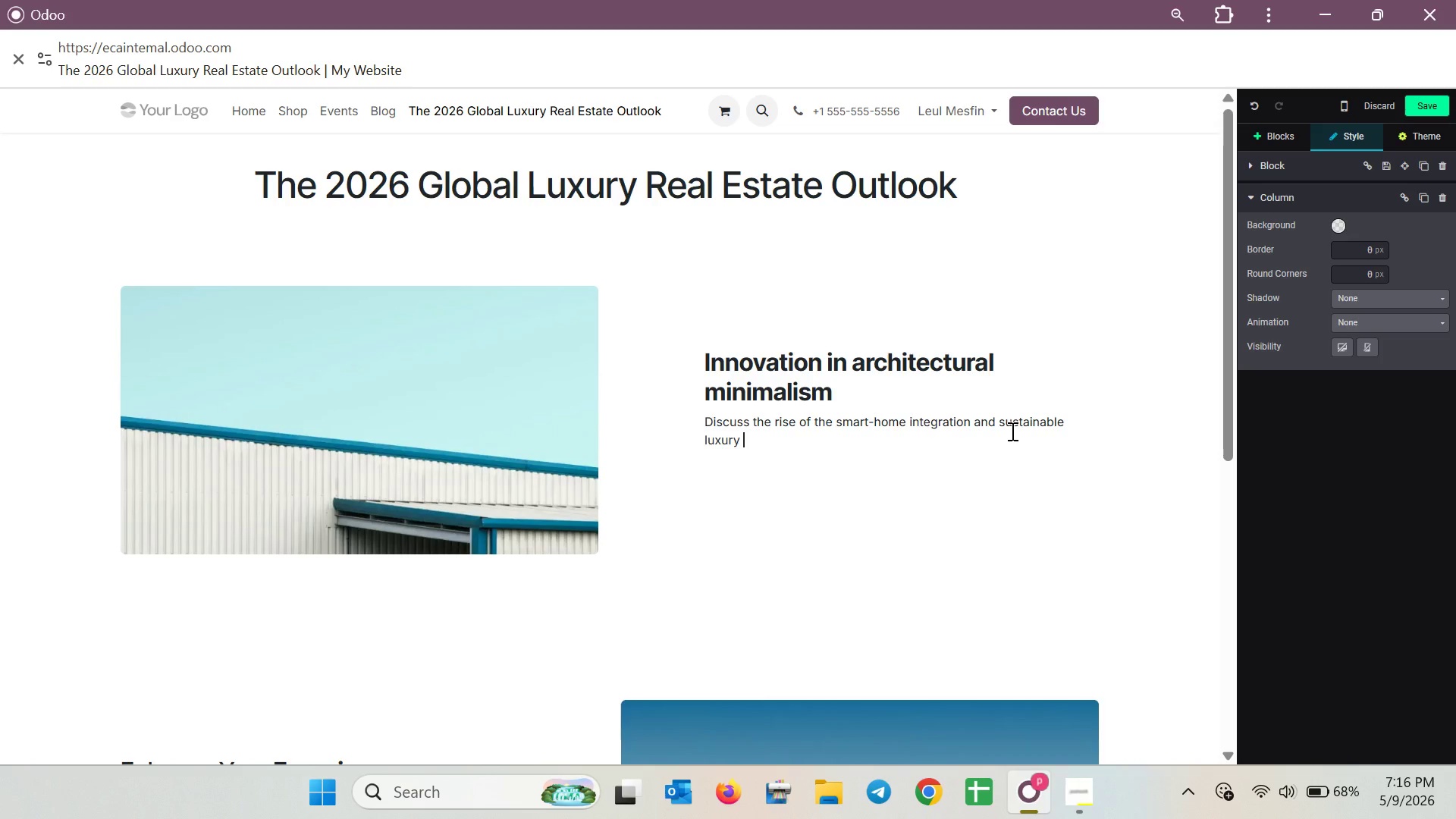 
key(Backspace)
type(. Focus on how clean lines and open )
key(Backspace)
type(-concept flow are difining )
 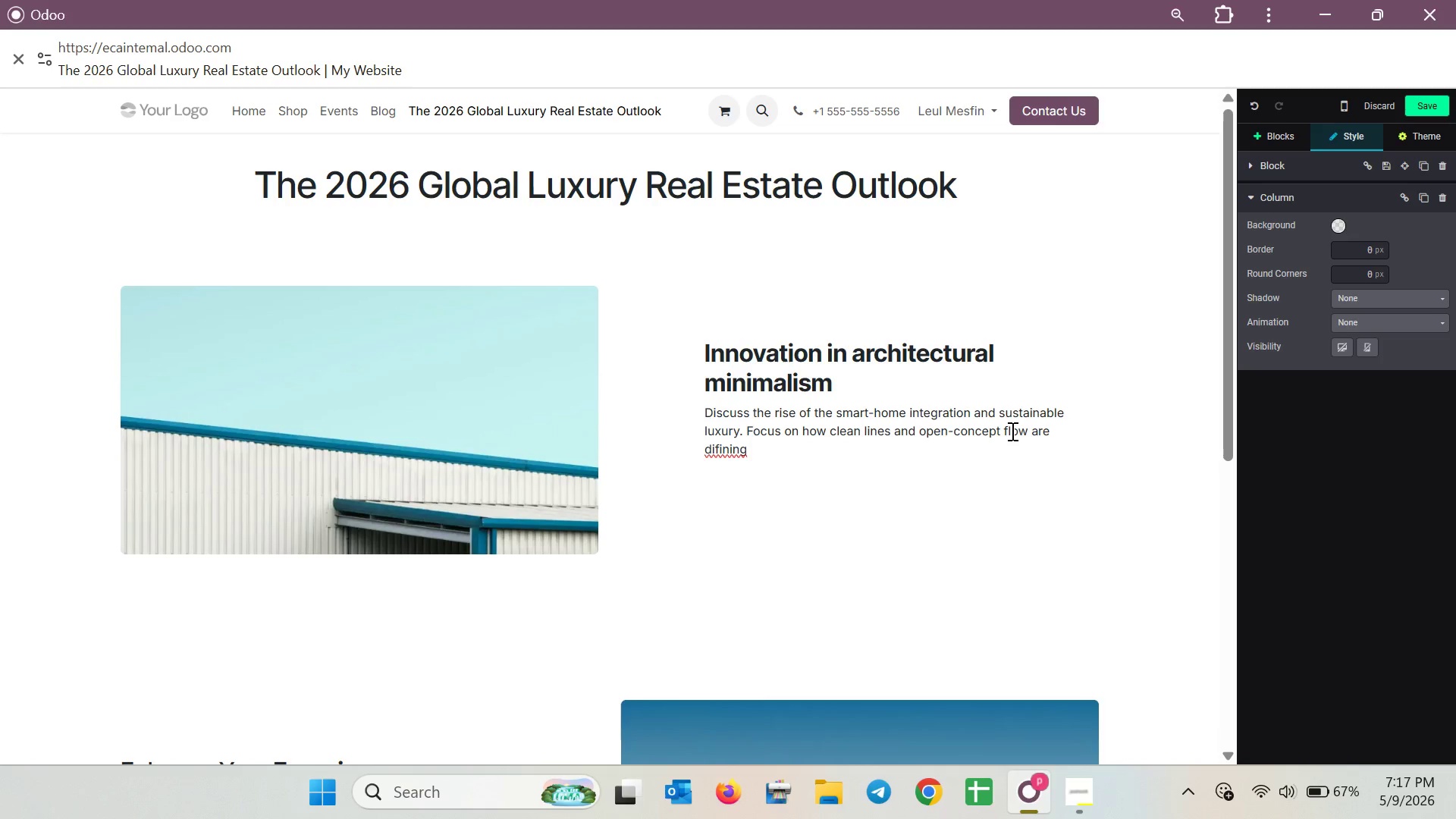 
right_click([730, 450])
 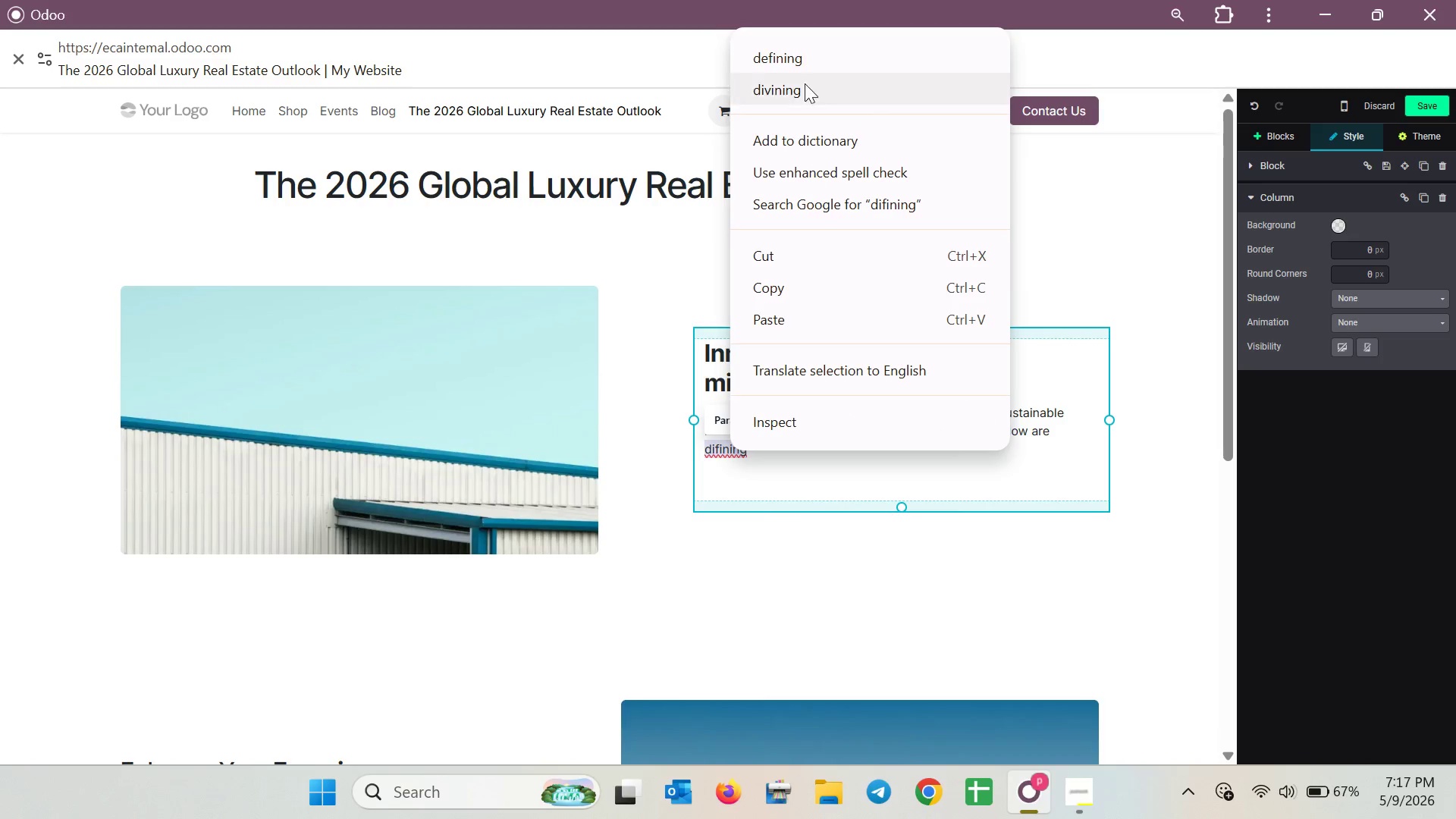 
left_click([791, 51])
 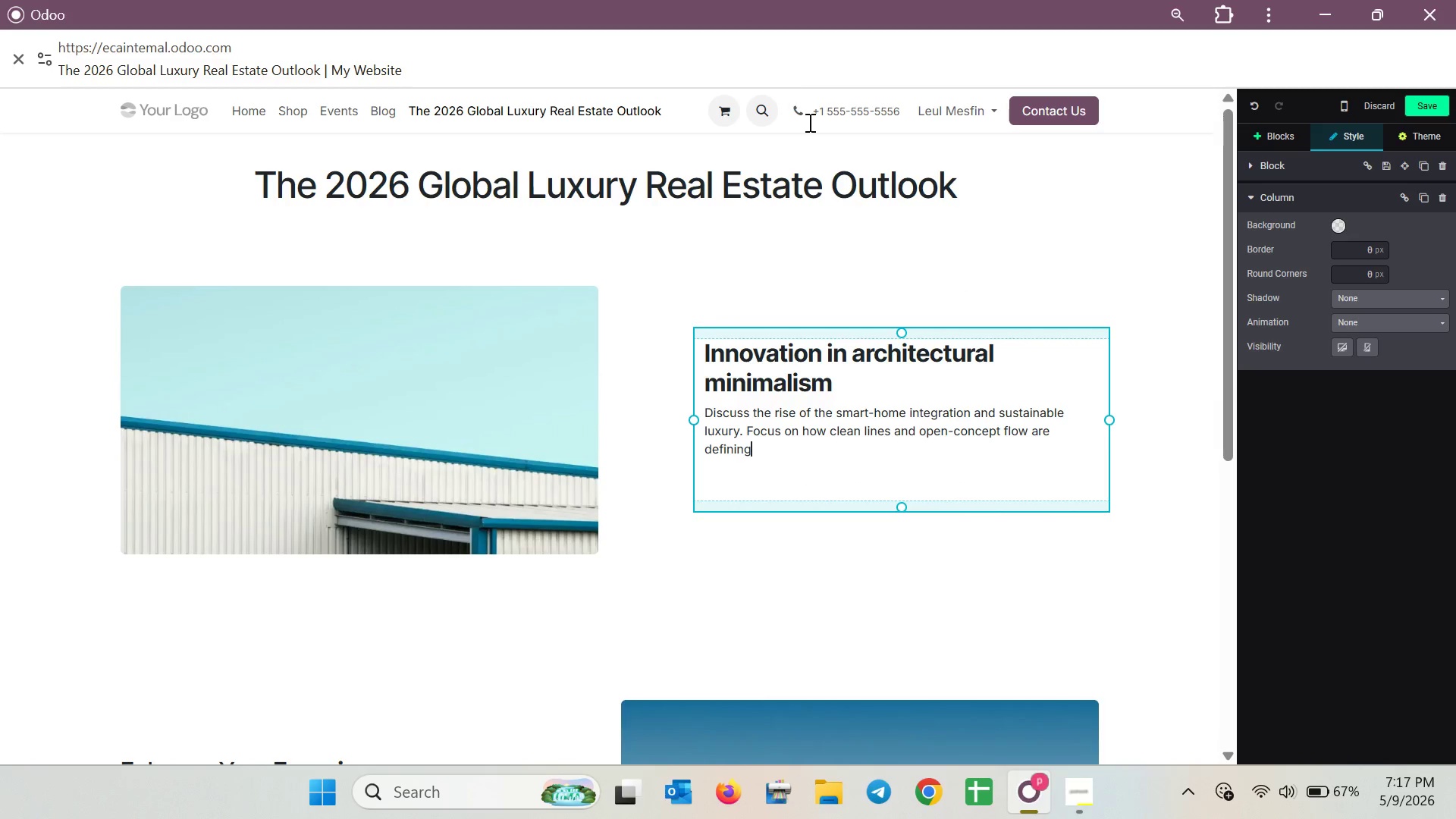 
type( tth)
key(Backspace)
key(Backspace)
type(he 2026 market for modern ent)
 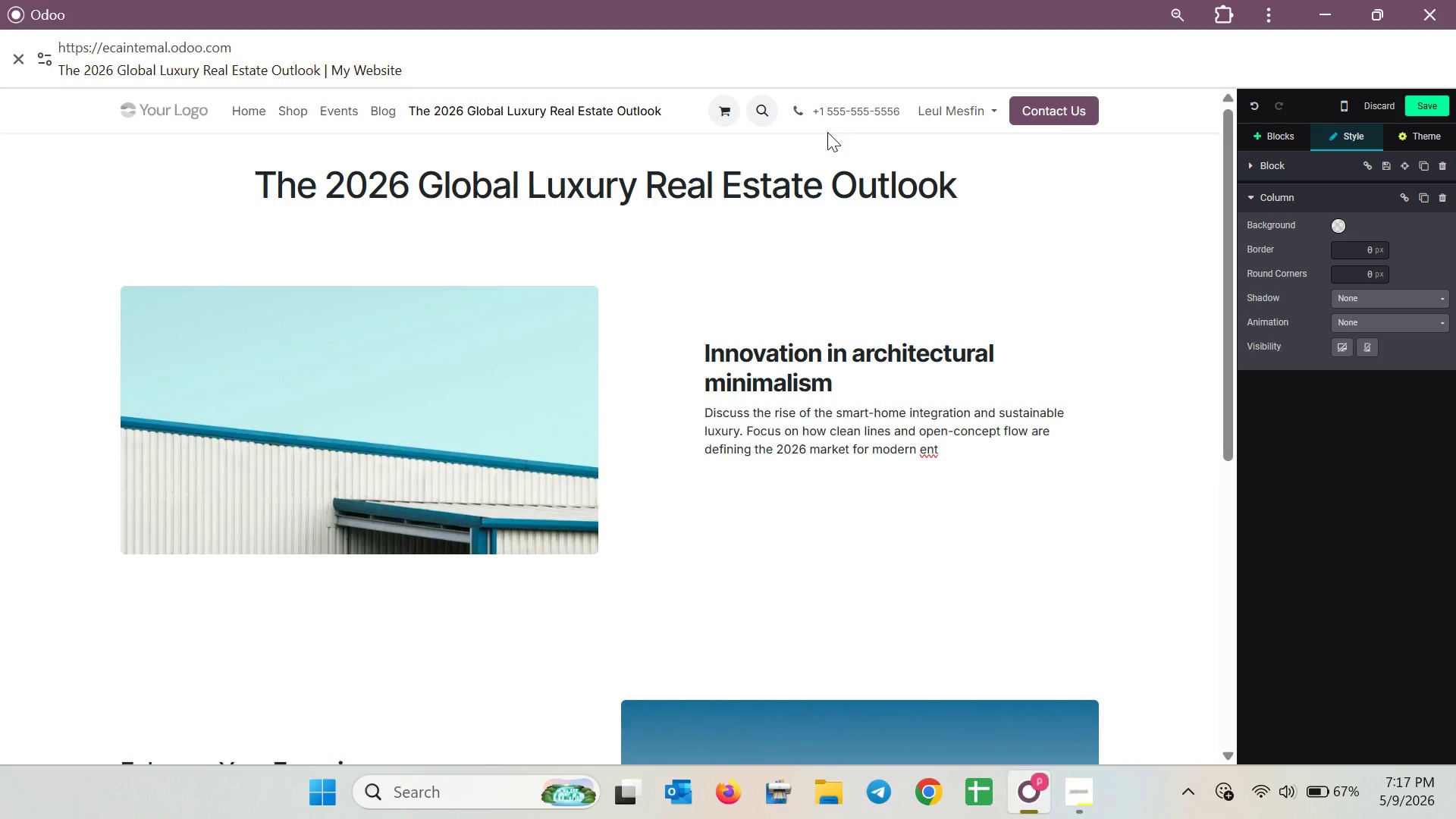 
type(husiasts.)
 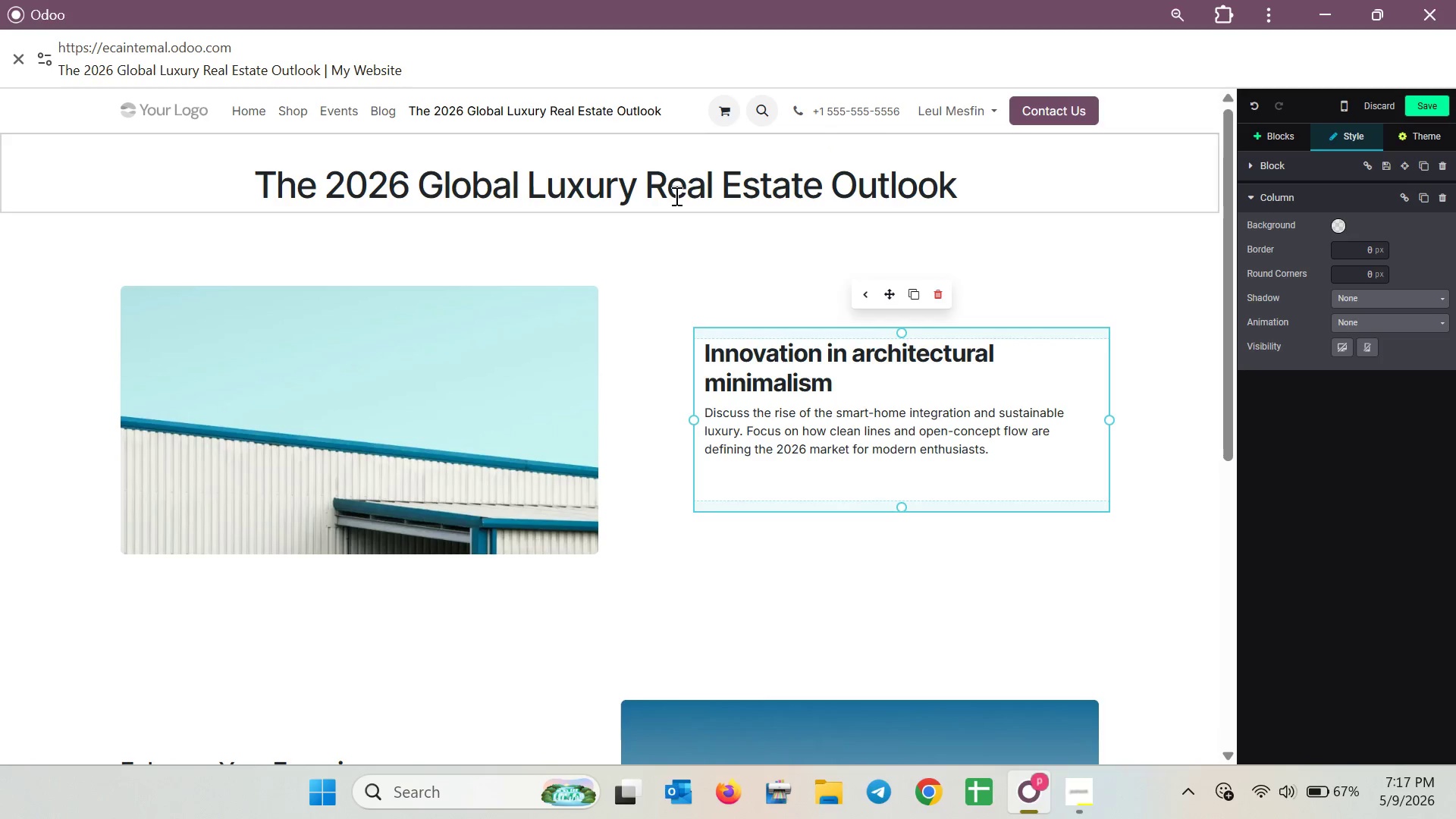 
scroll: coordinate [739, 391], scroll_direction: down, amount: 3.0
 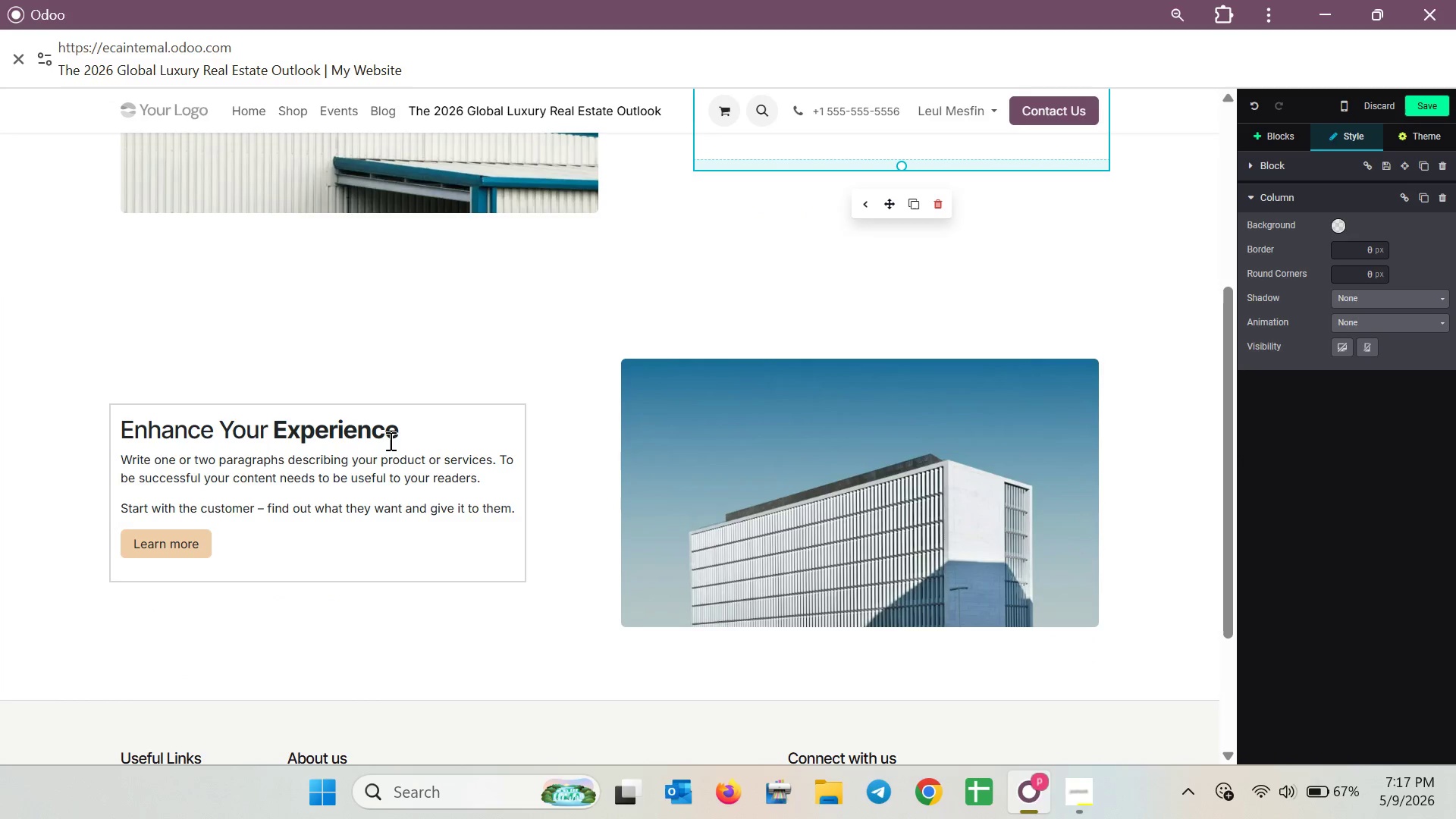 
left_click([410, 435])
 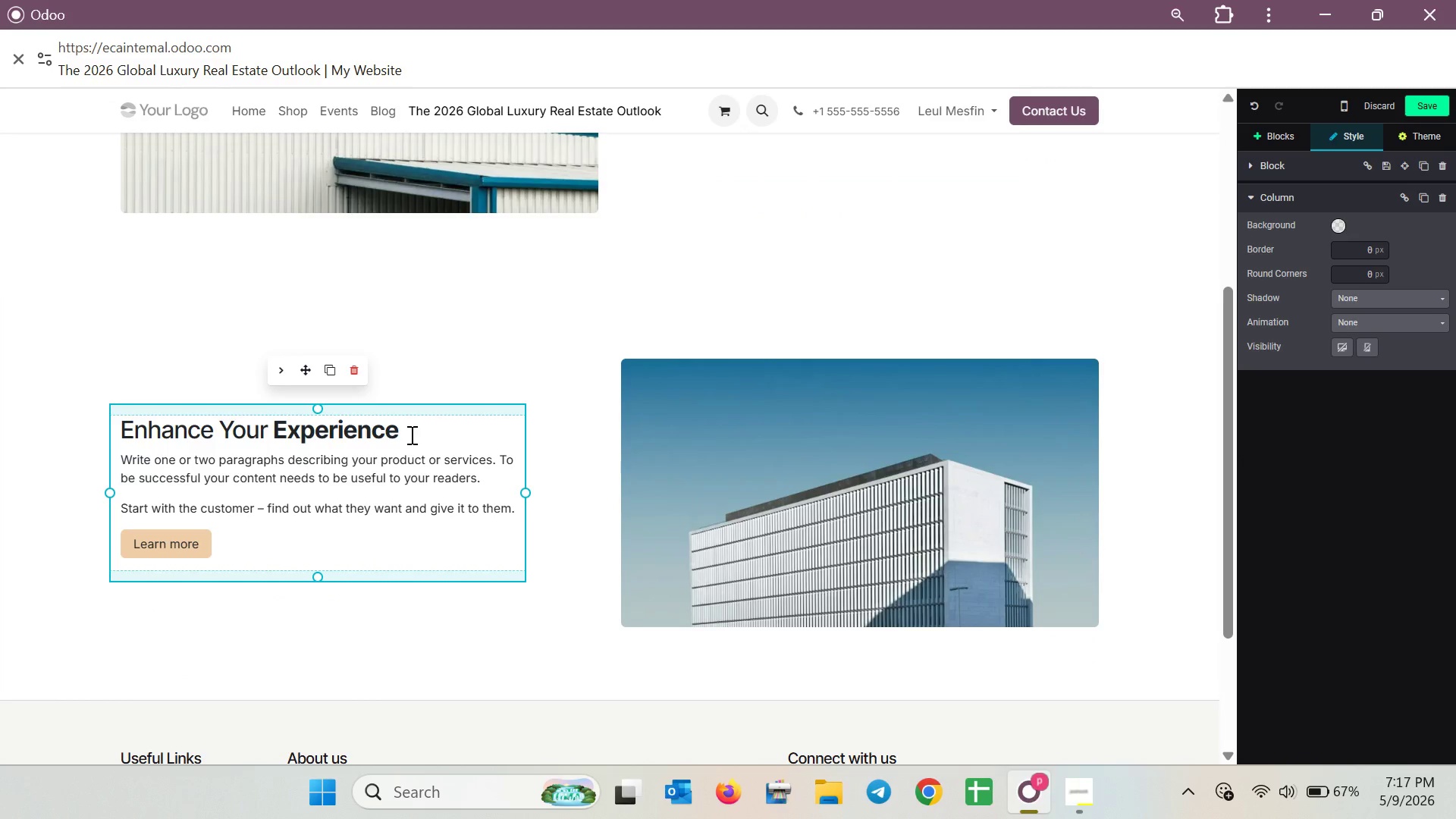 
wait(9.02)
 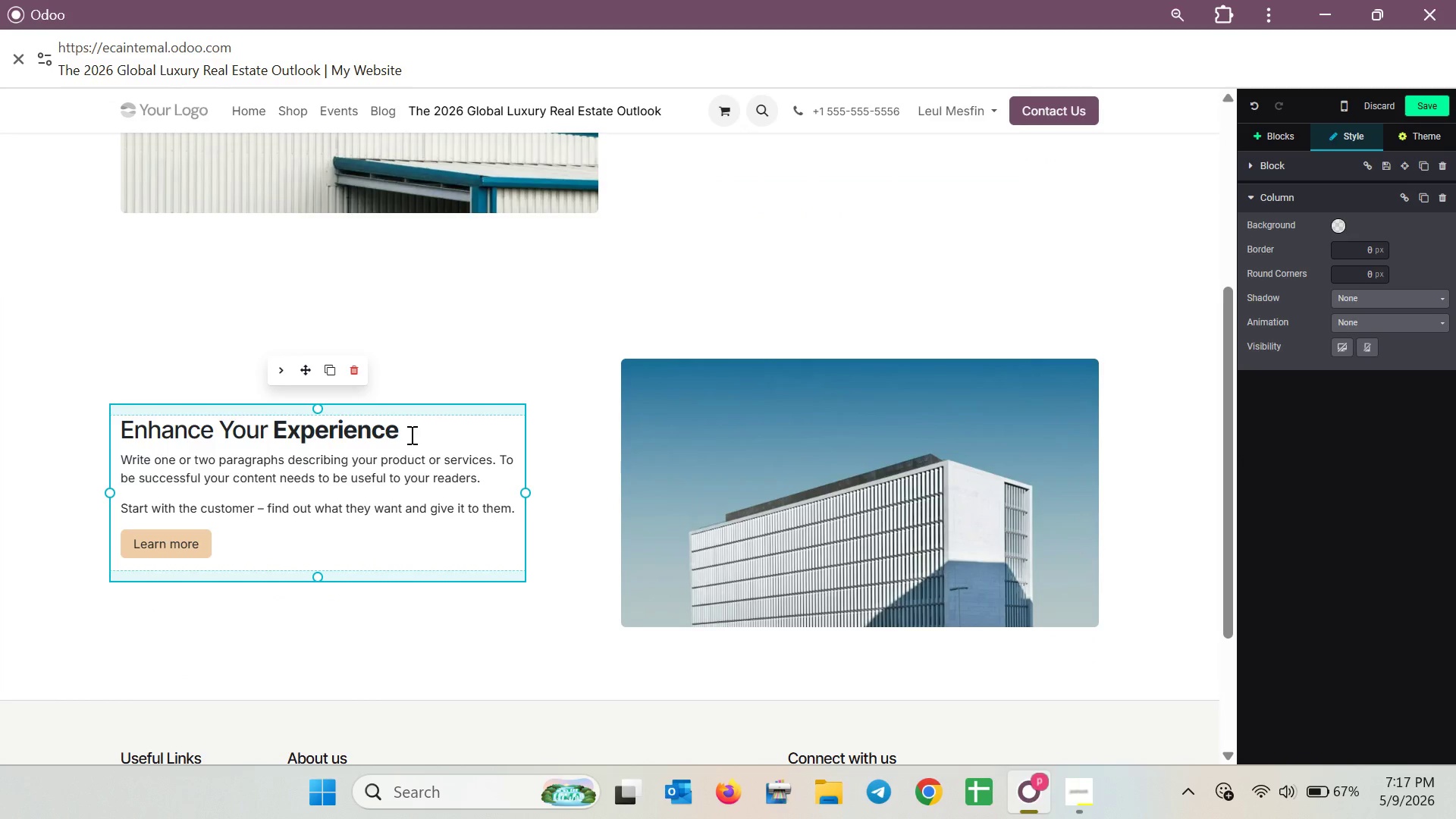 
hold_key(key=ControlLeft, duration=2.98)
scroll: coordinate [572, 416], scroll_direction: down, amount: 2.0
 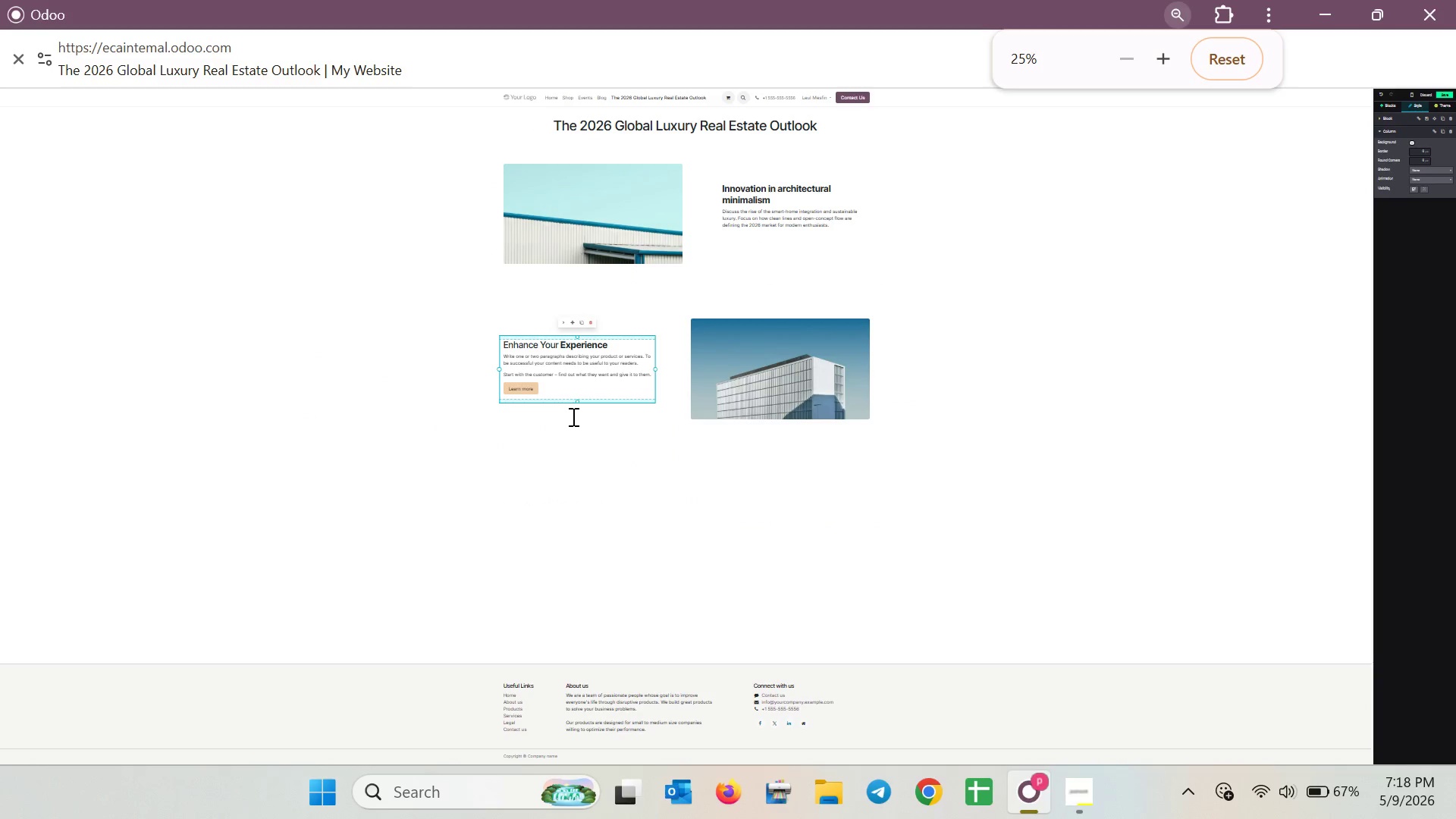 
scroll: coordinate [572, 416], scroll_direction: up, amount: 2.0
 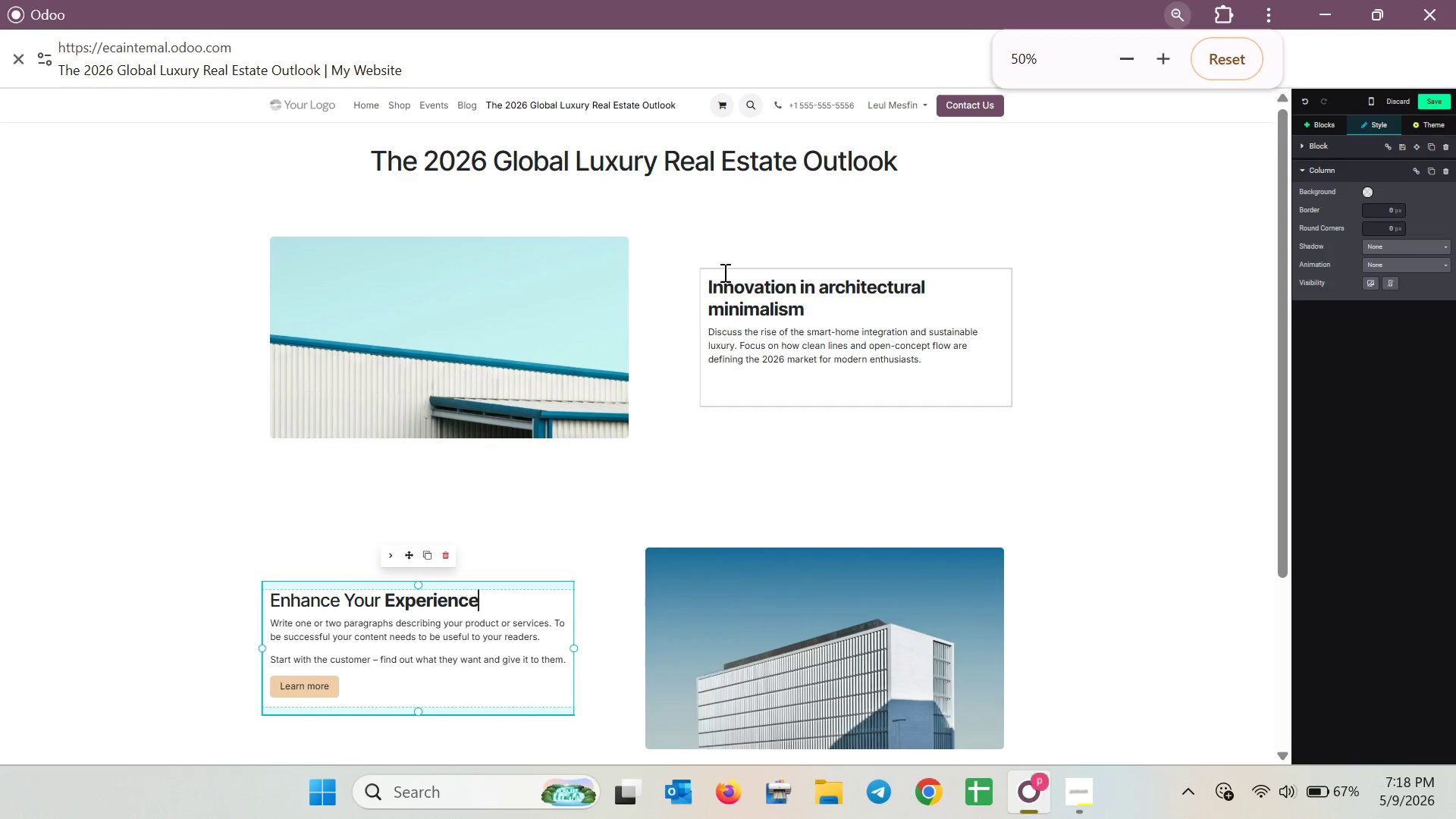 
scroll: coordinate [625, 313], scroll_direction: down, amount: 3.0
 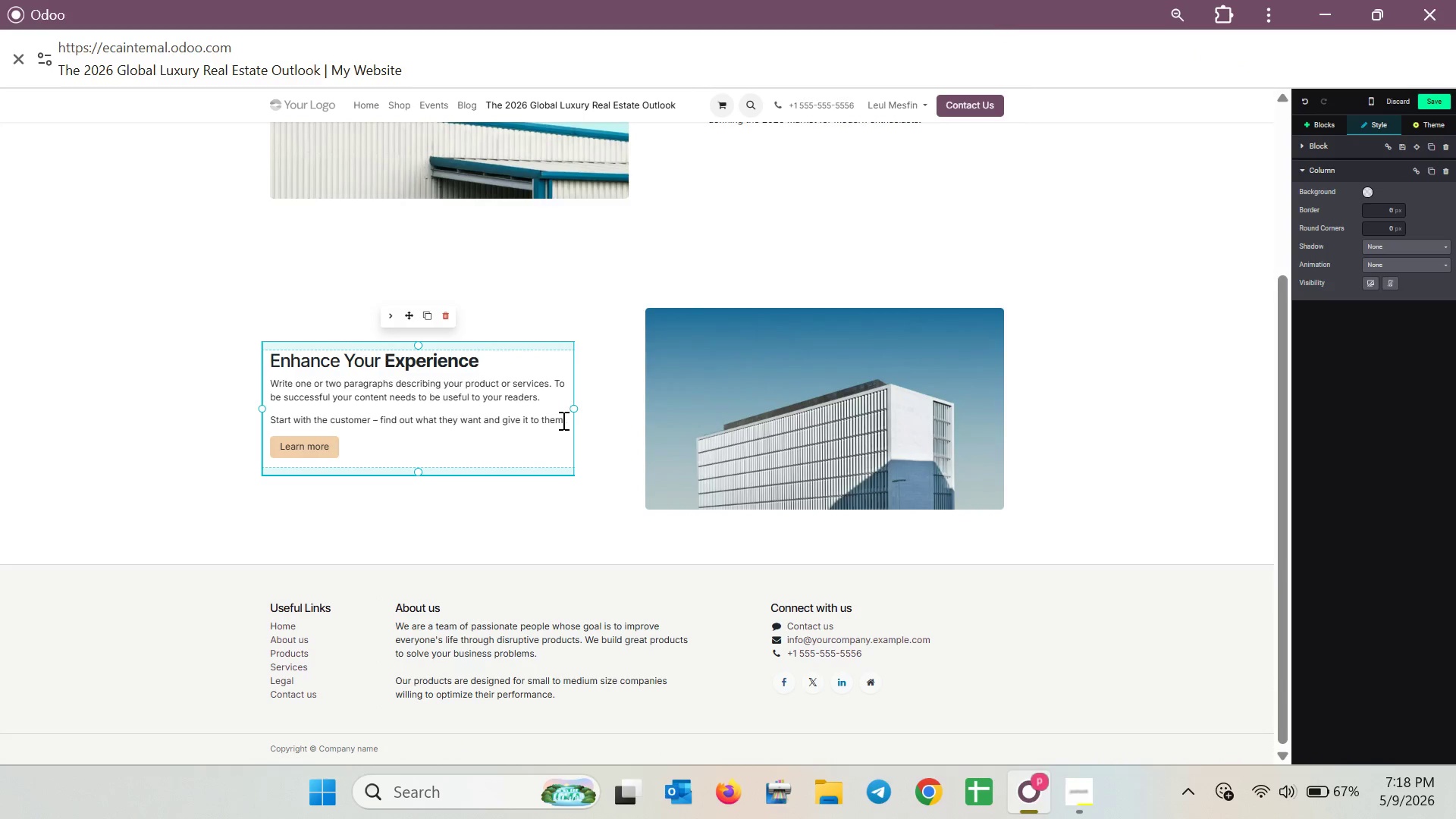 
left_click_drag(start_coordinate=[570, 421], to_coordinate=[553, 419])
 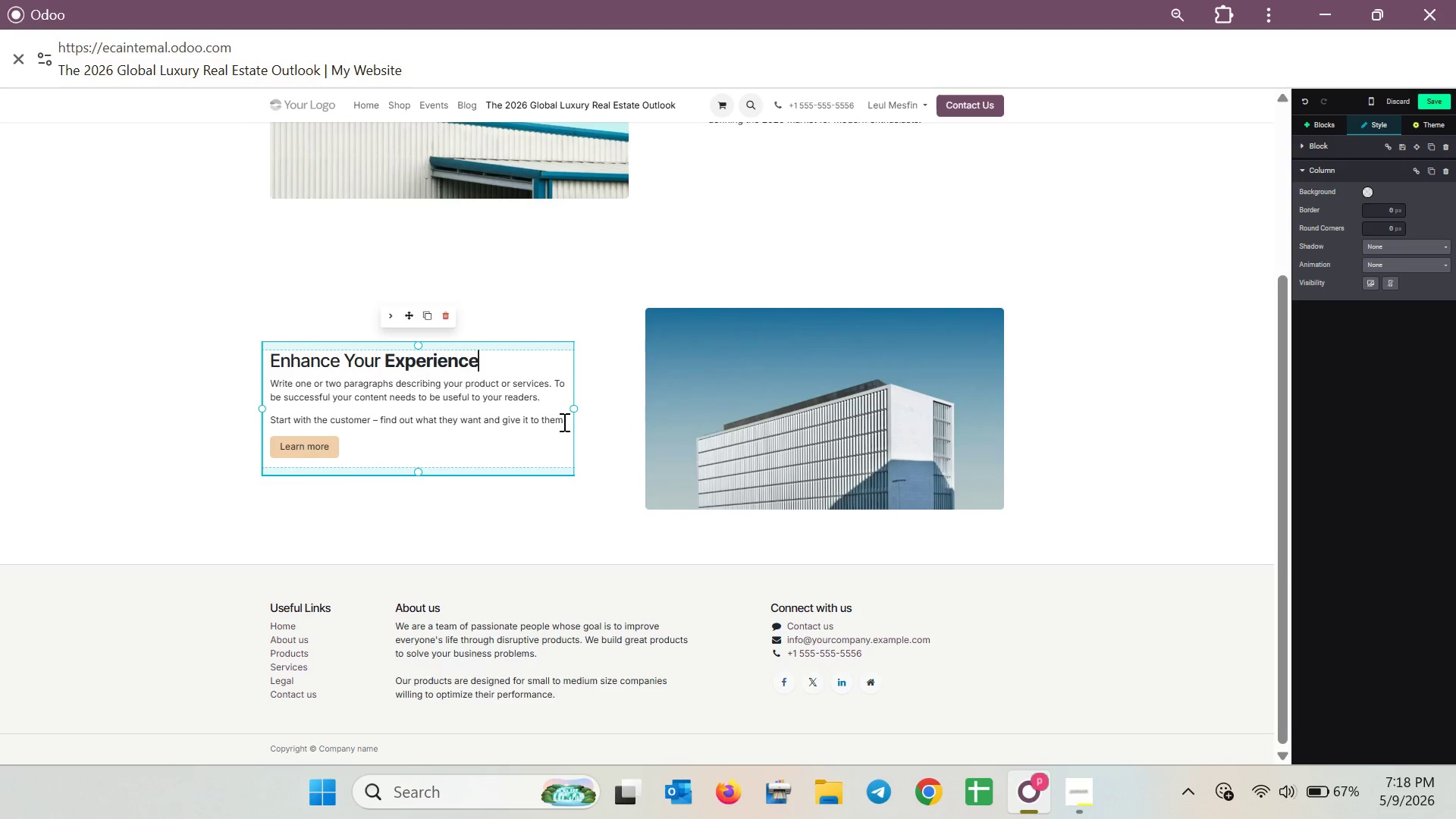 
left_click_drag(start_coordinate=[563, 422], to_coordinate=[298, 389])
 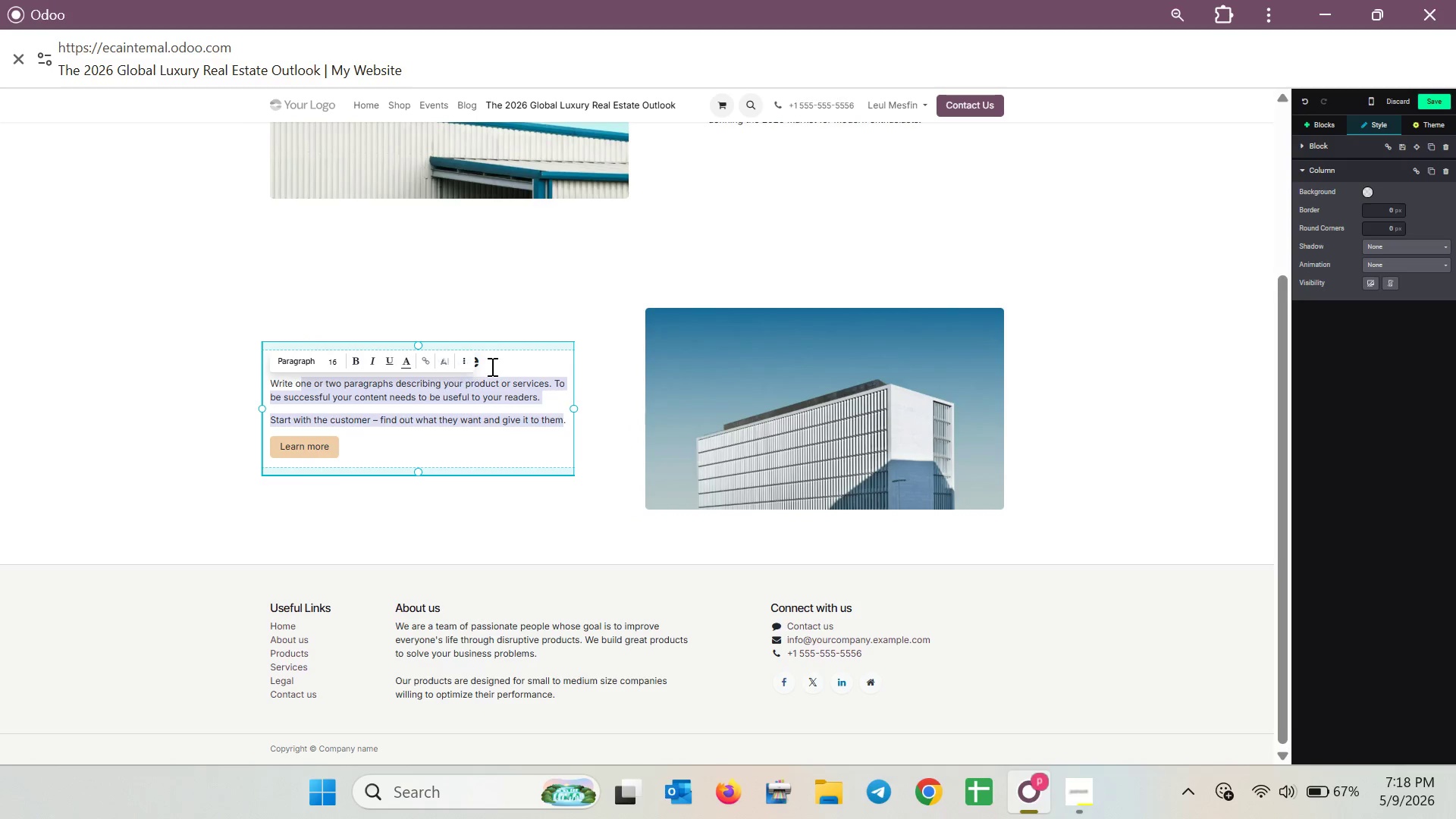 
left_click([494, 366])
 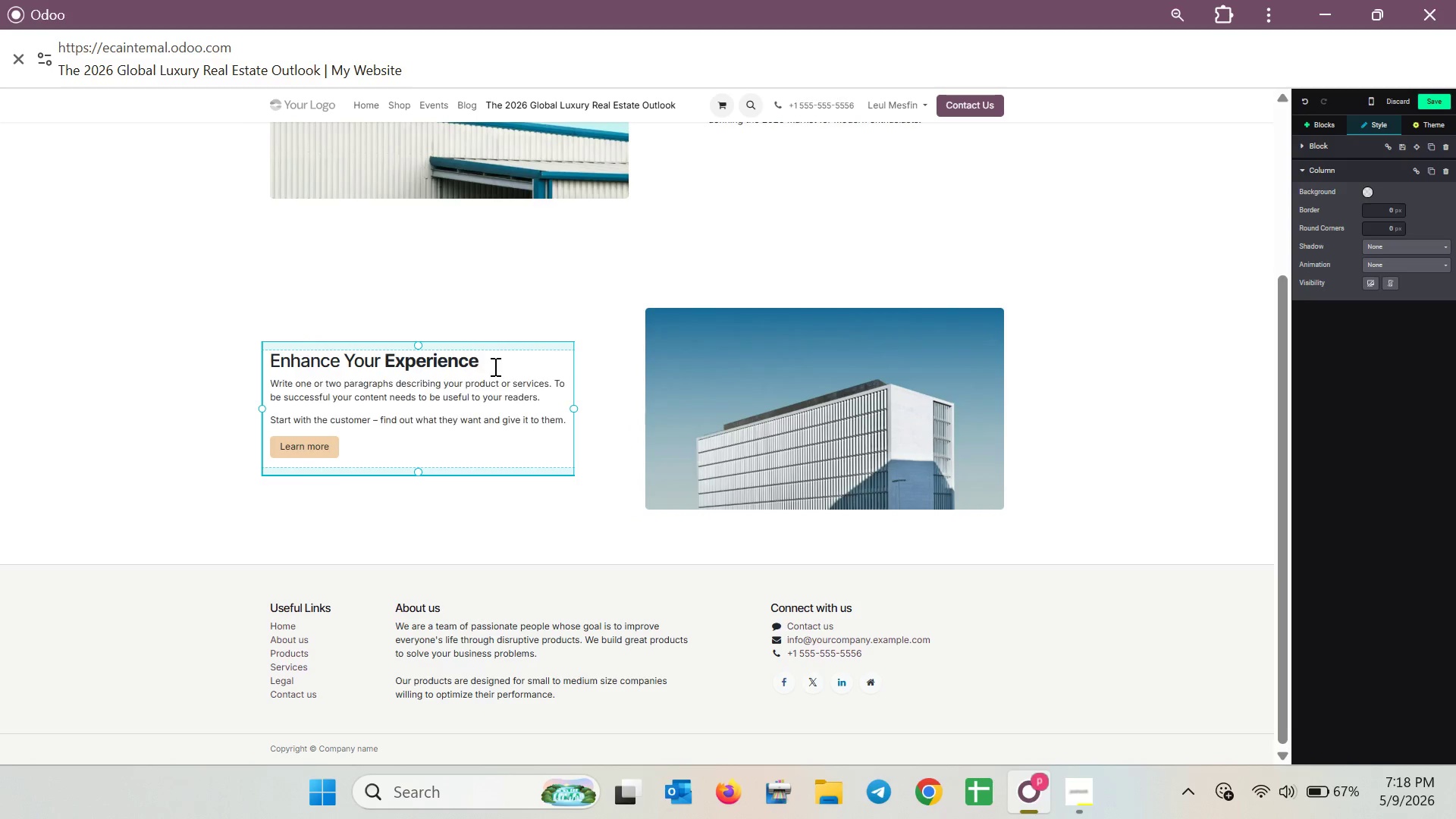 
left_click_drag(start_coordinate=[494, 366], to_coordinate=[310, 363])
 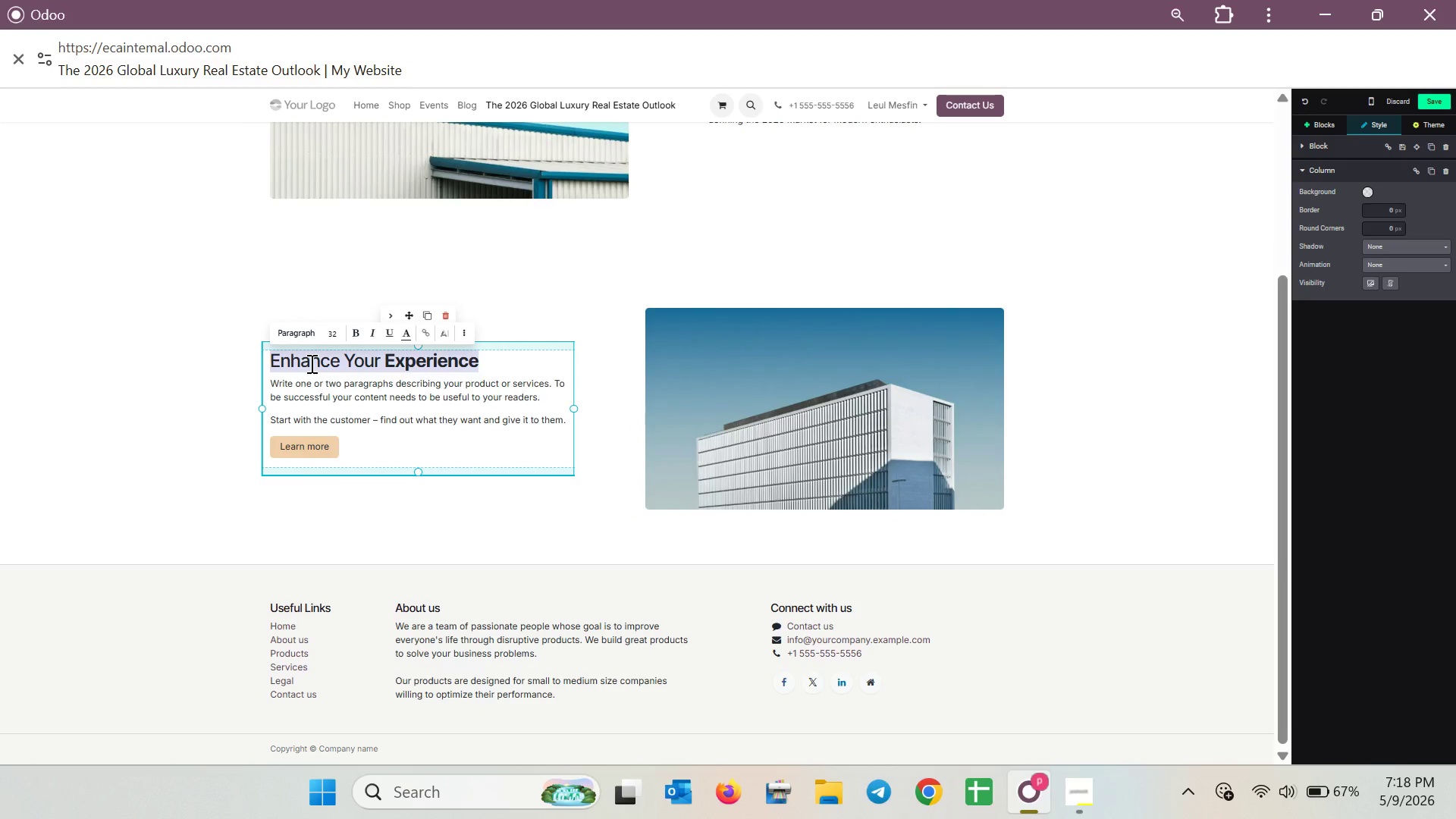 
wait(8.38)
 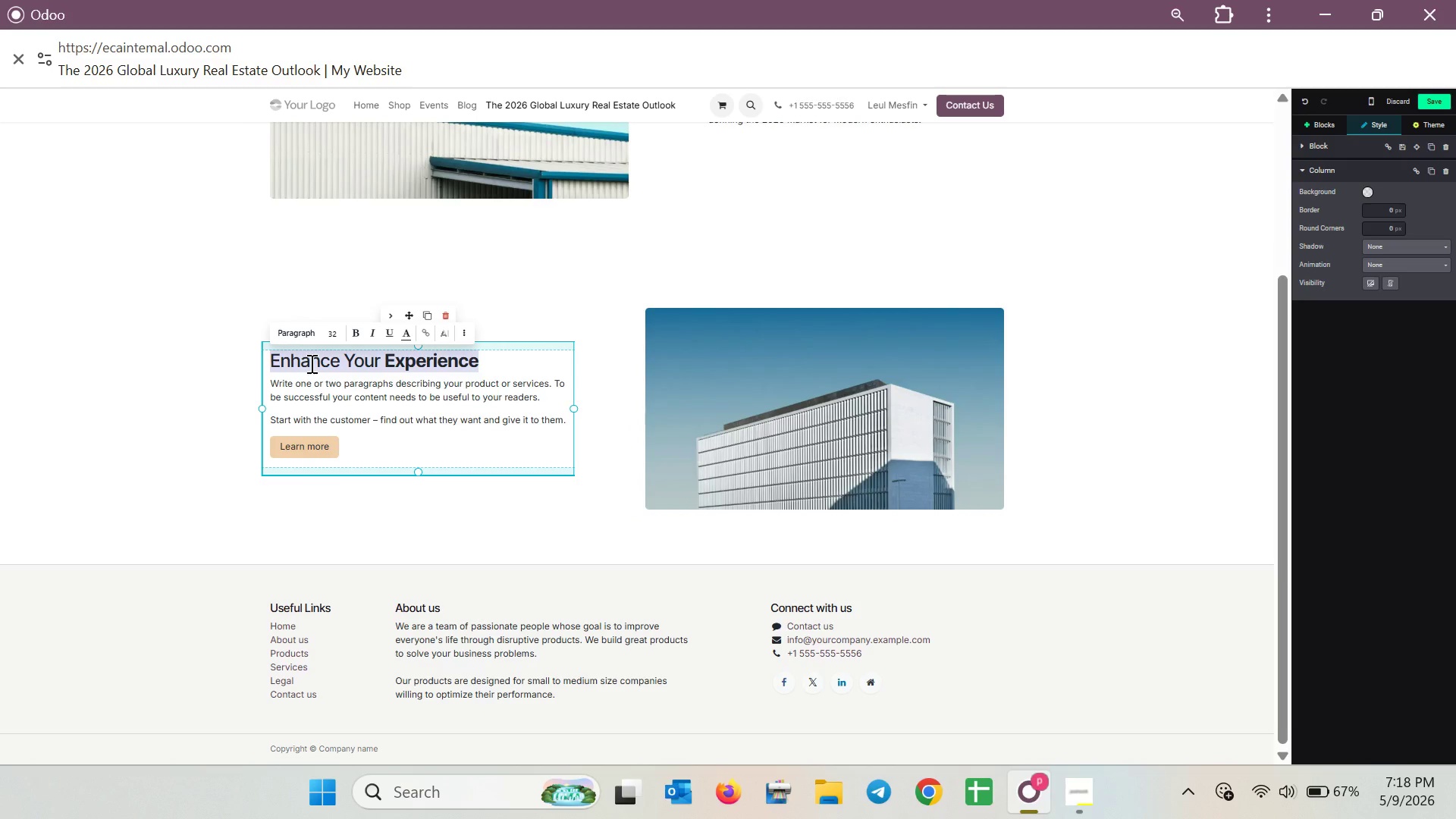 
type(The Time )
key(Backspace)
type(less Appeal oof)
 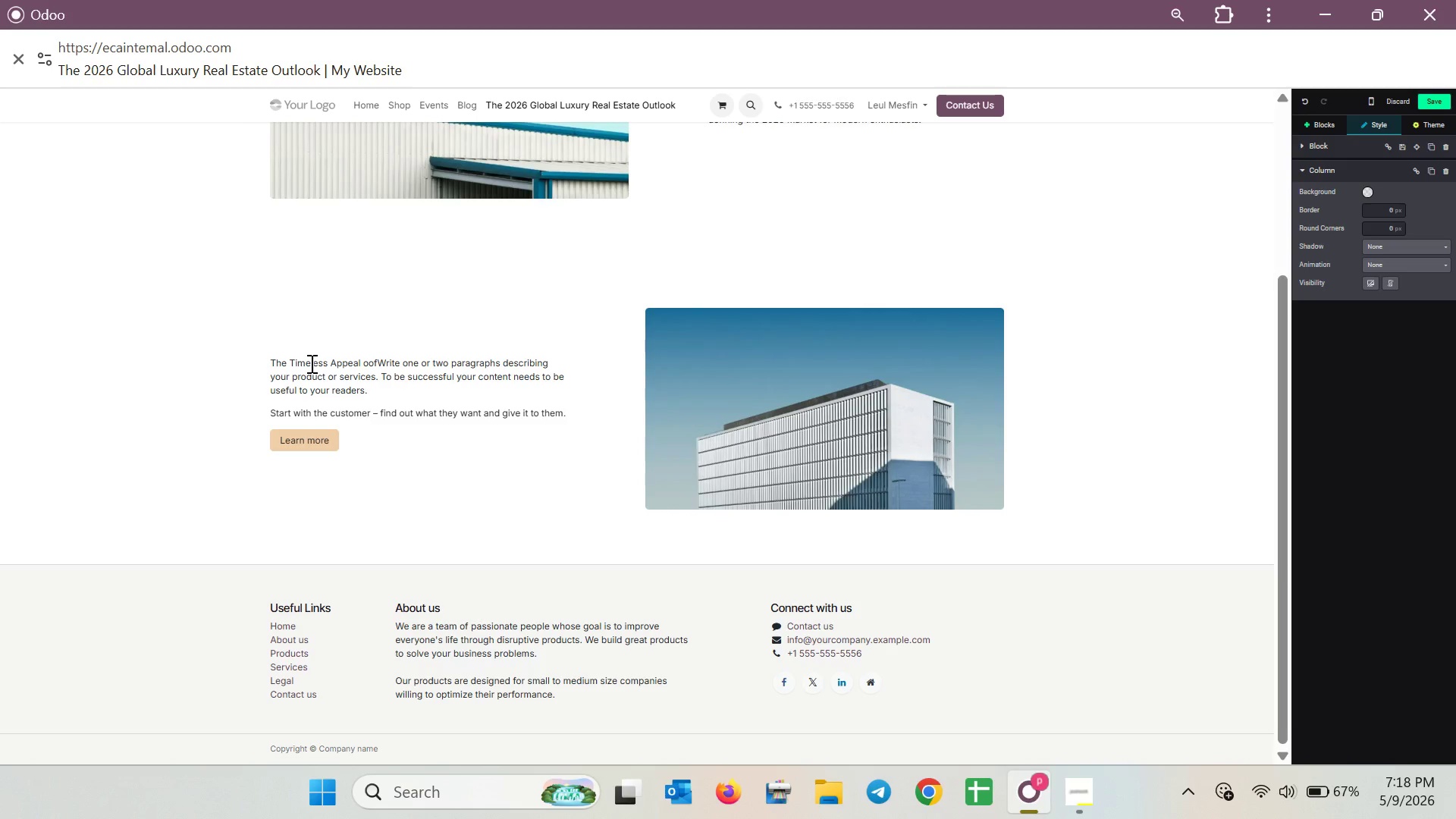 
key(Control+Z)
 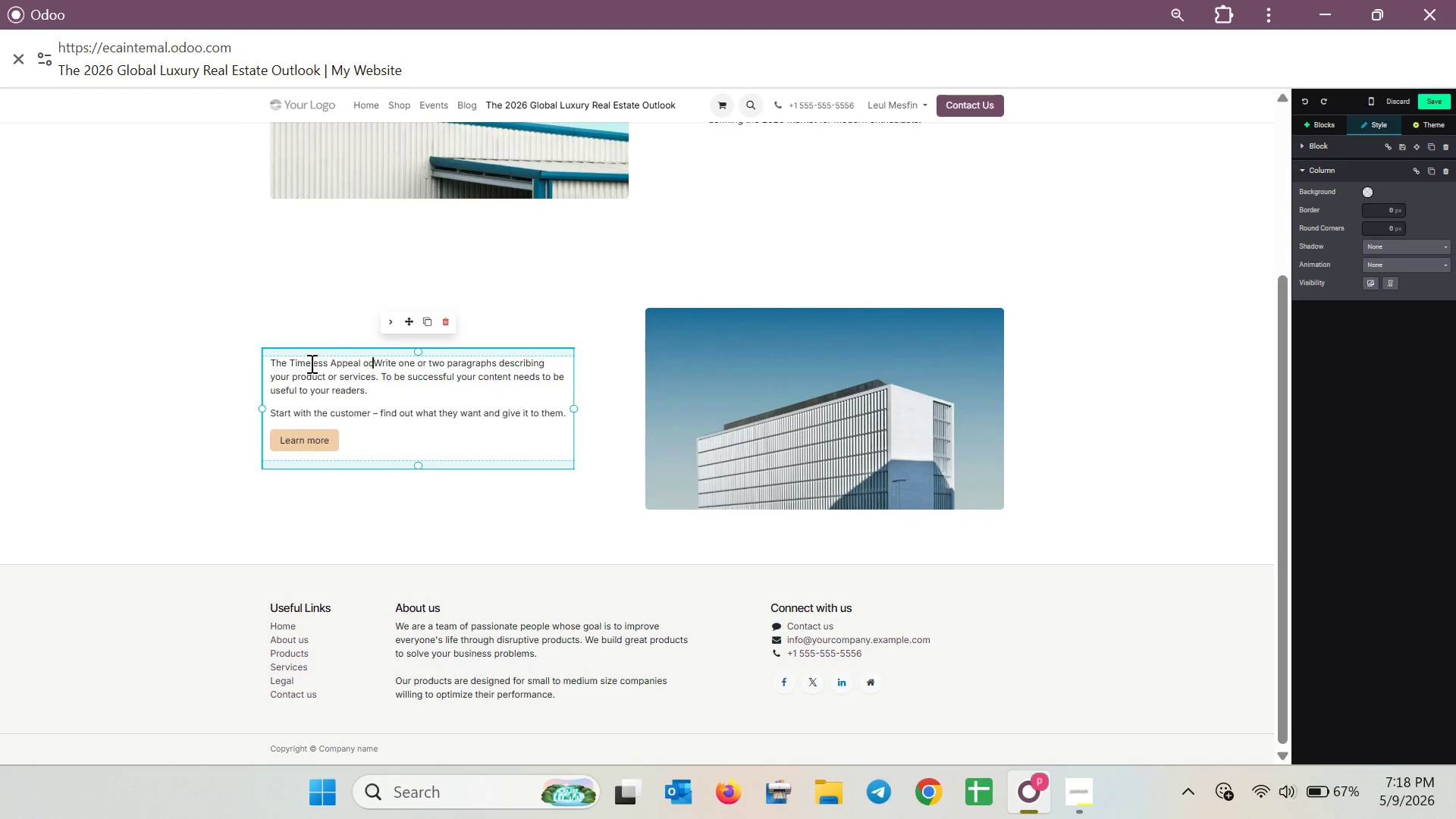 
key(Control+Z)
 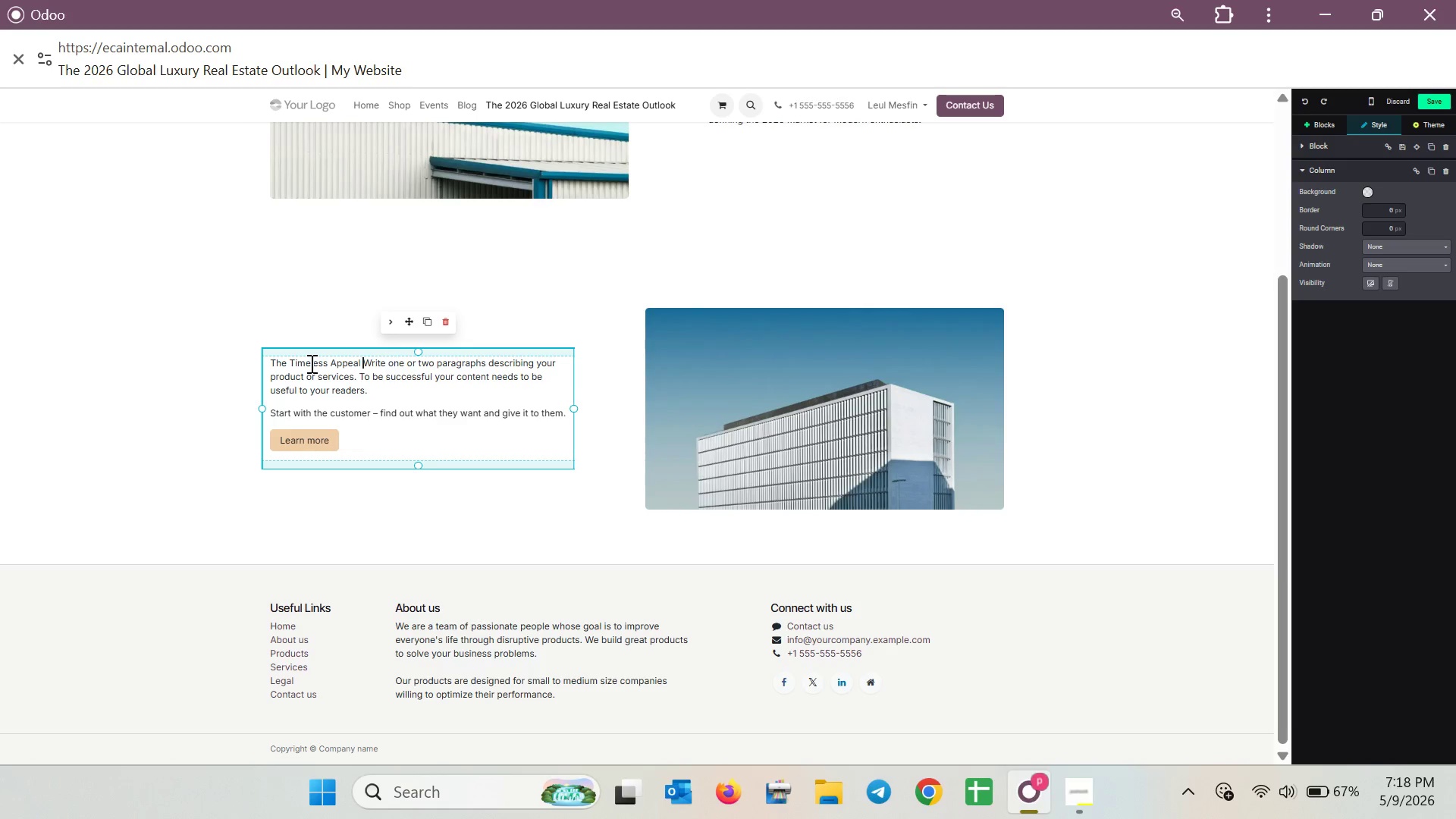 
key(Control+Z)
 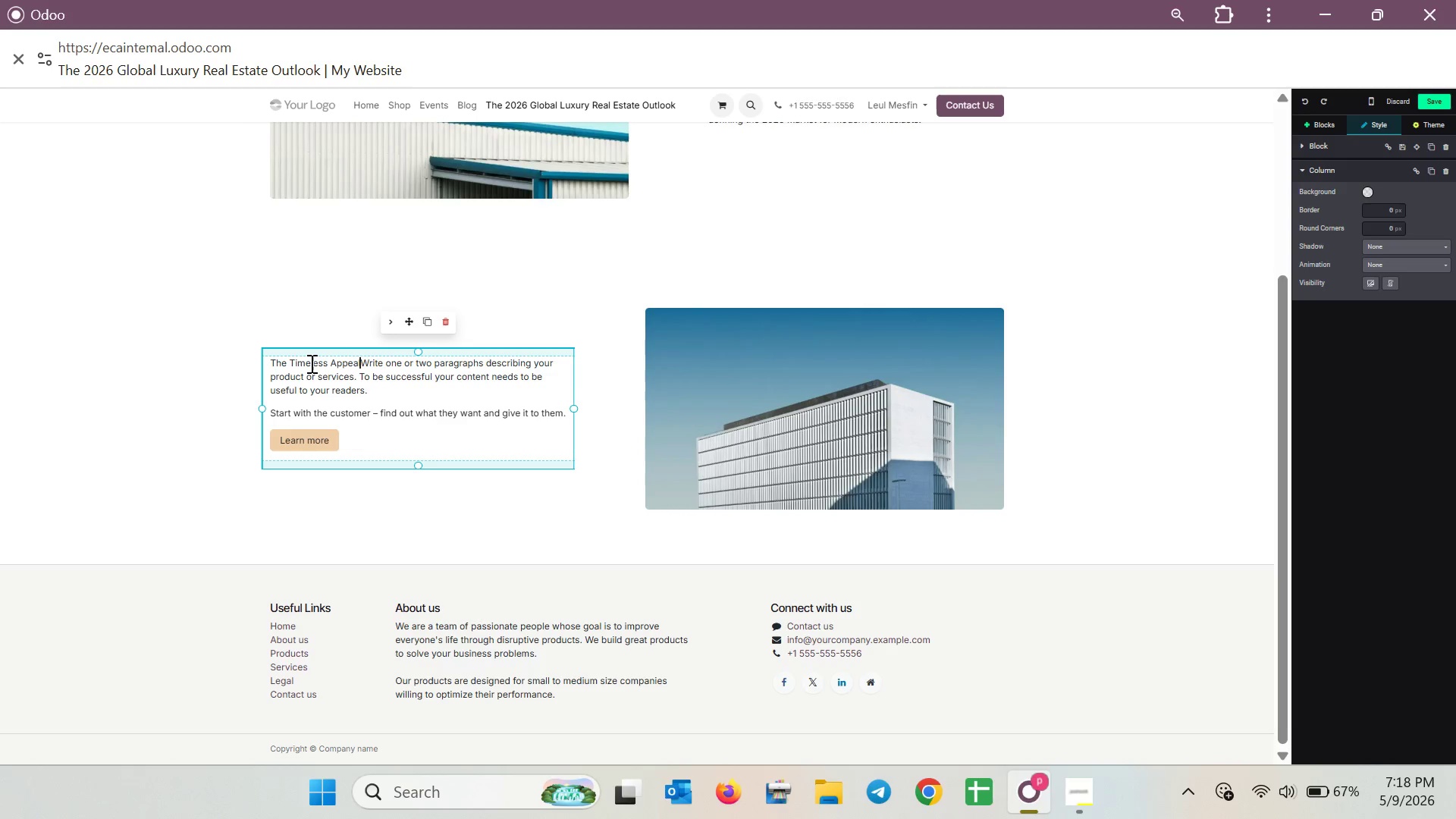 
key(Control+Z)
 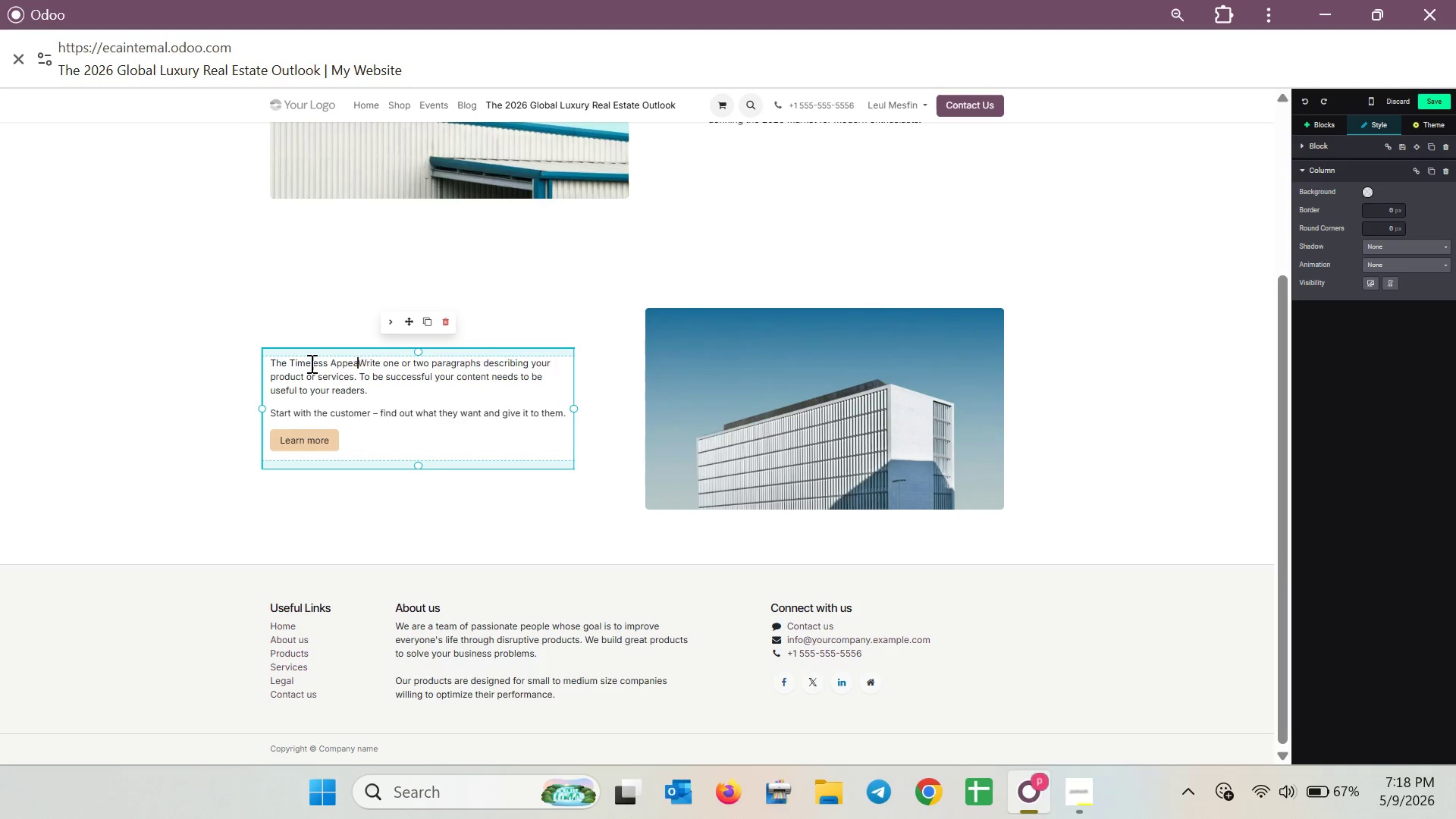 
key(Control+Z)
 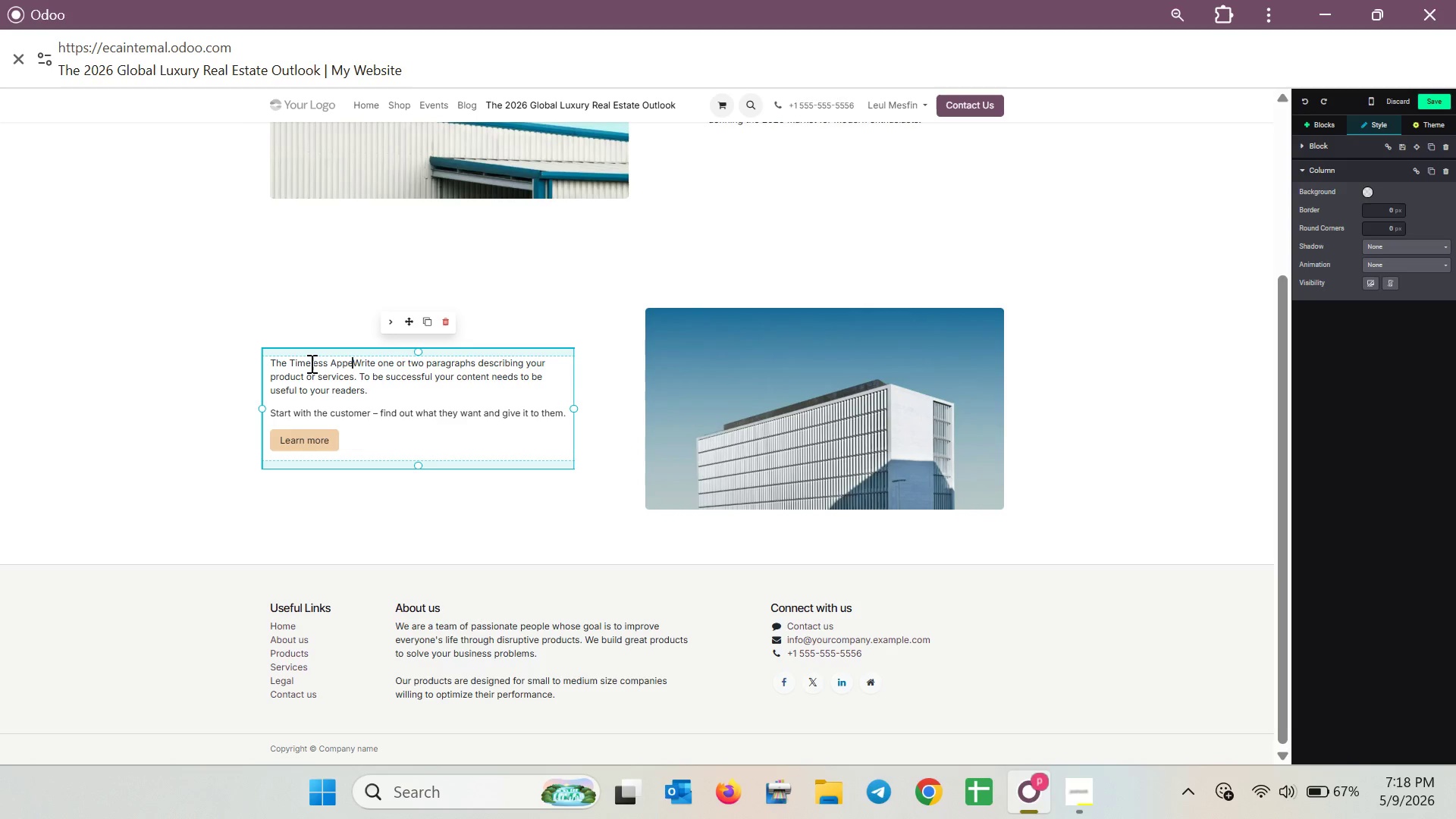 
hold_key(key=Z, duration=0.77)
 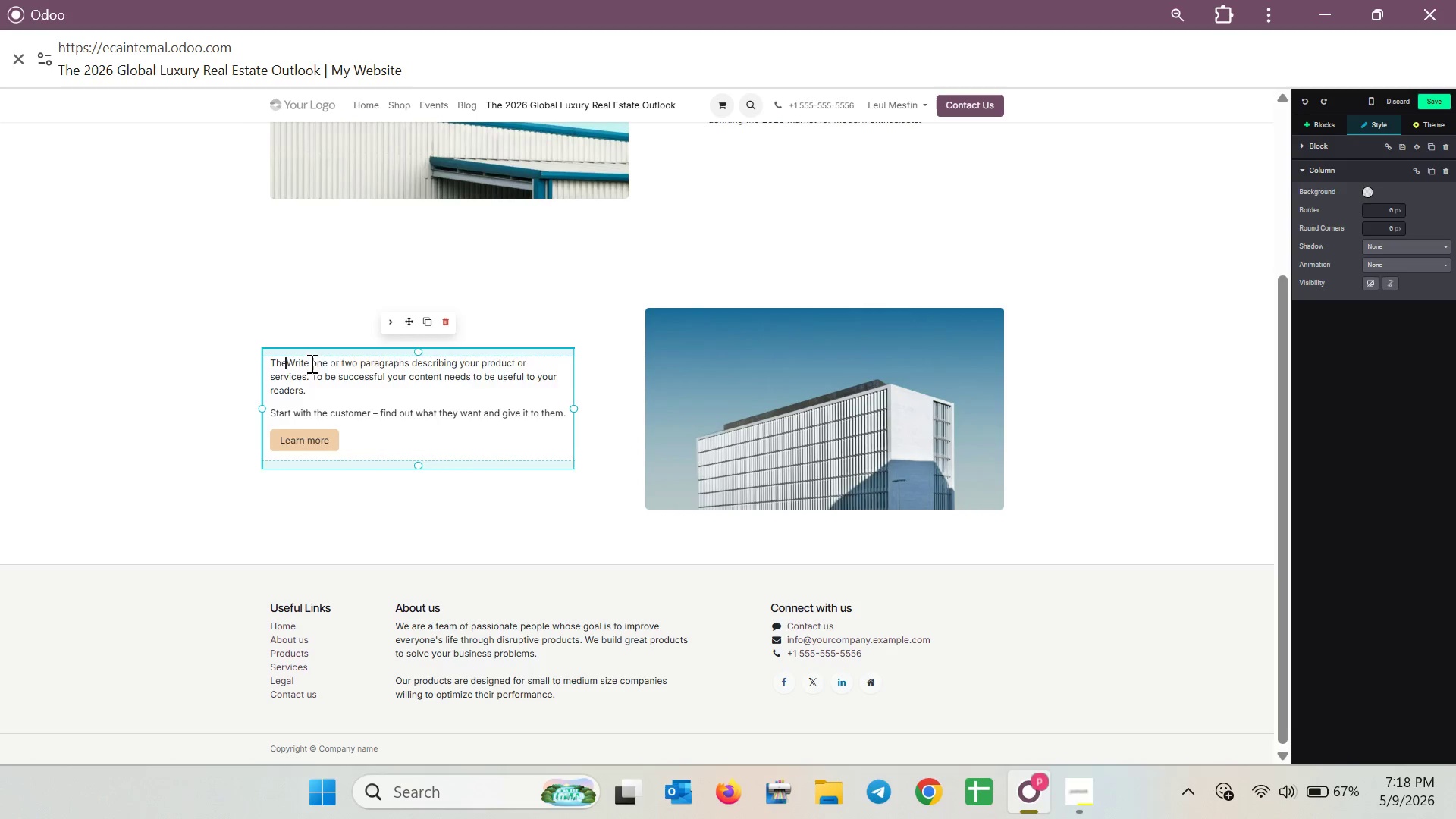 
hold_key(key=Z, duration=0.36)
 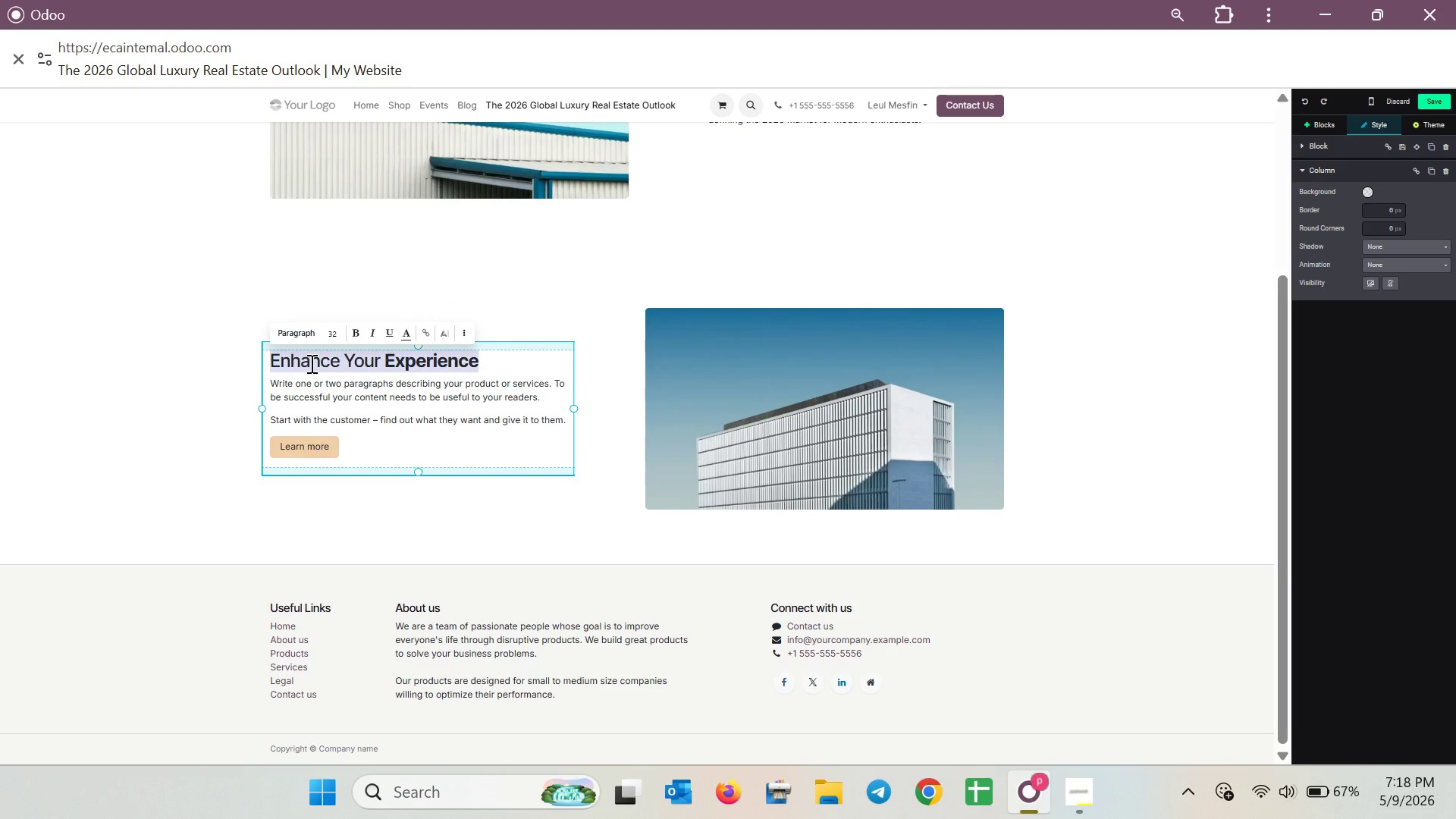 
scroll: coordinate [309, 362], scroll_direction: up, amount: 1.0
 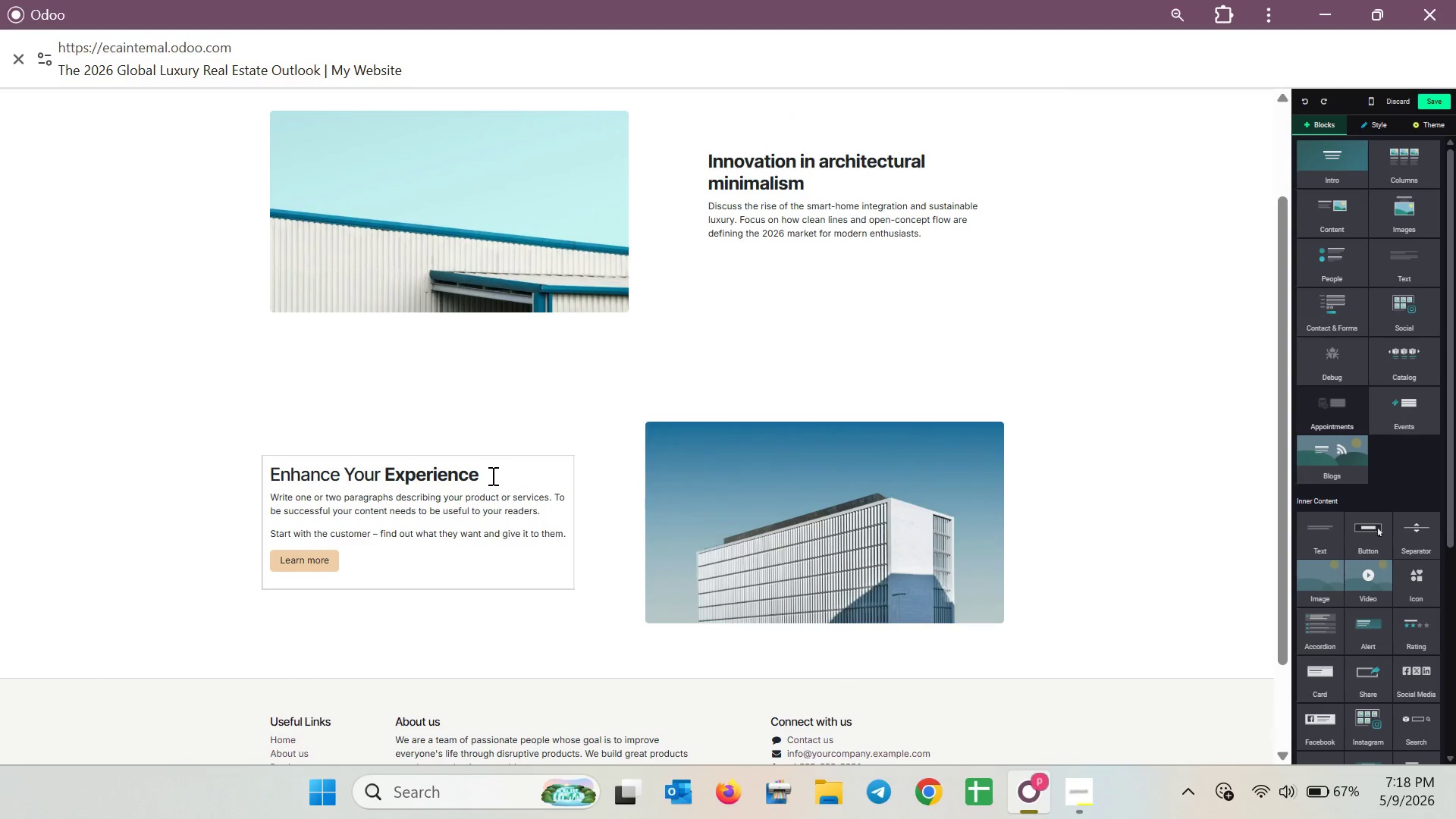 
left_click_drag(start_coordinate=[469, 476], to_coordinate=[371, 481])
 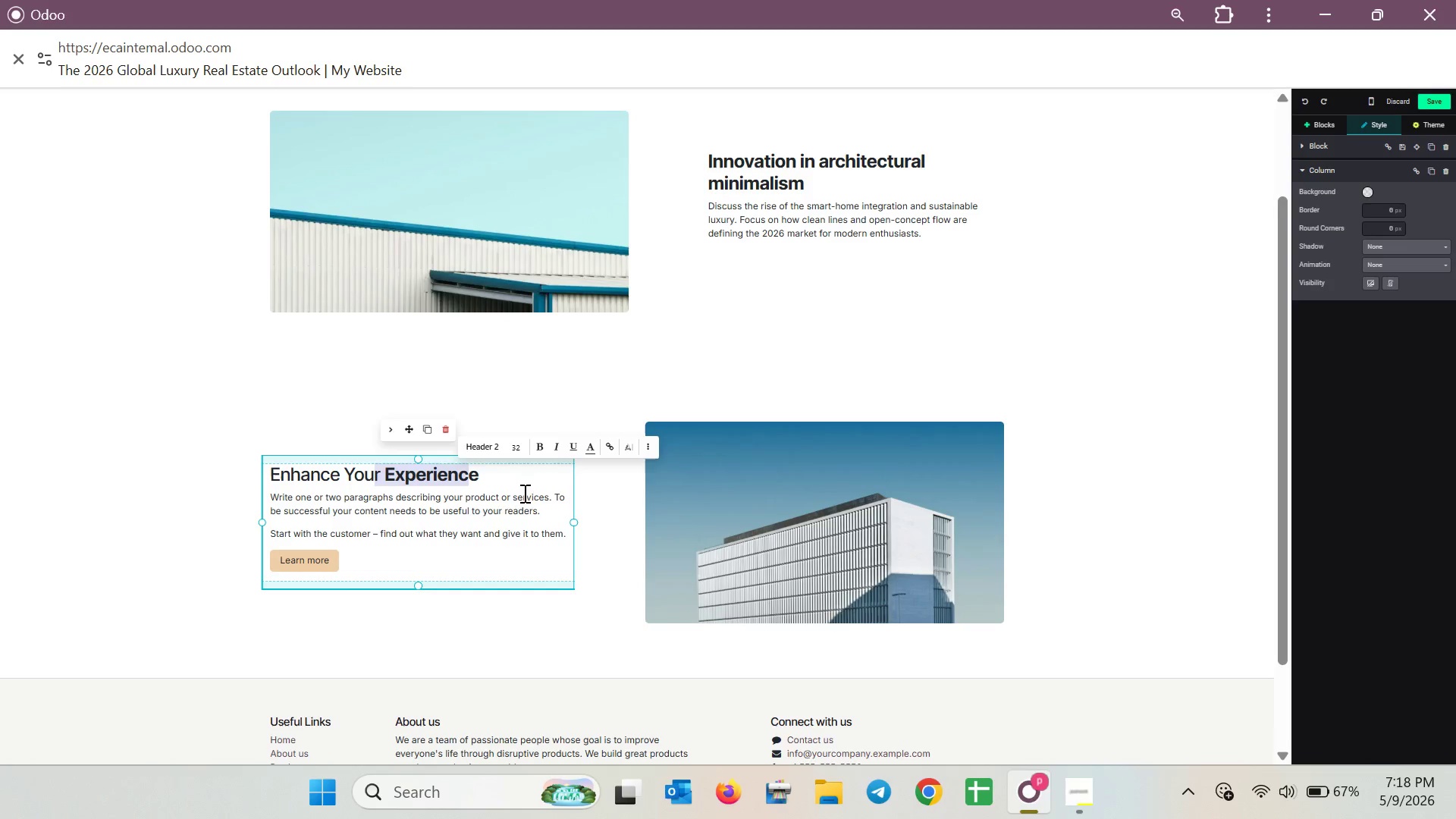 
left_click([493, 489])
 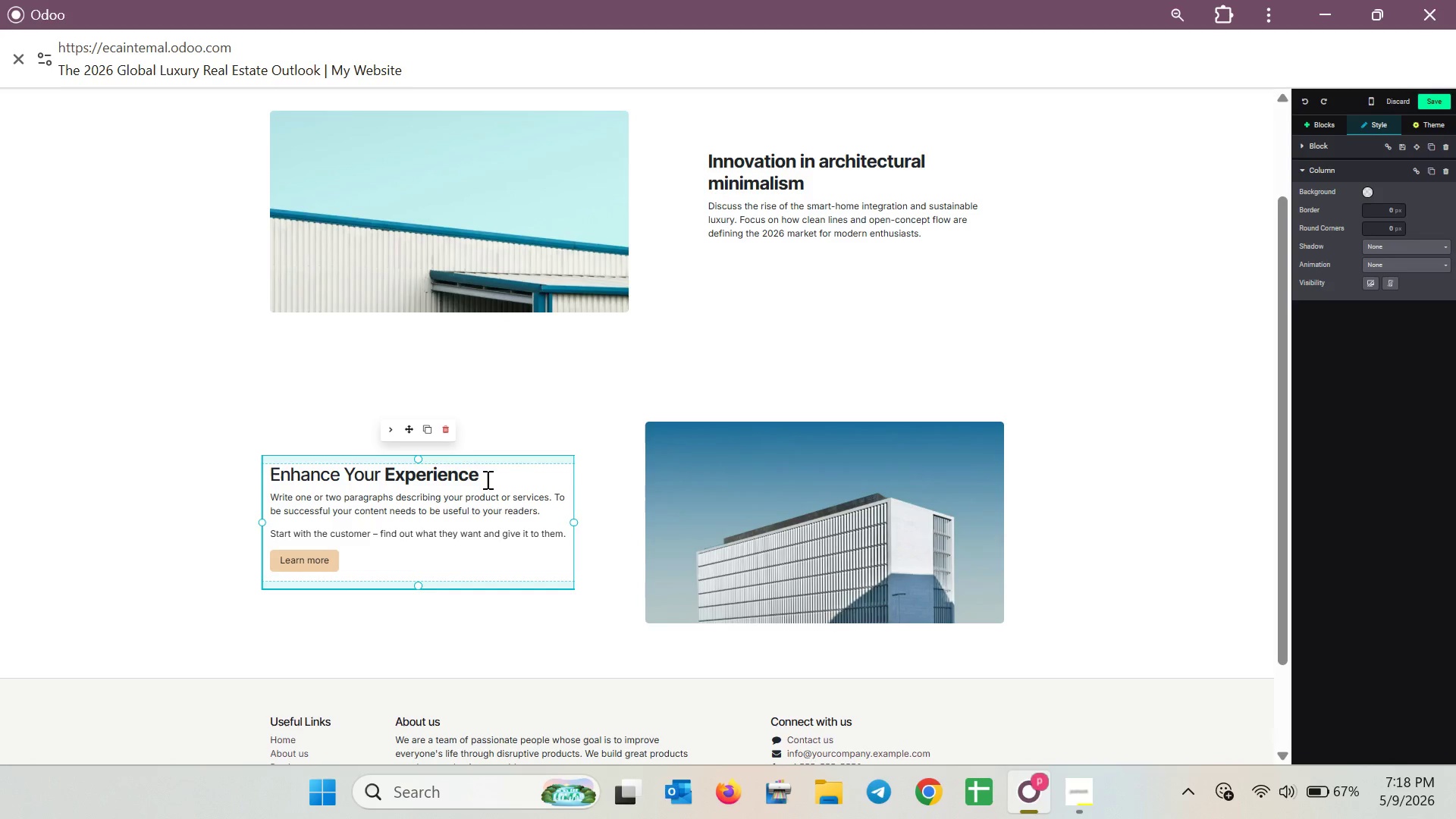 
left_click_drag(start_coordinate=[484, 478], to_coordinate=[272, 475])
 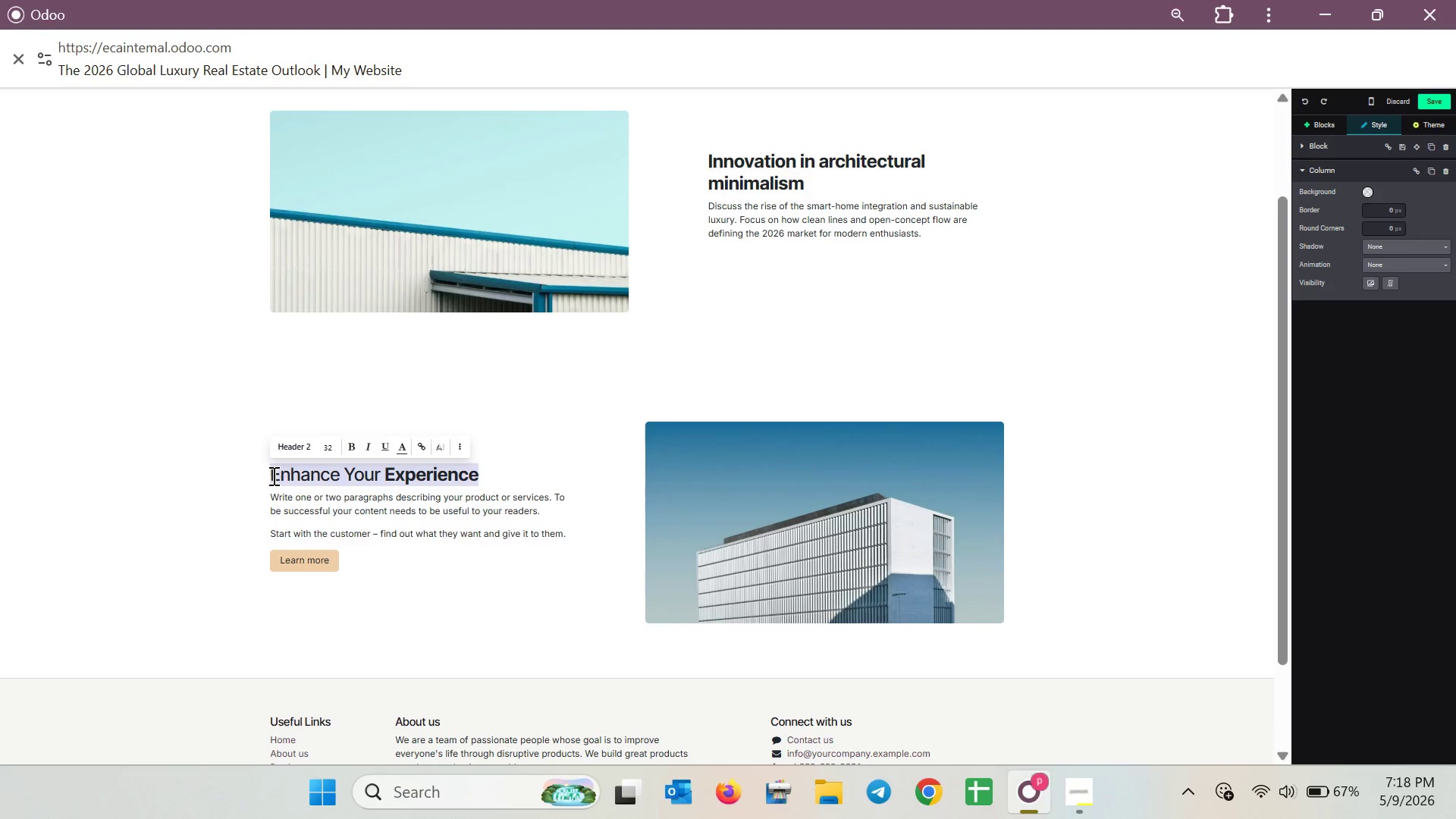 
key(Control+T)
 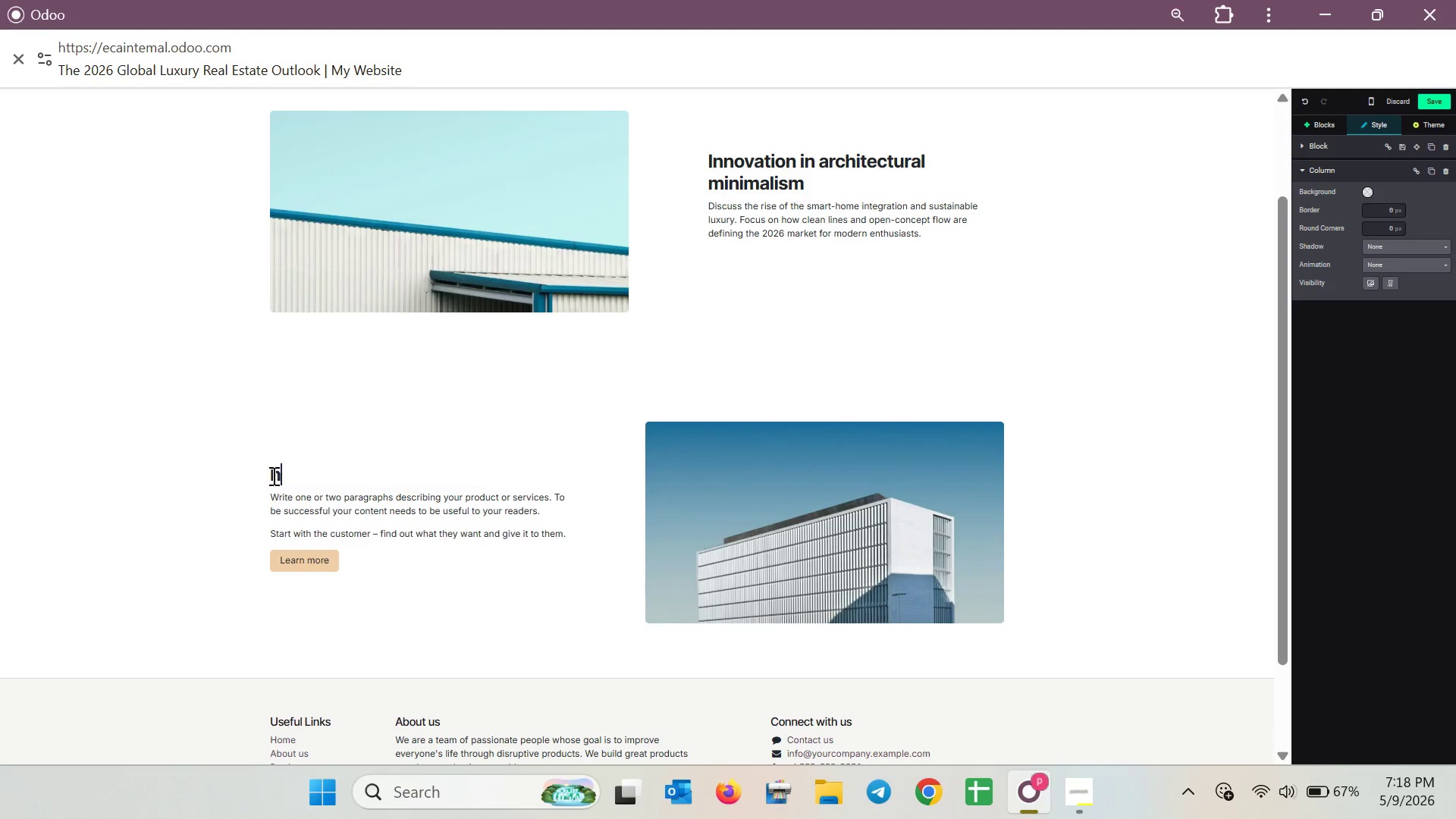 
key(H)
 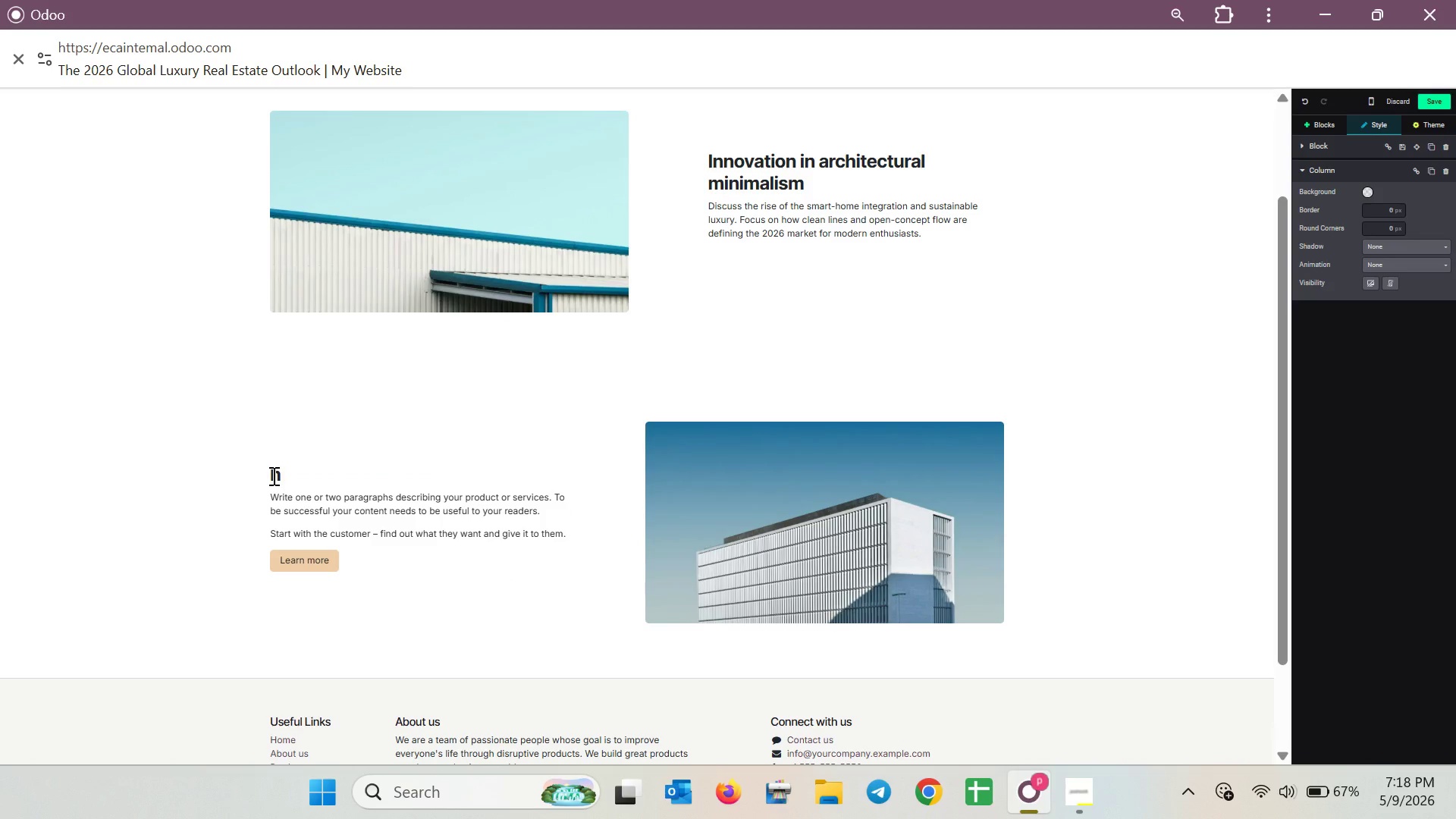 
key(Backspace)
 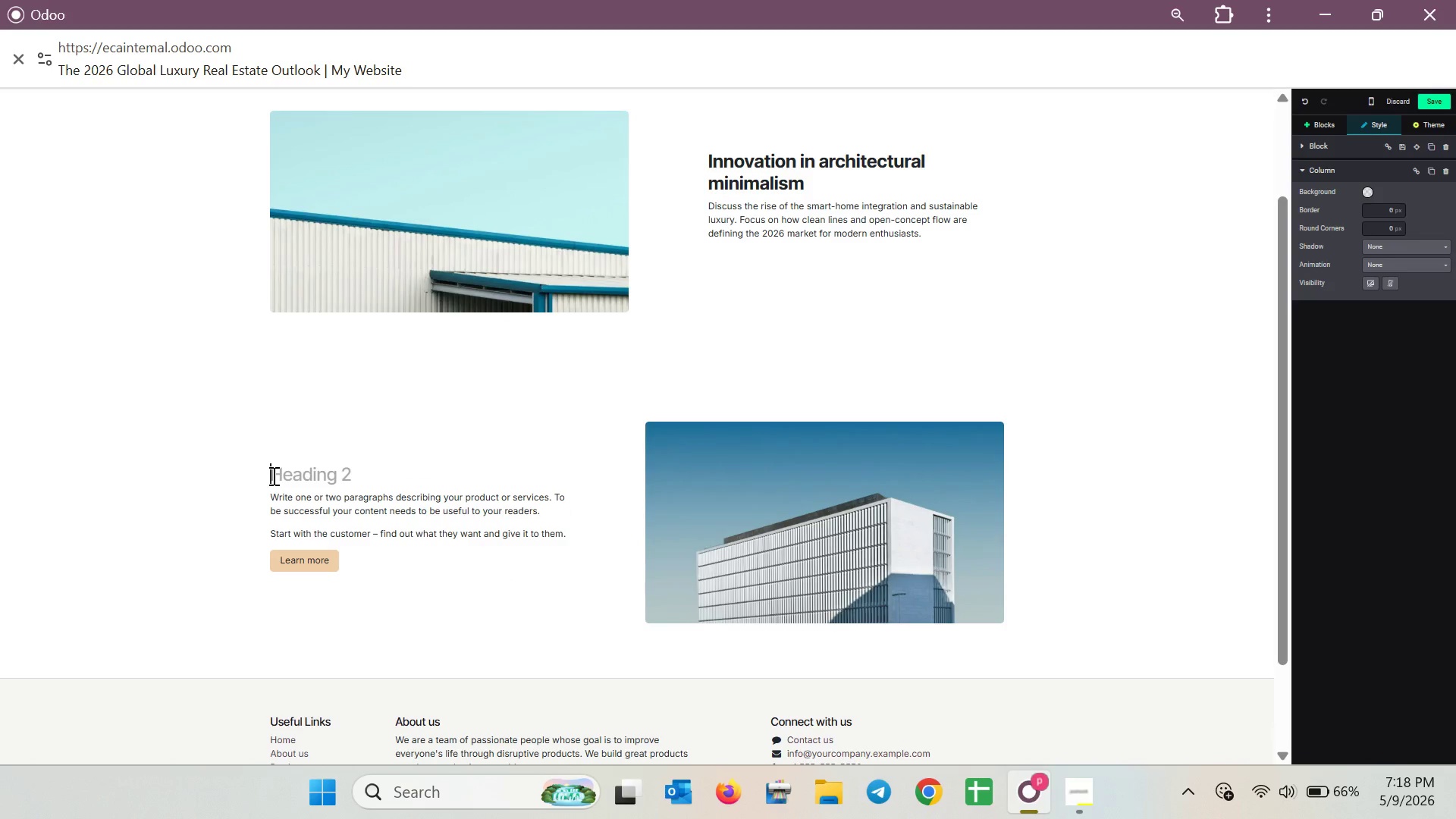 
type(The )
 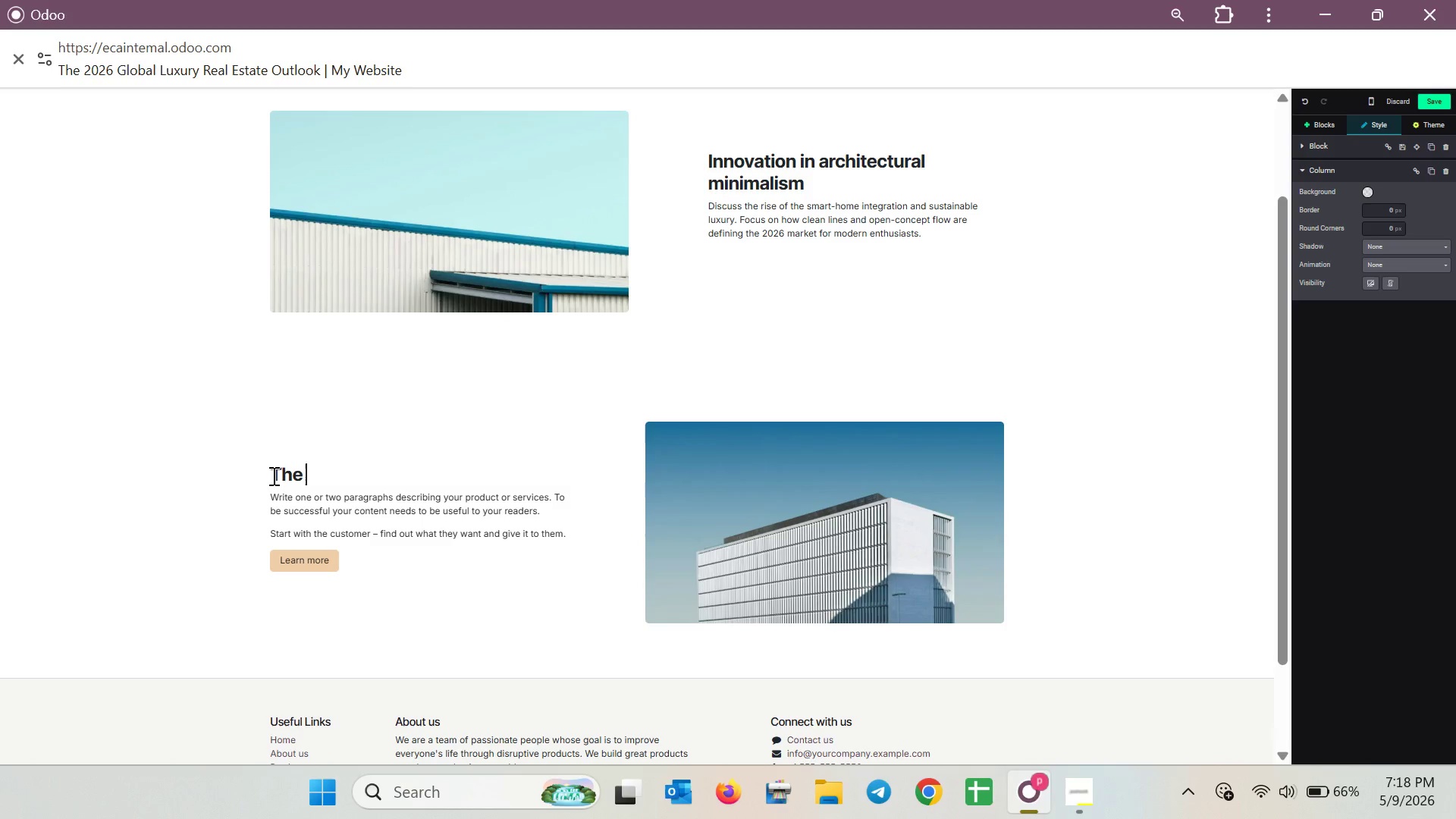 
type(Time )
key(Backspace)
type(less Appeal of Heritage Estates)
 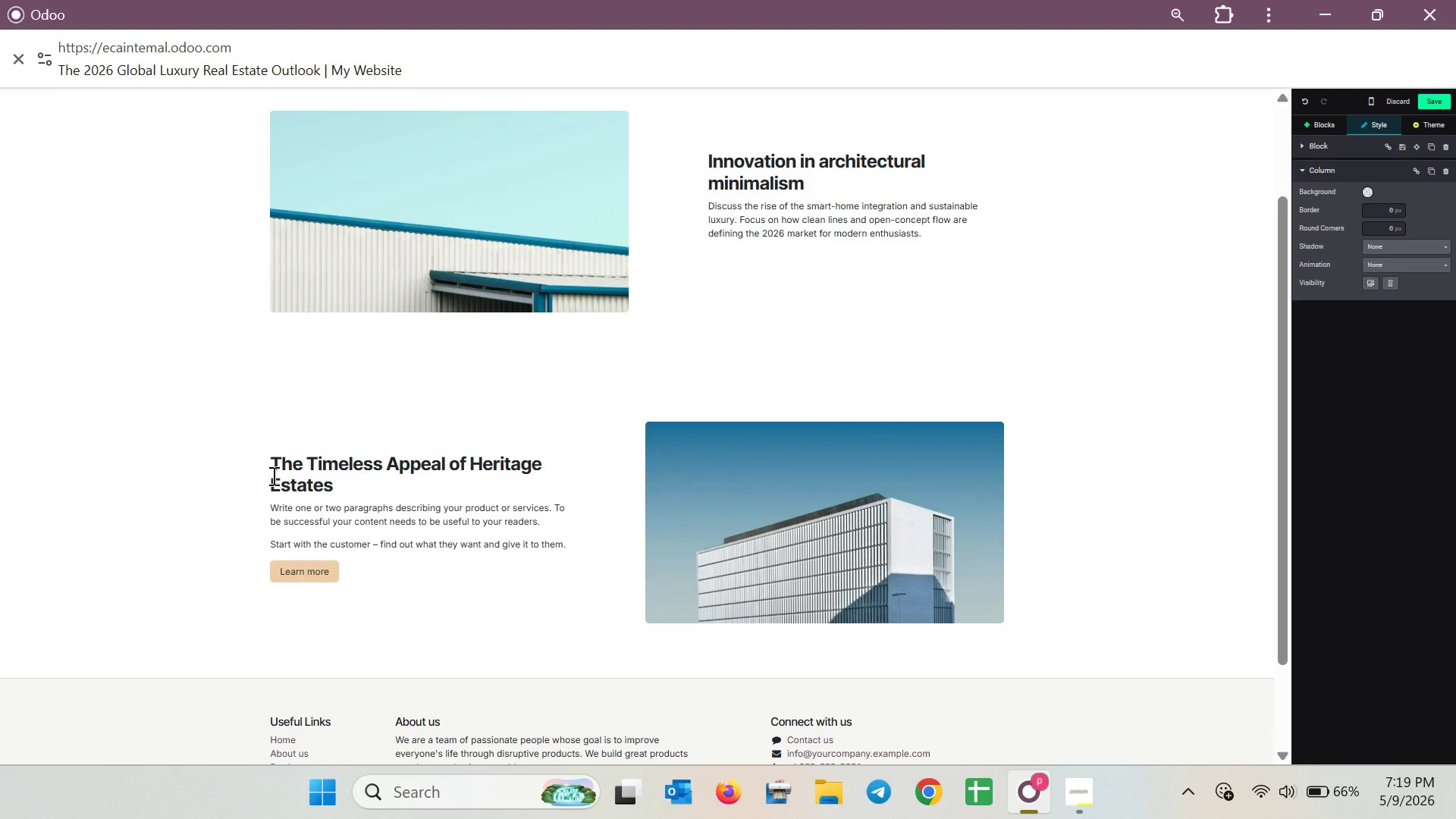 
wait(9.55)
 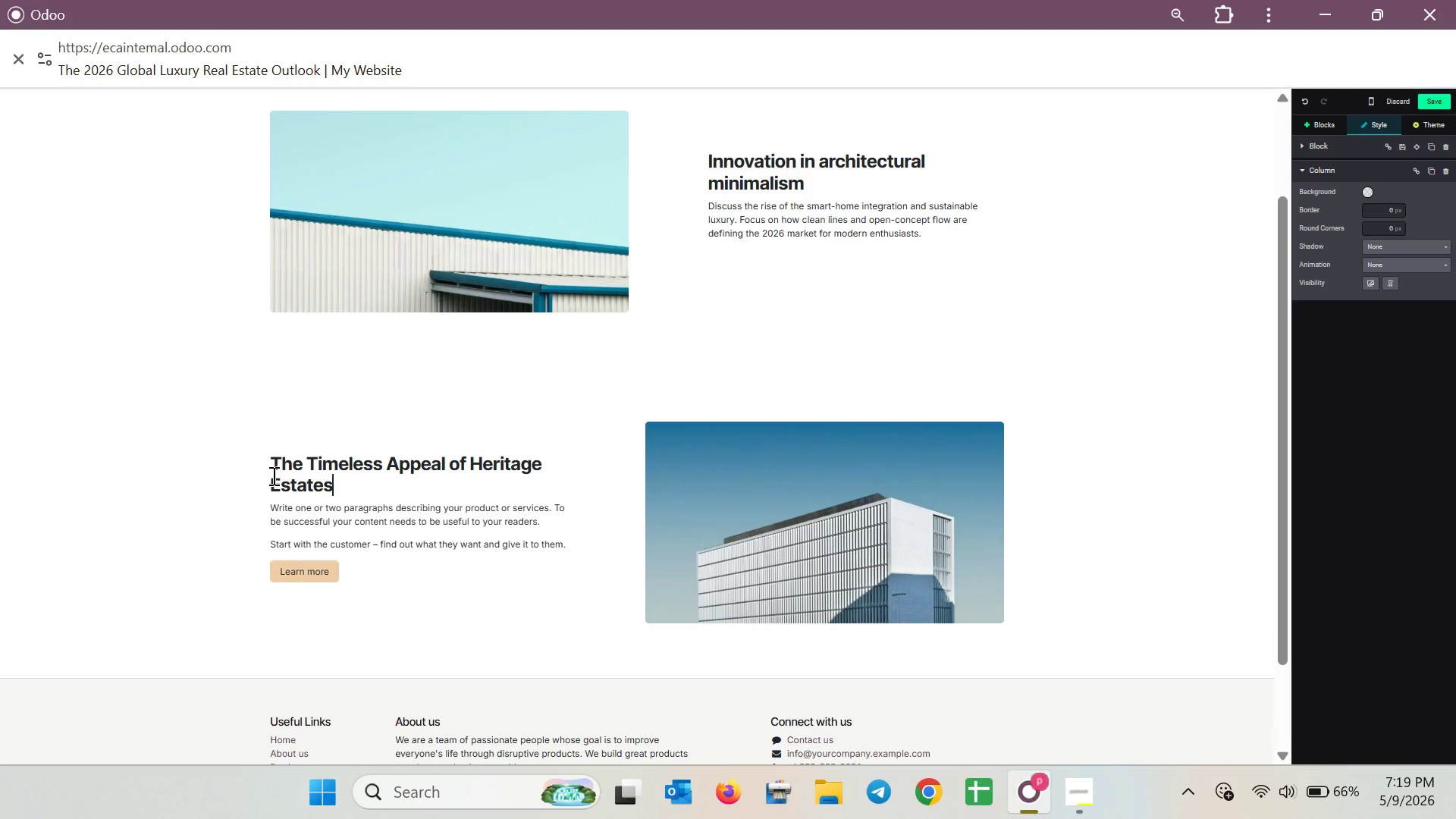 
left_click_drag(start_coordinate=[566, 542], to_coordinate=[271, 513])
 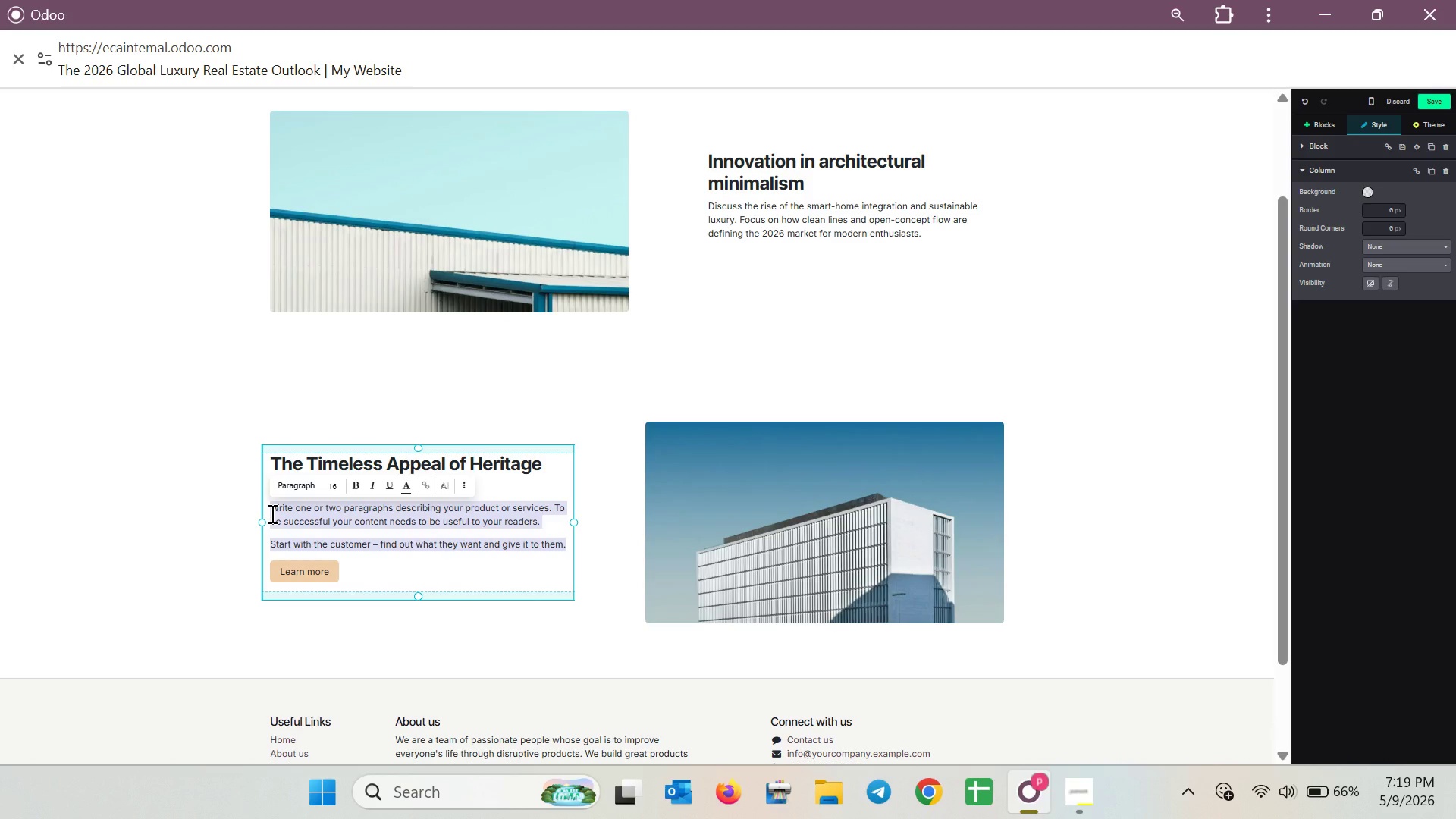 
wait(7.22)
 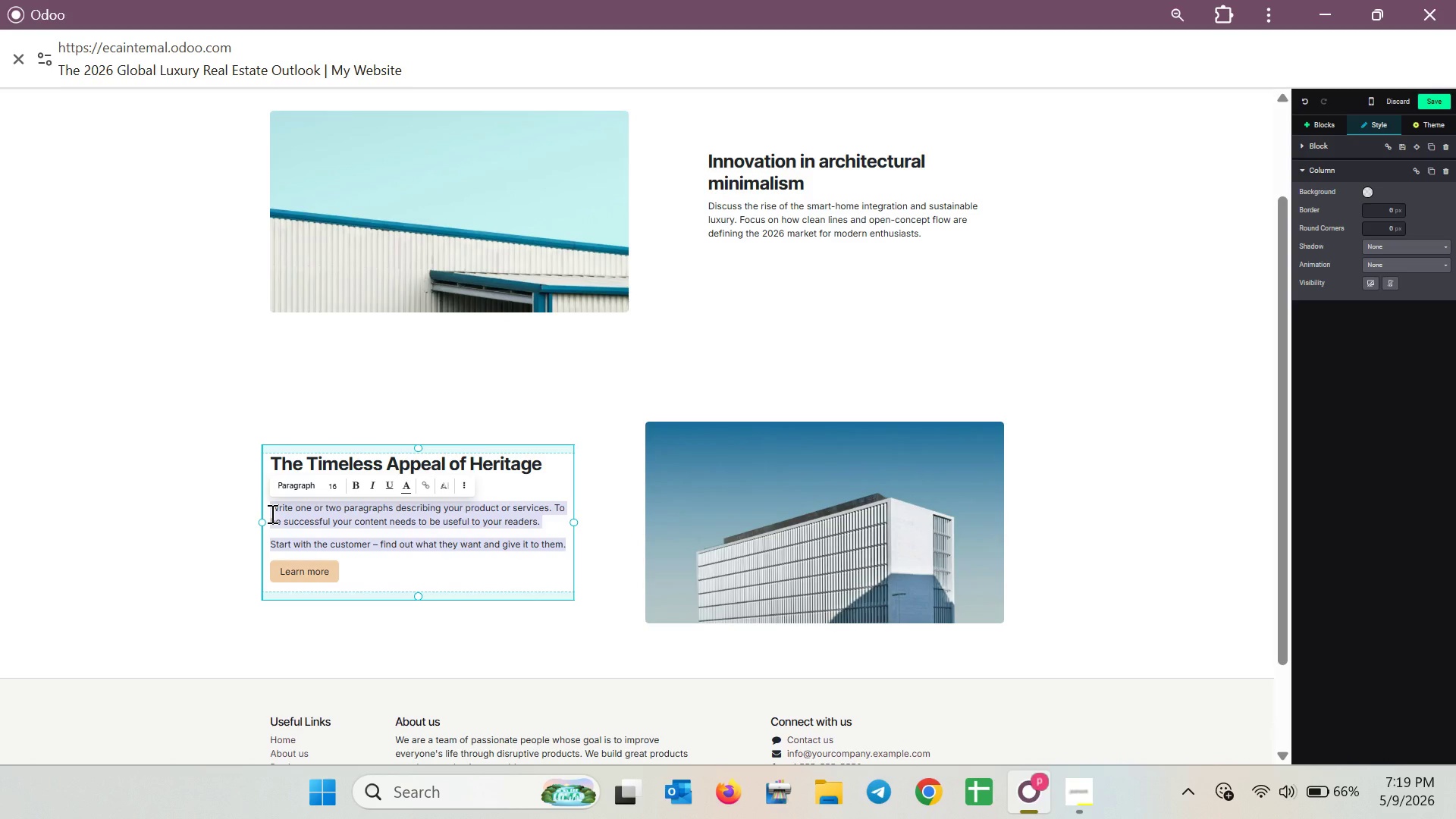 
type(Deta)
 